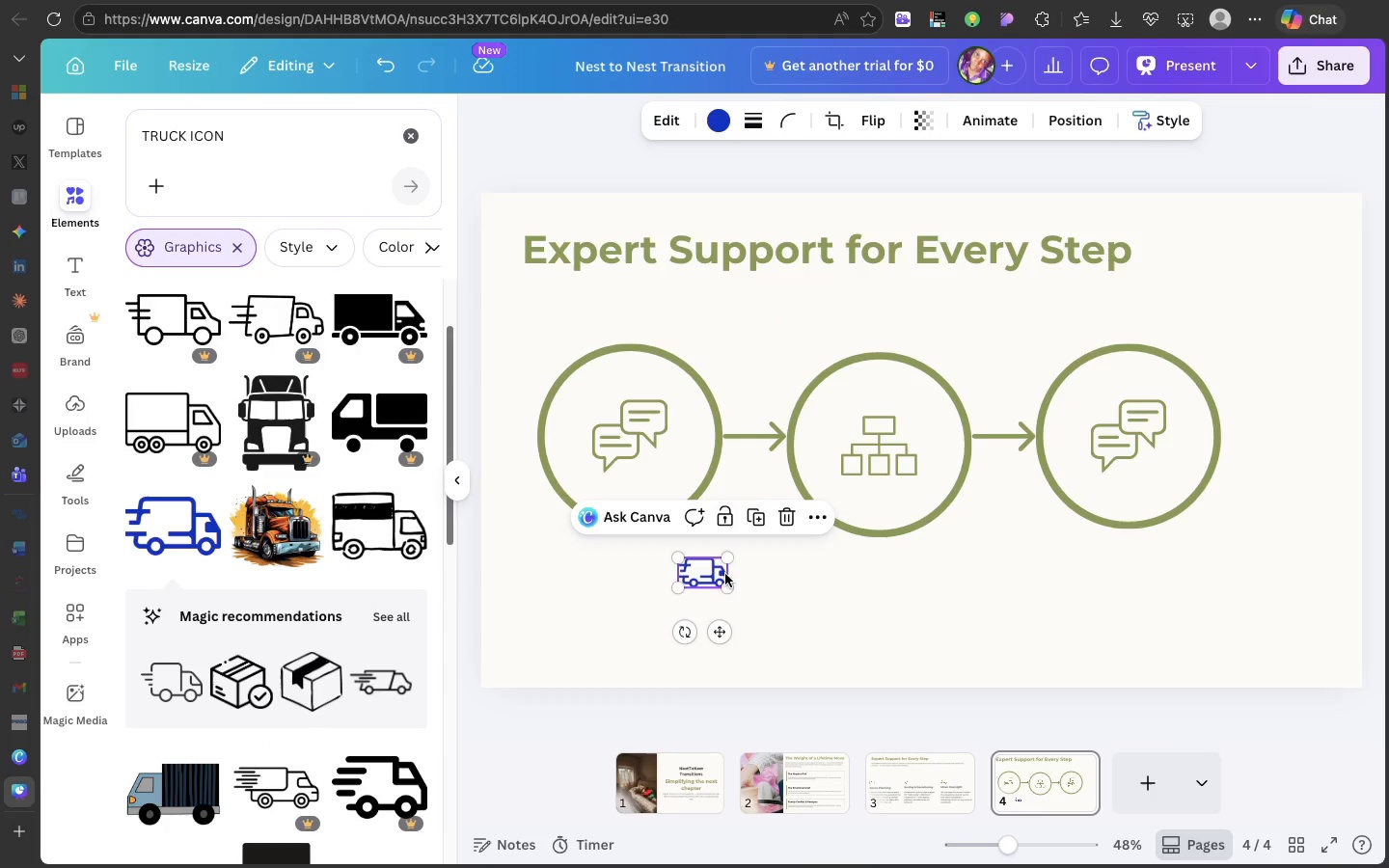 
left_click_drag(start_coordinate=[726, 591], to_coordinate=[768, 603])
 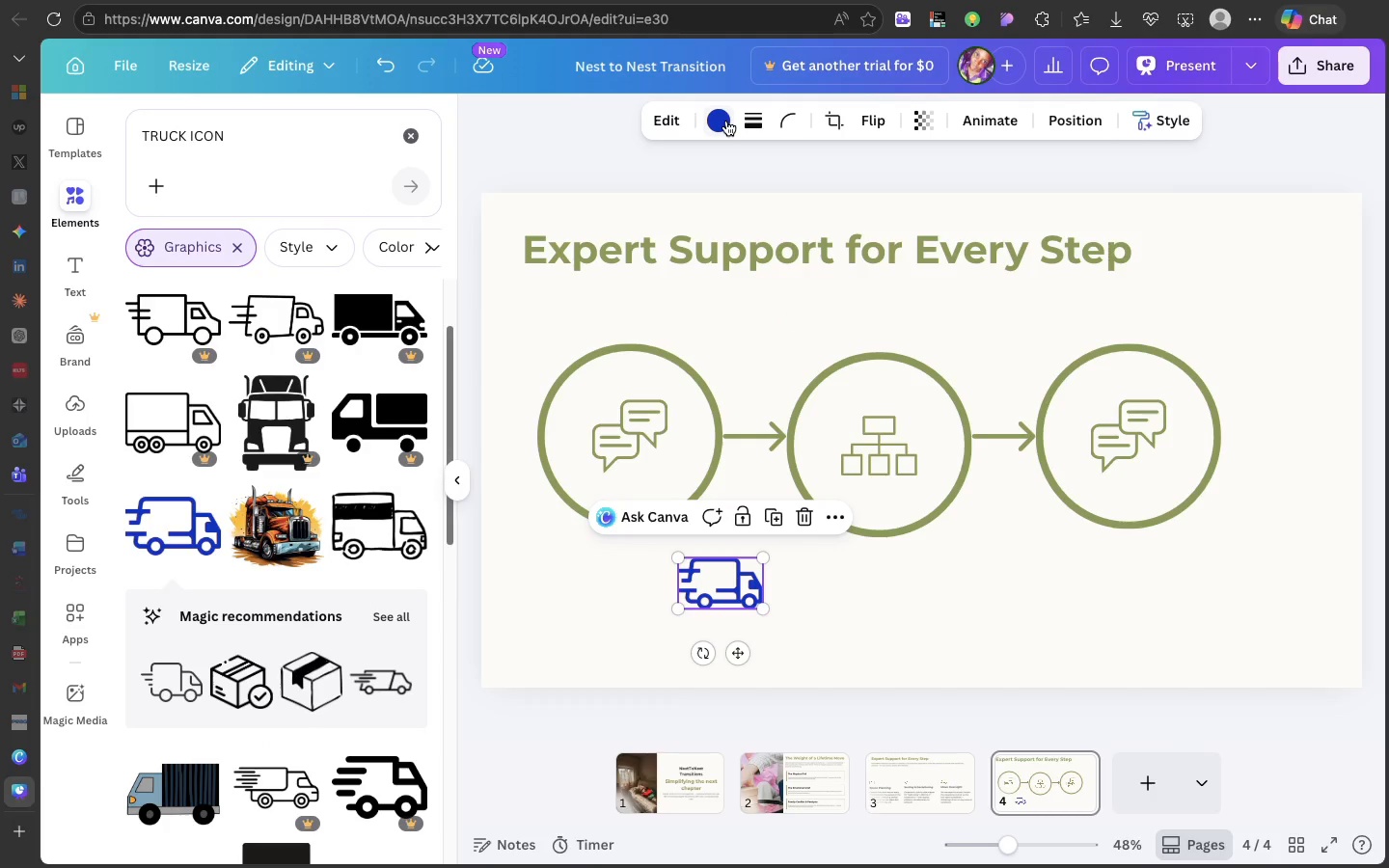 
left_click([726, 121])
 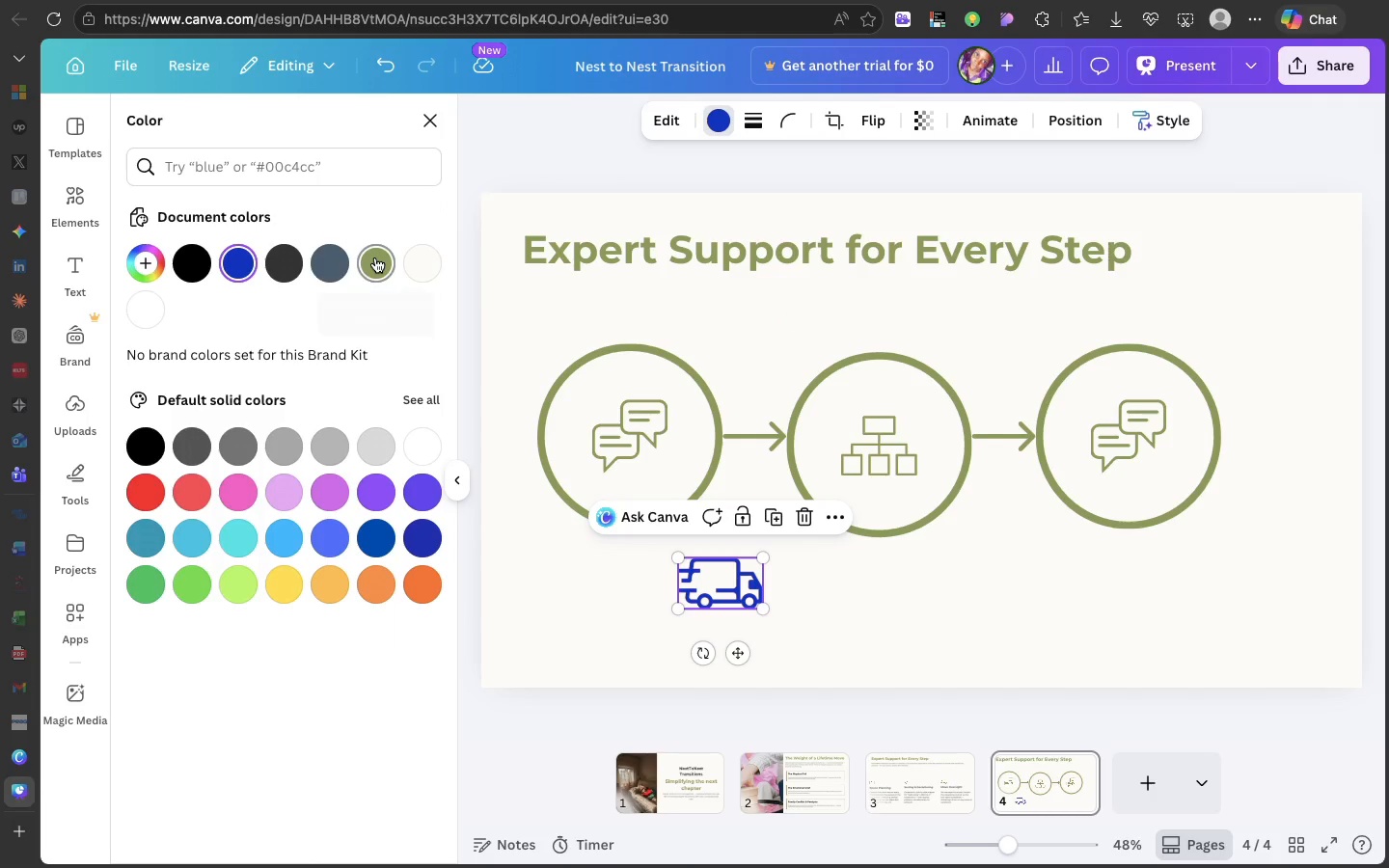 
left_click([375, 258])
 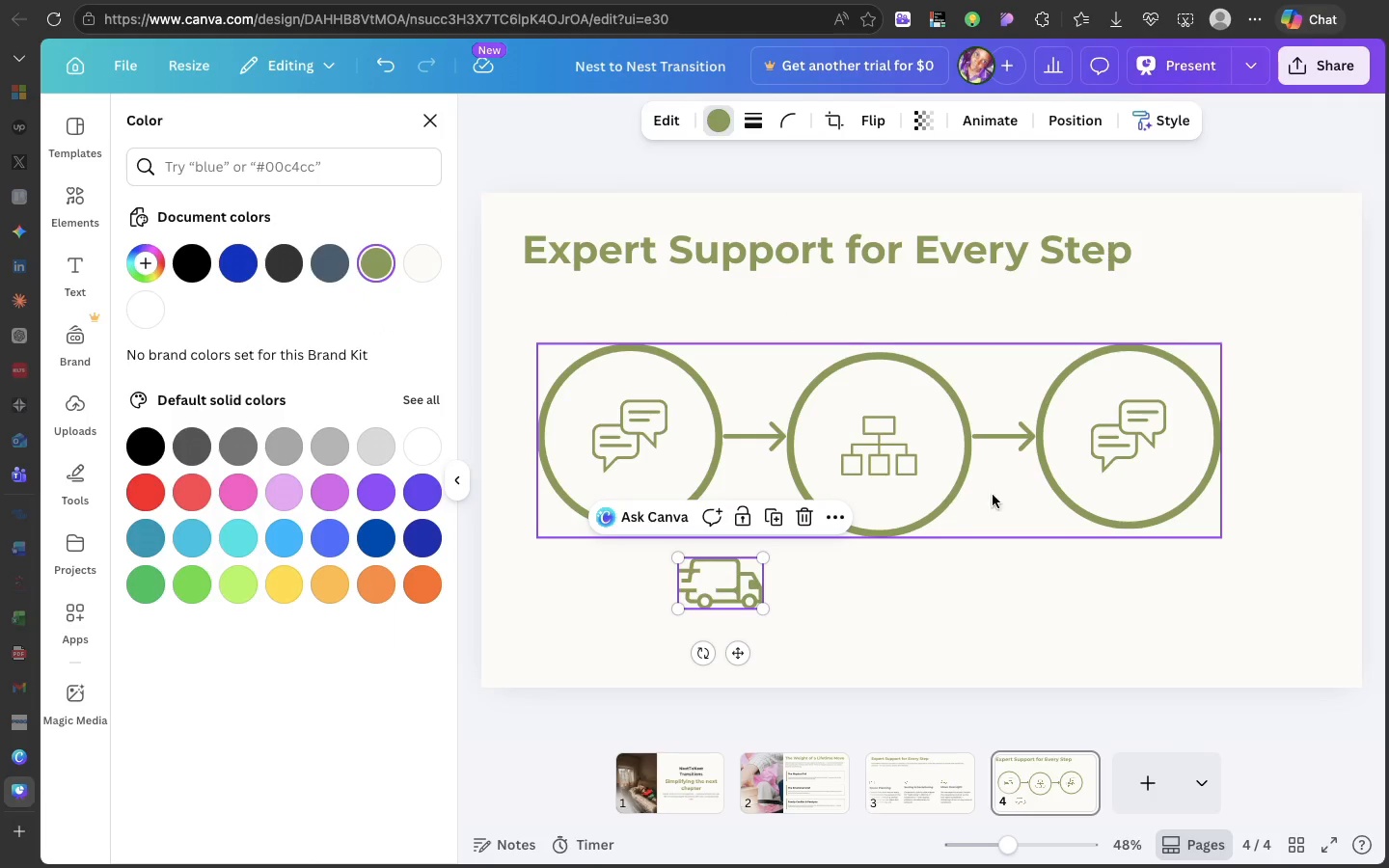 
double_click([1086, 439])
 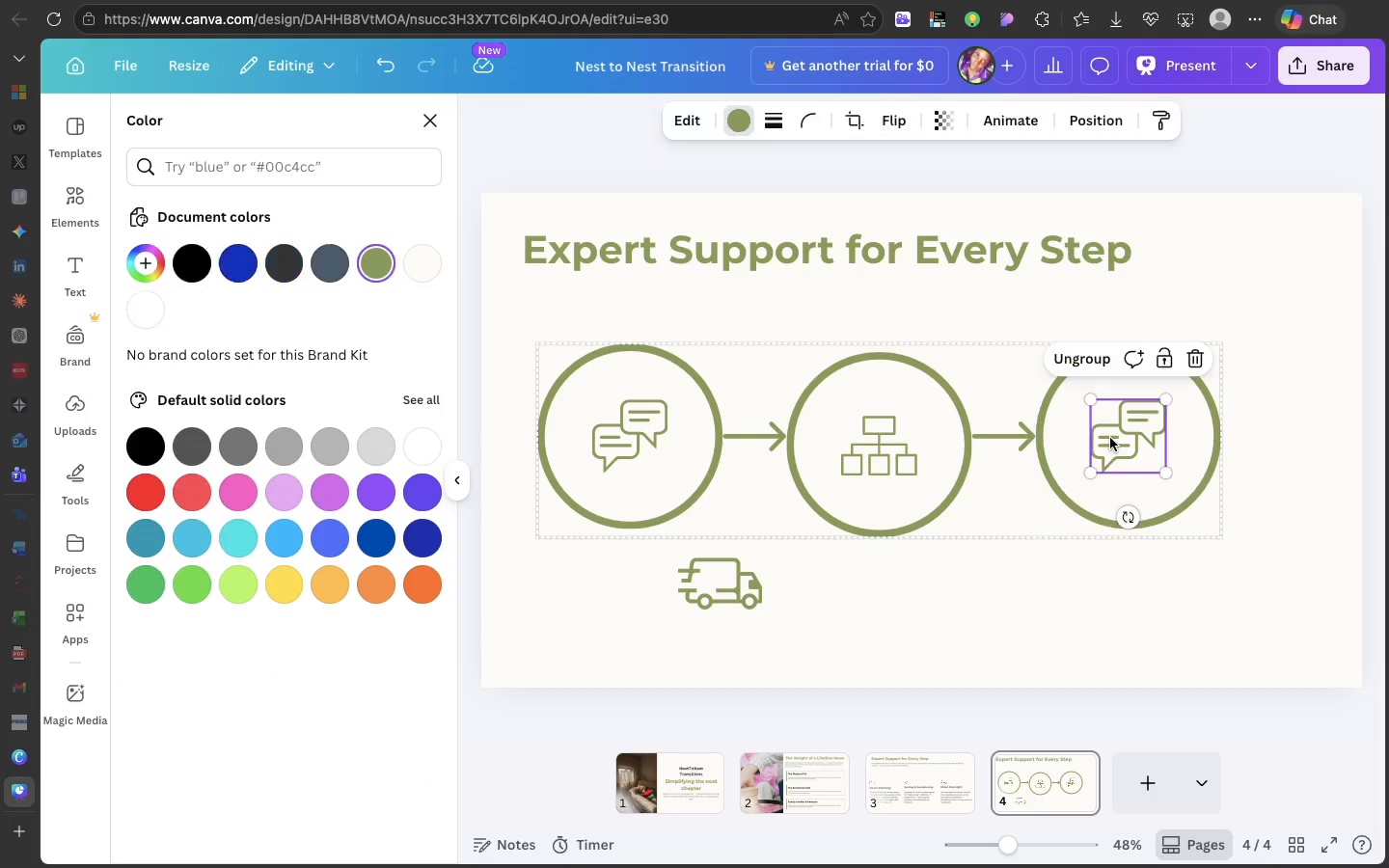 
double_click([1110, 438])
 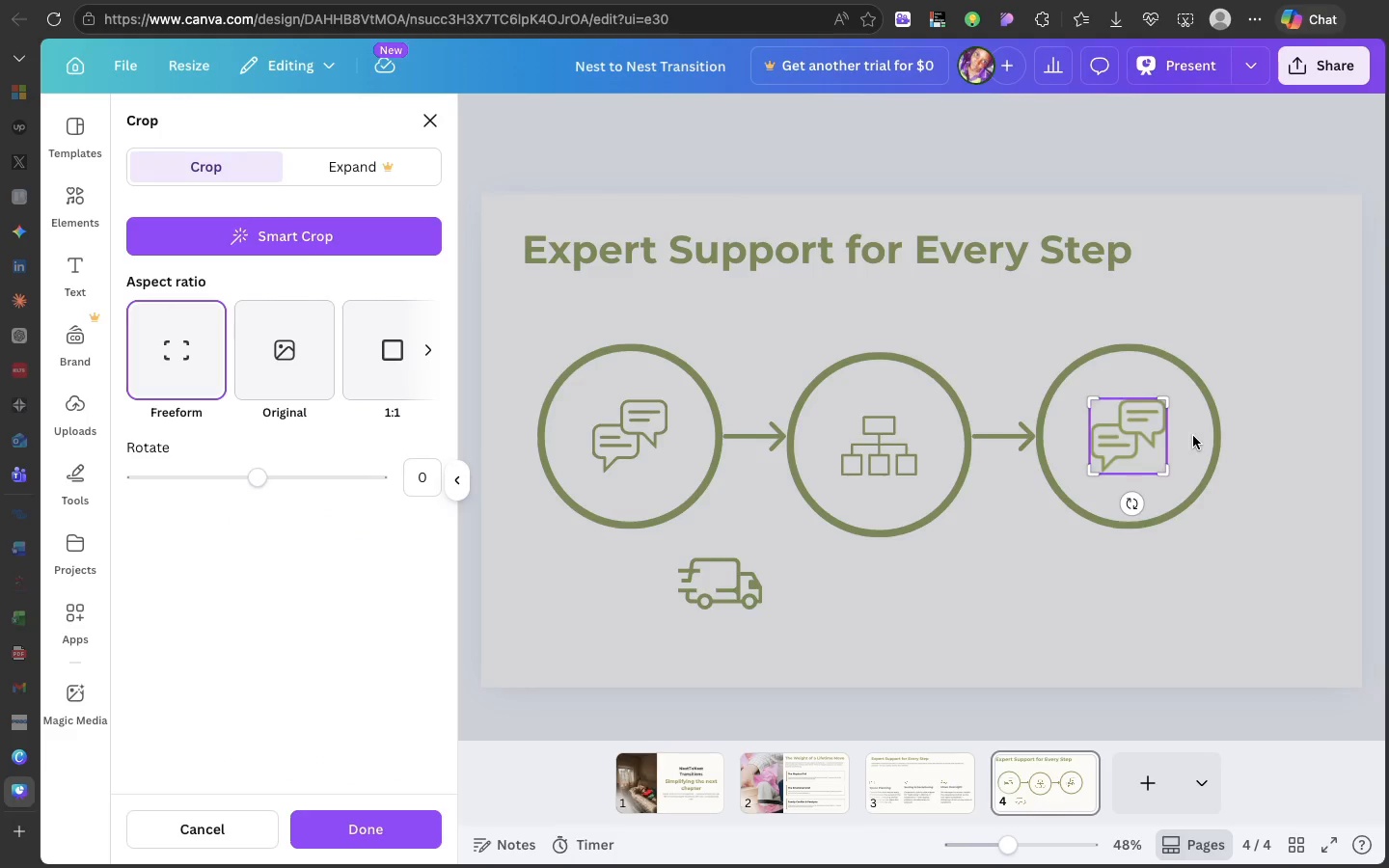 
left_click([1193, 436])
 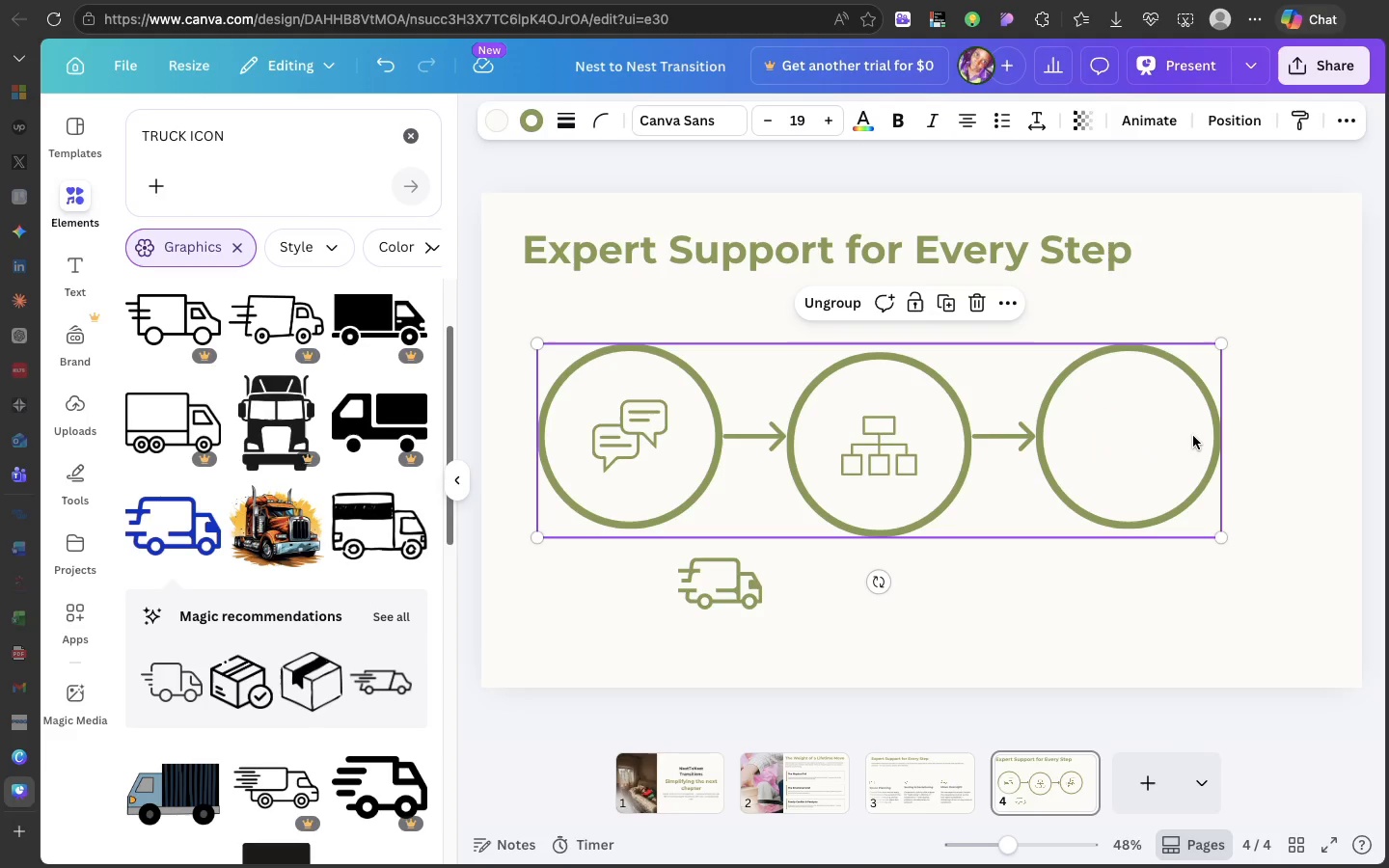 
key(Backspace)
 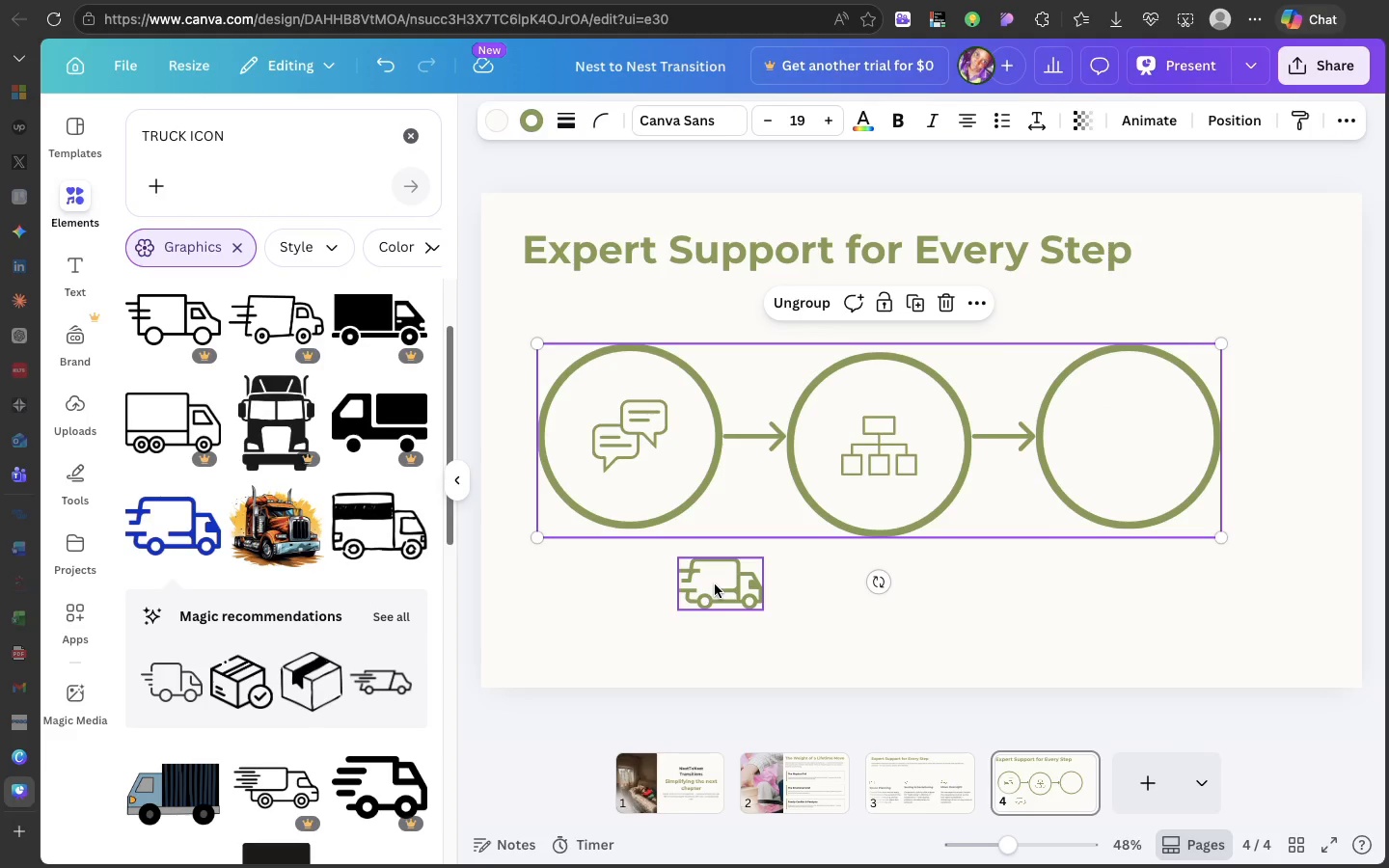 
left_click([715, 584])
 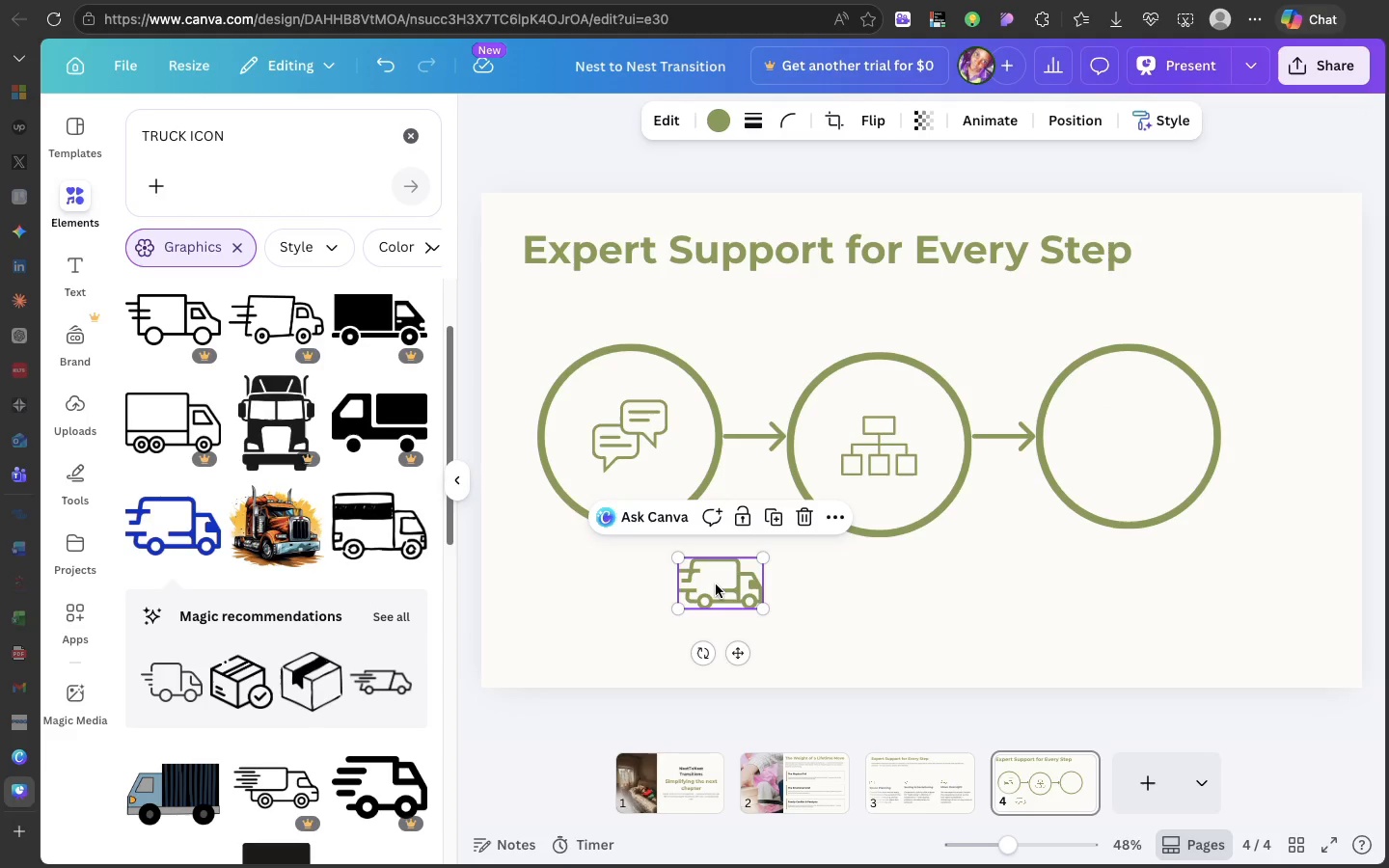 
left_click_drag(start_coordinate=[715, 584], to_coordinate=[1140, 437])
 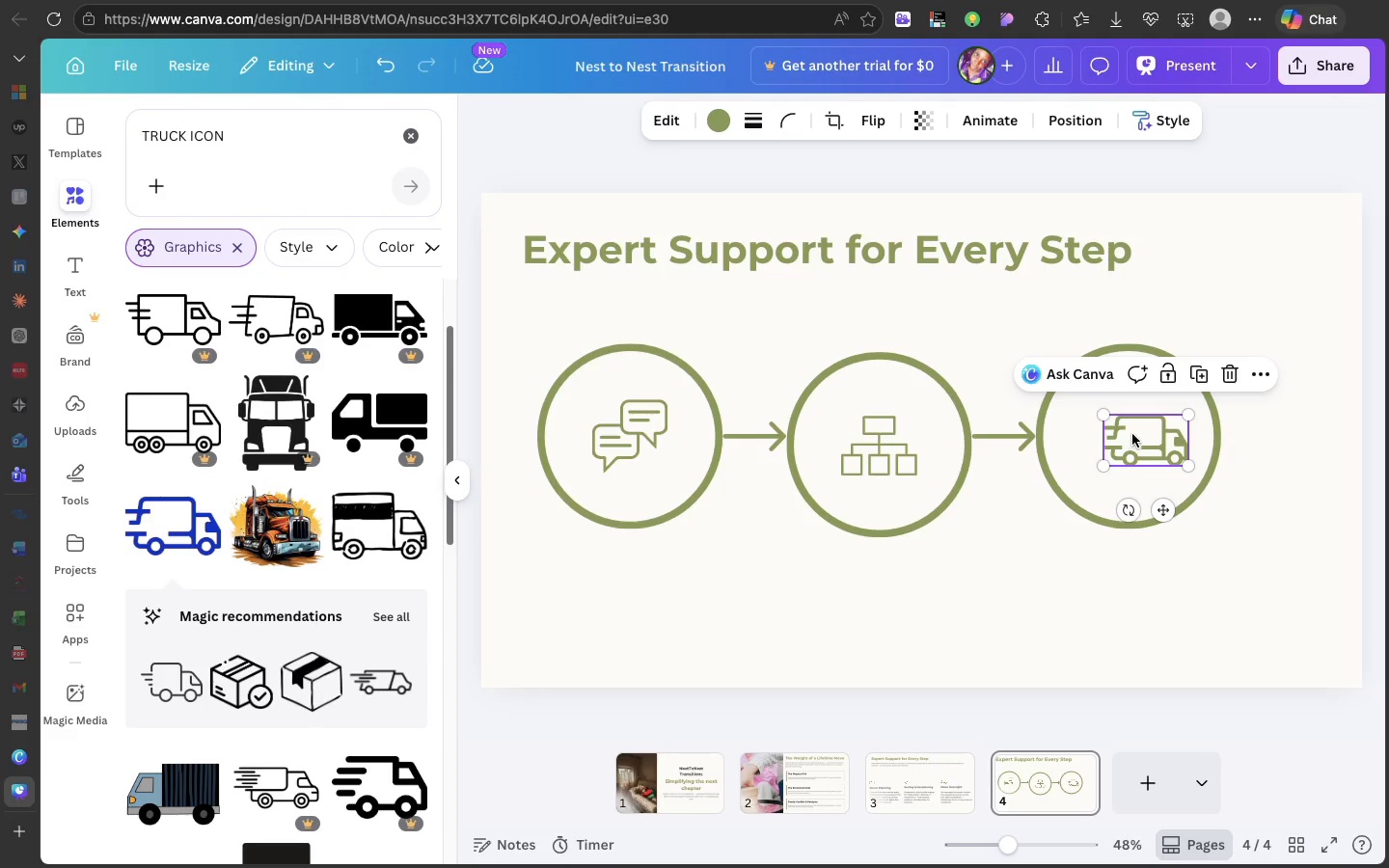 
left_click_drag(start_coordinate=[1132, 434], to_coordinate=[1128, 433])
 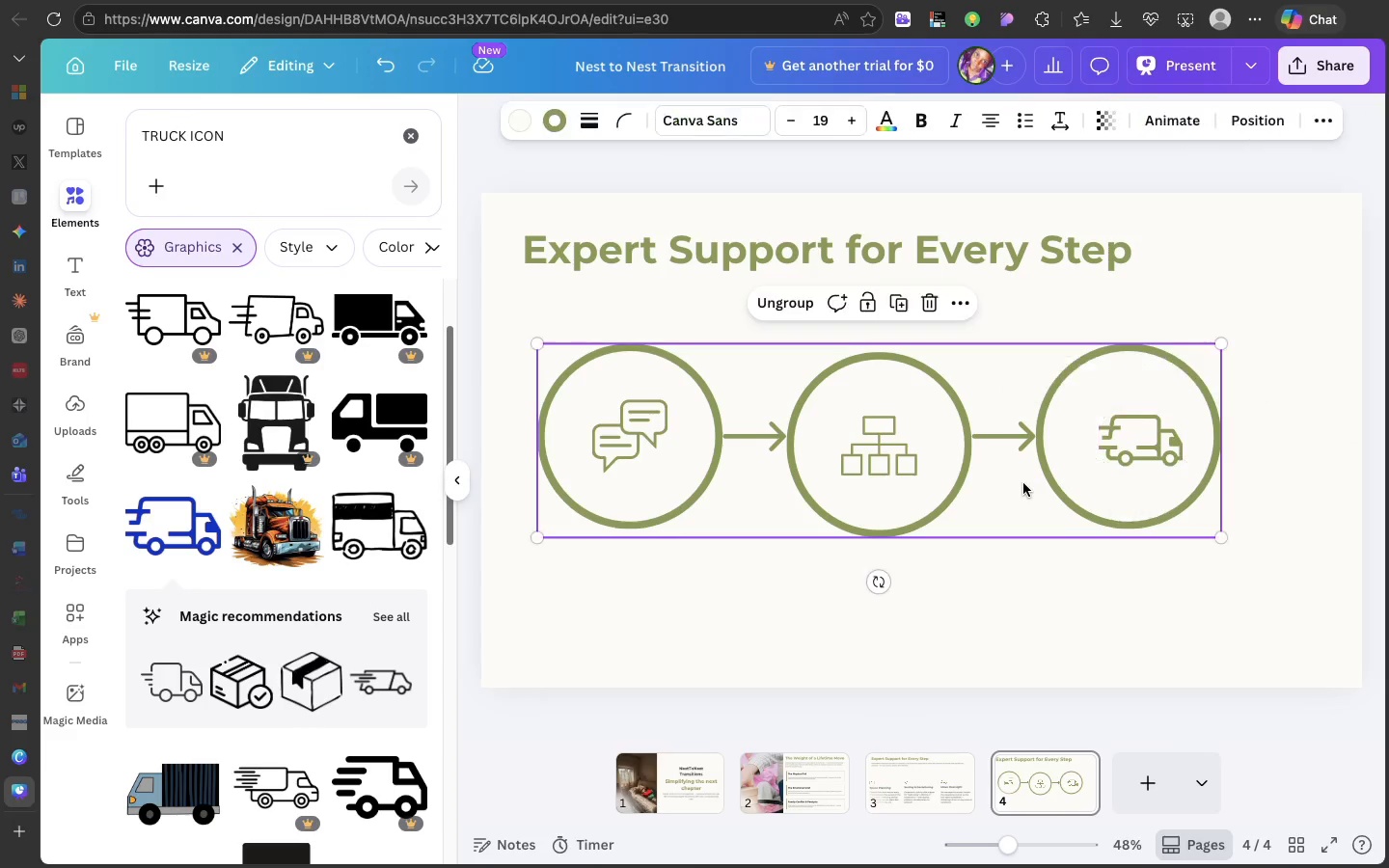 
left_click([1023, 483])
 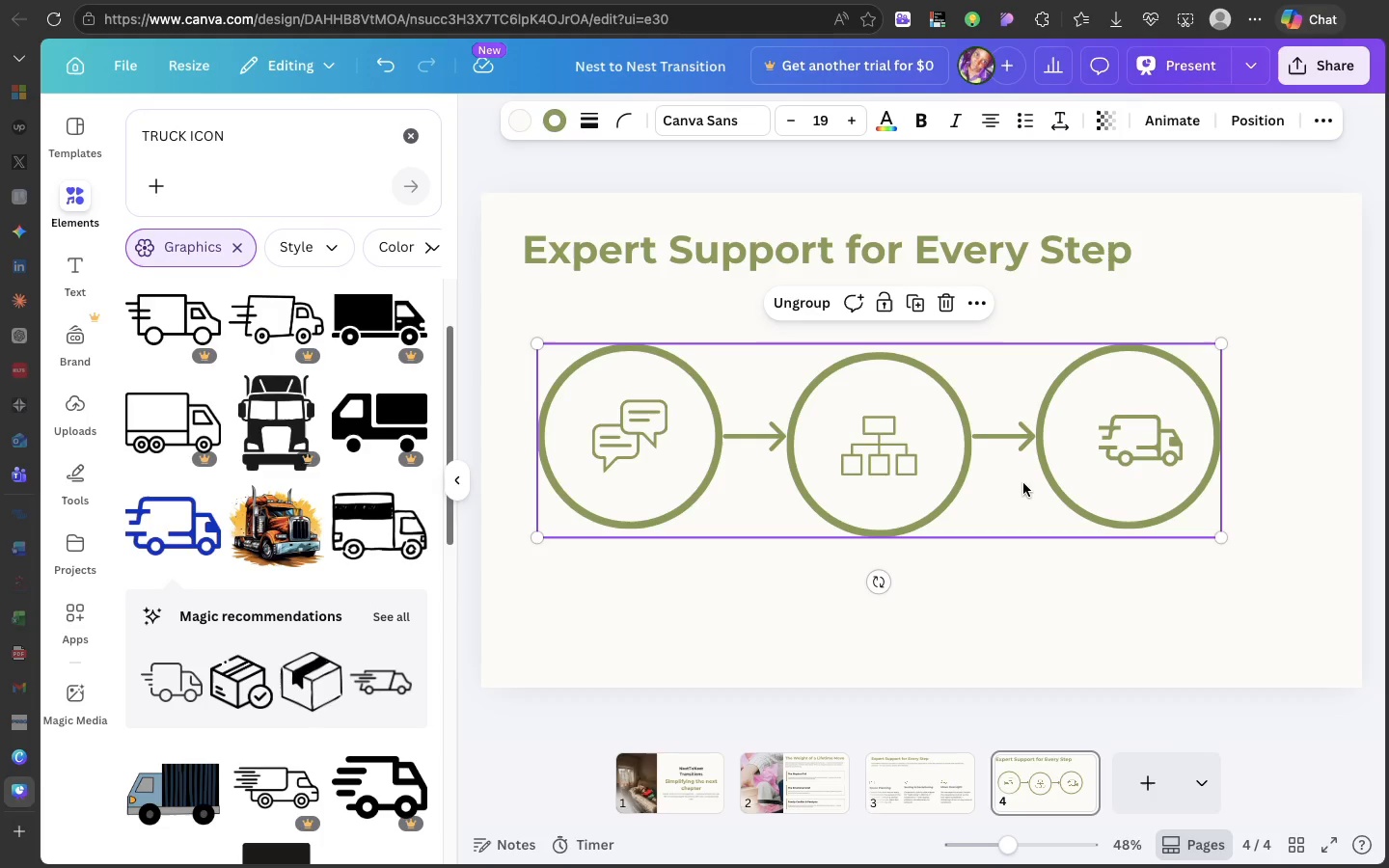 
left_click_drag(start_coordinate=[1023, 483], to_coordinate=[1039, 483])
 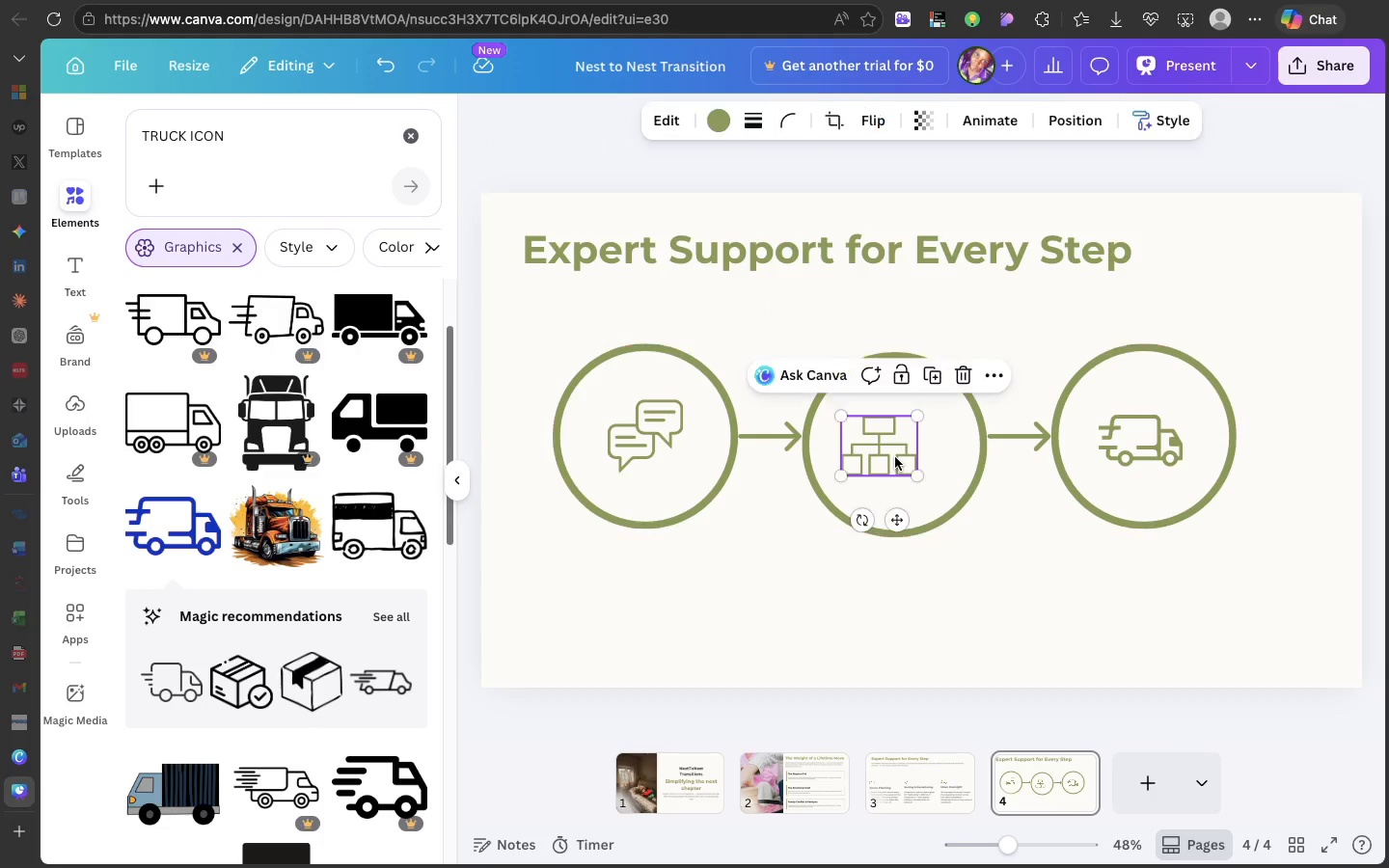 
left_click([895, 457])
 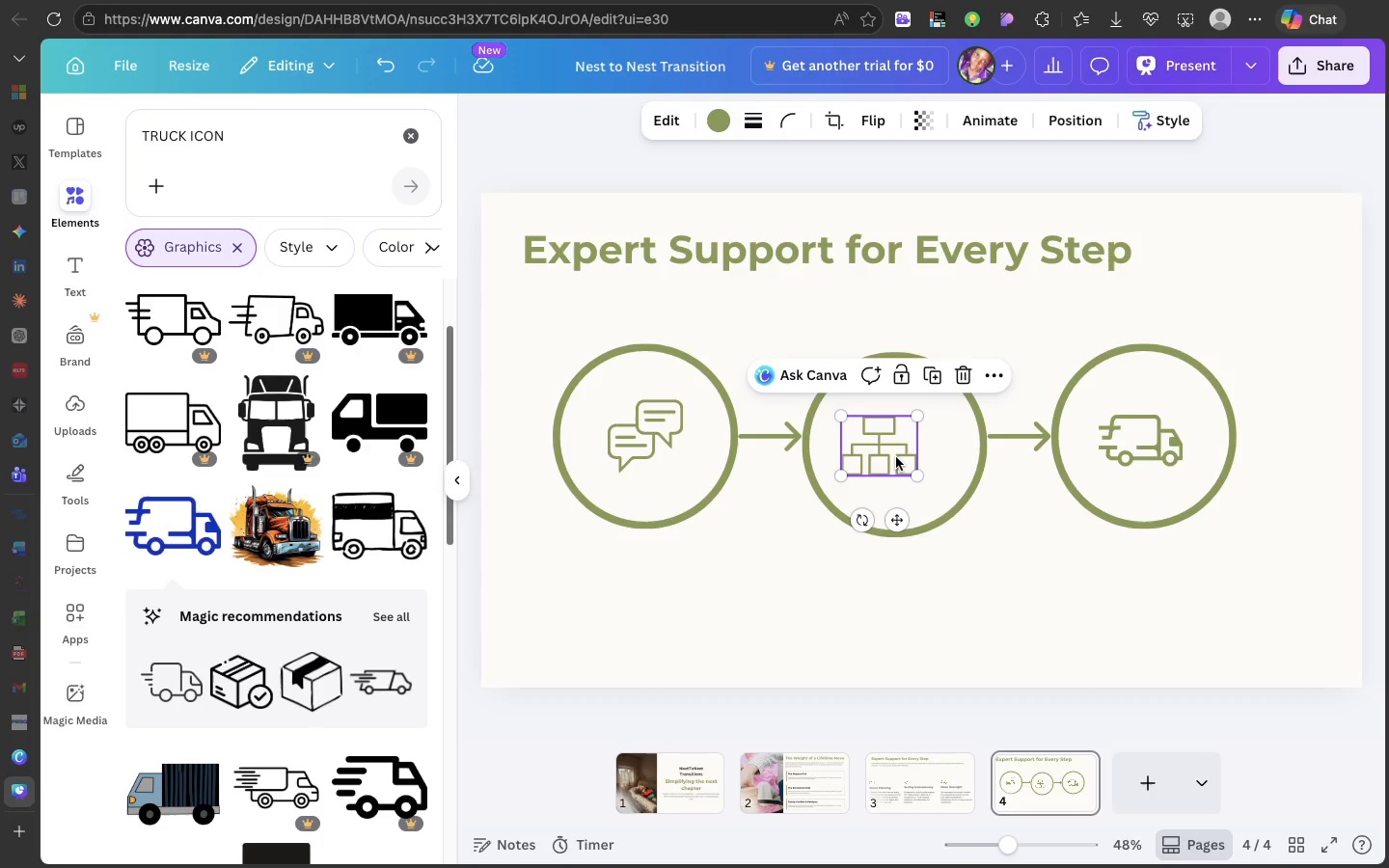 
left_click_drag(start_coordinate=[895, 457], to_coordinate=[909, 457])
 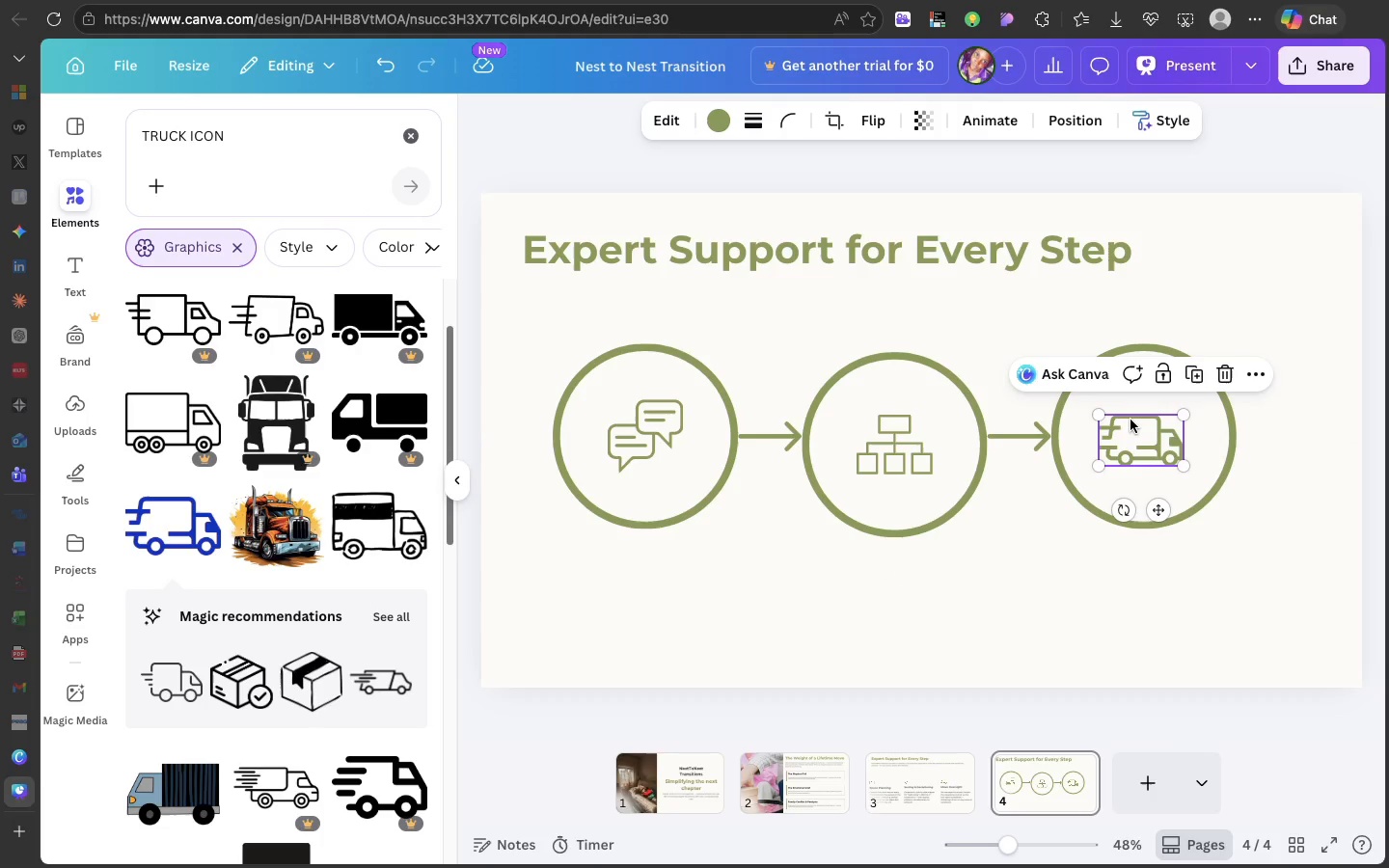 
left_click([1130, 420])
 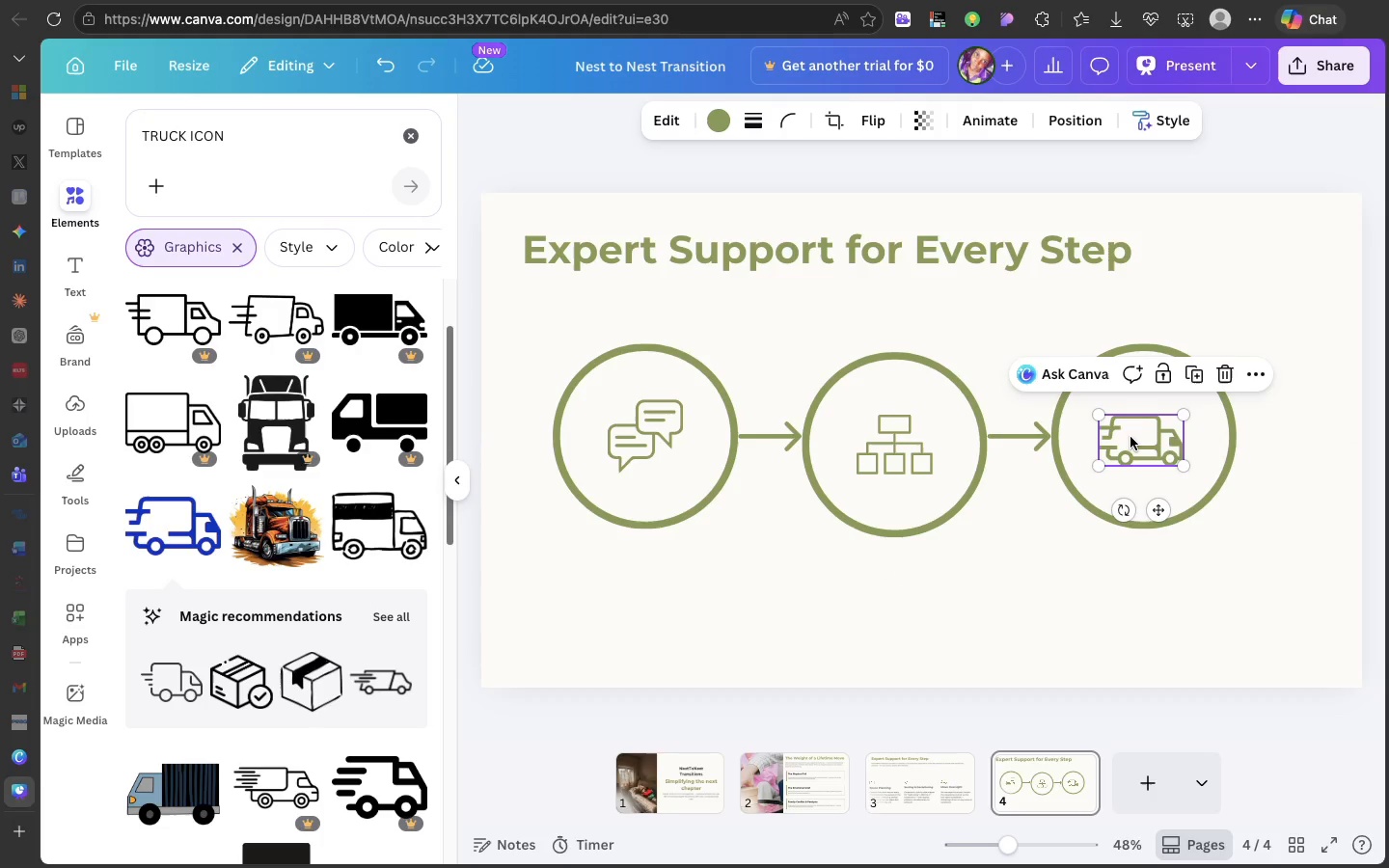 
left_click_drag(start_coordinate=[1130, 437], to_coordinate=[1139, 435])
 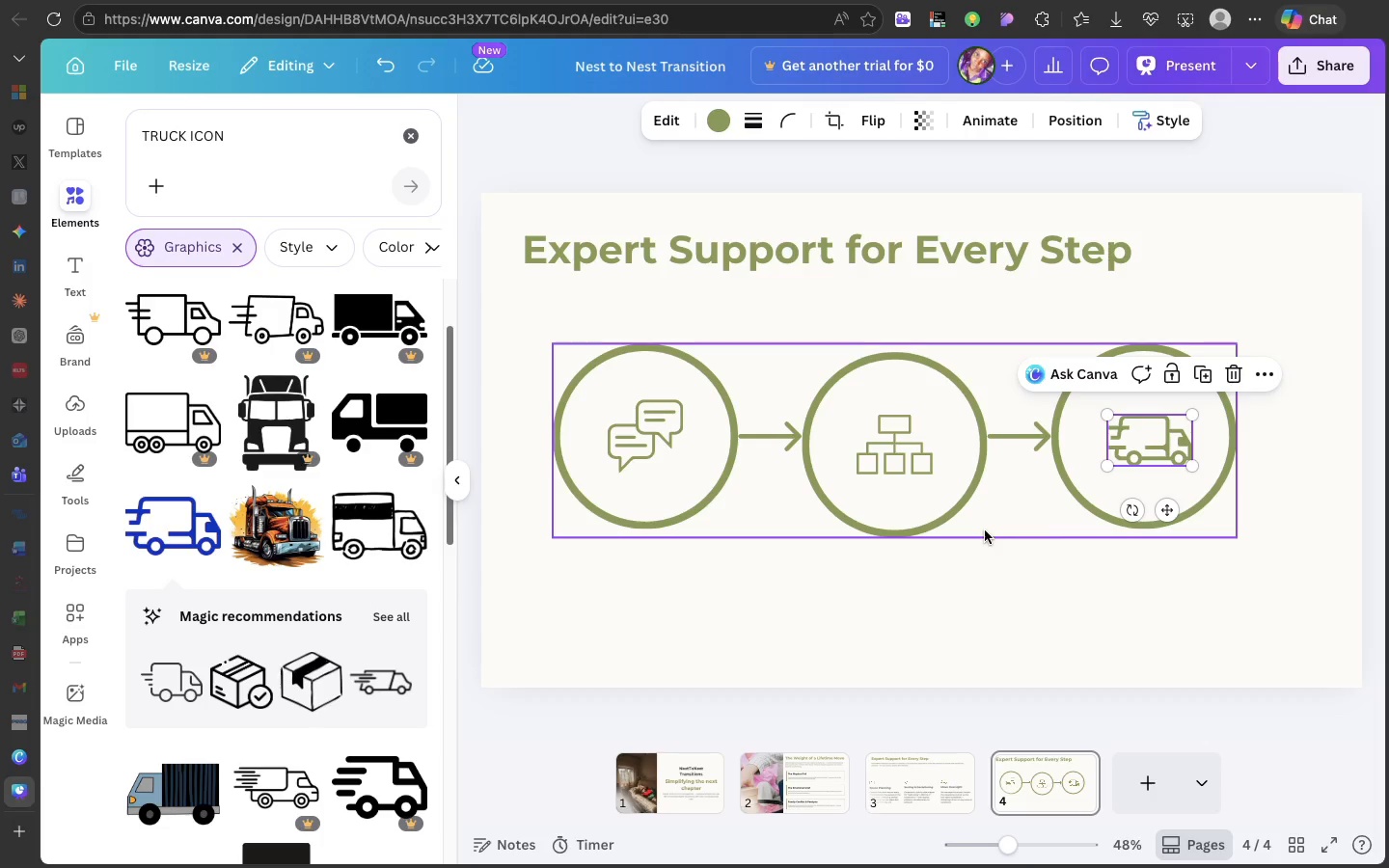 
key(T)
 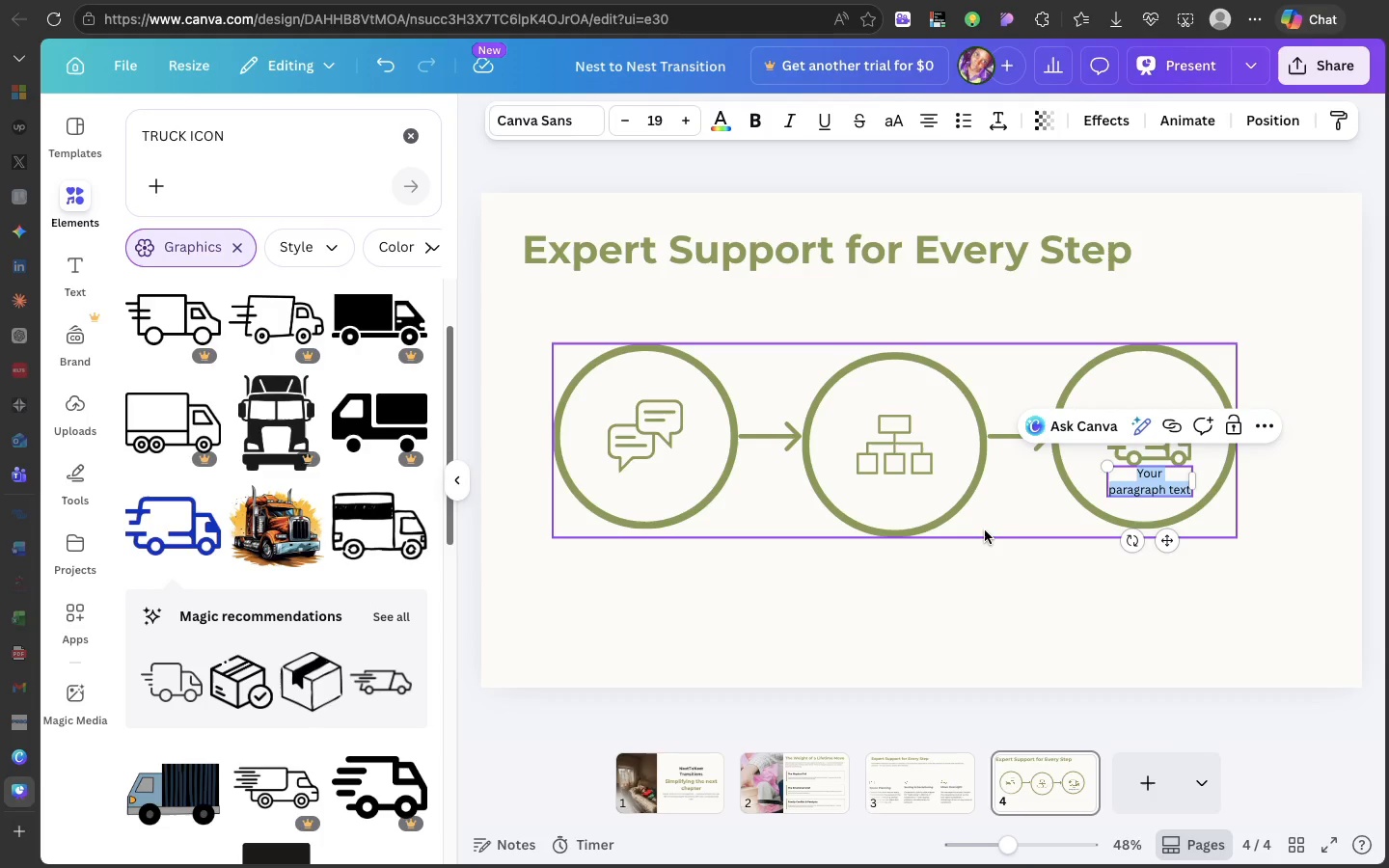 
key(Backspace)
 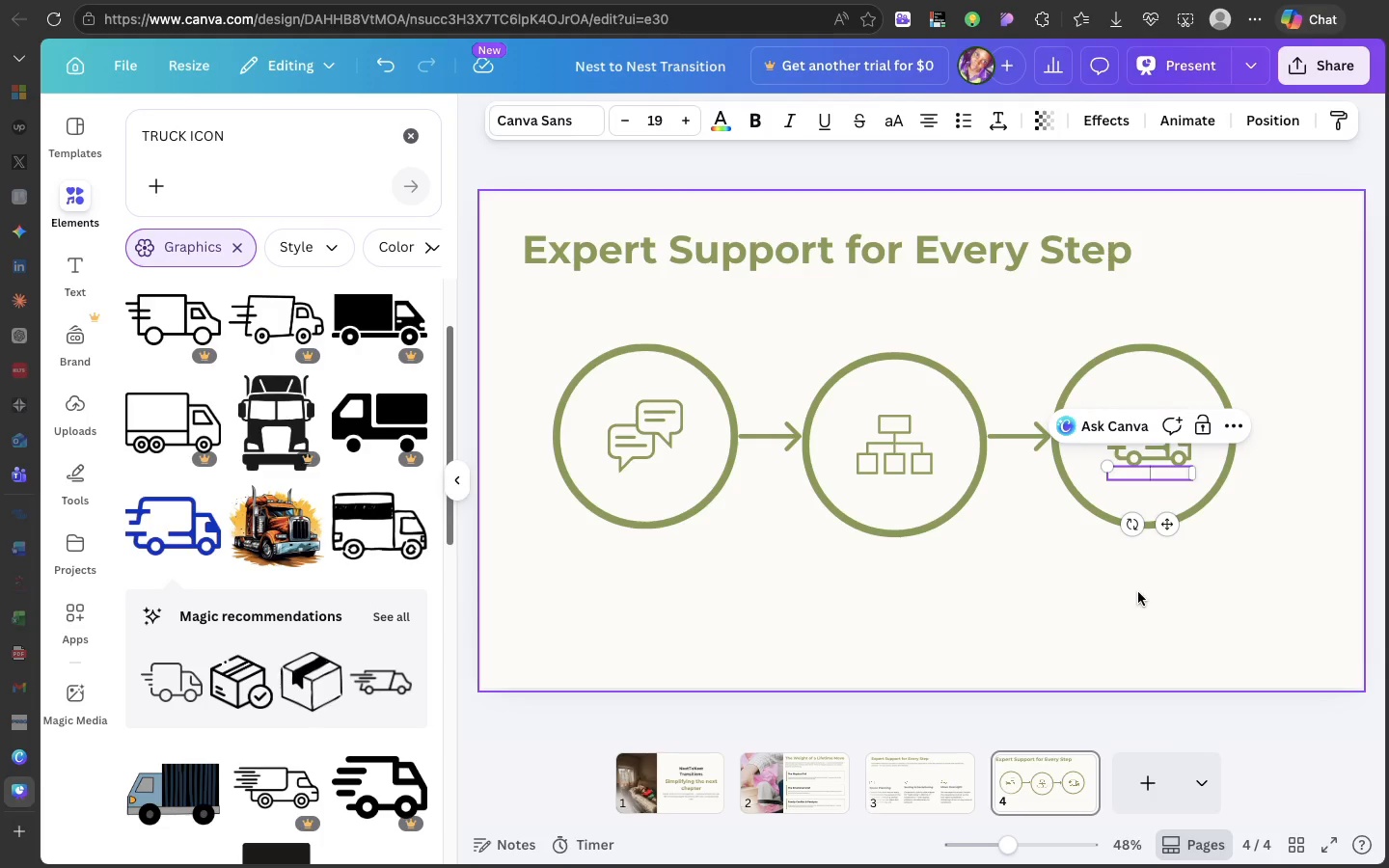 
left_click([1138, 592])
 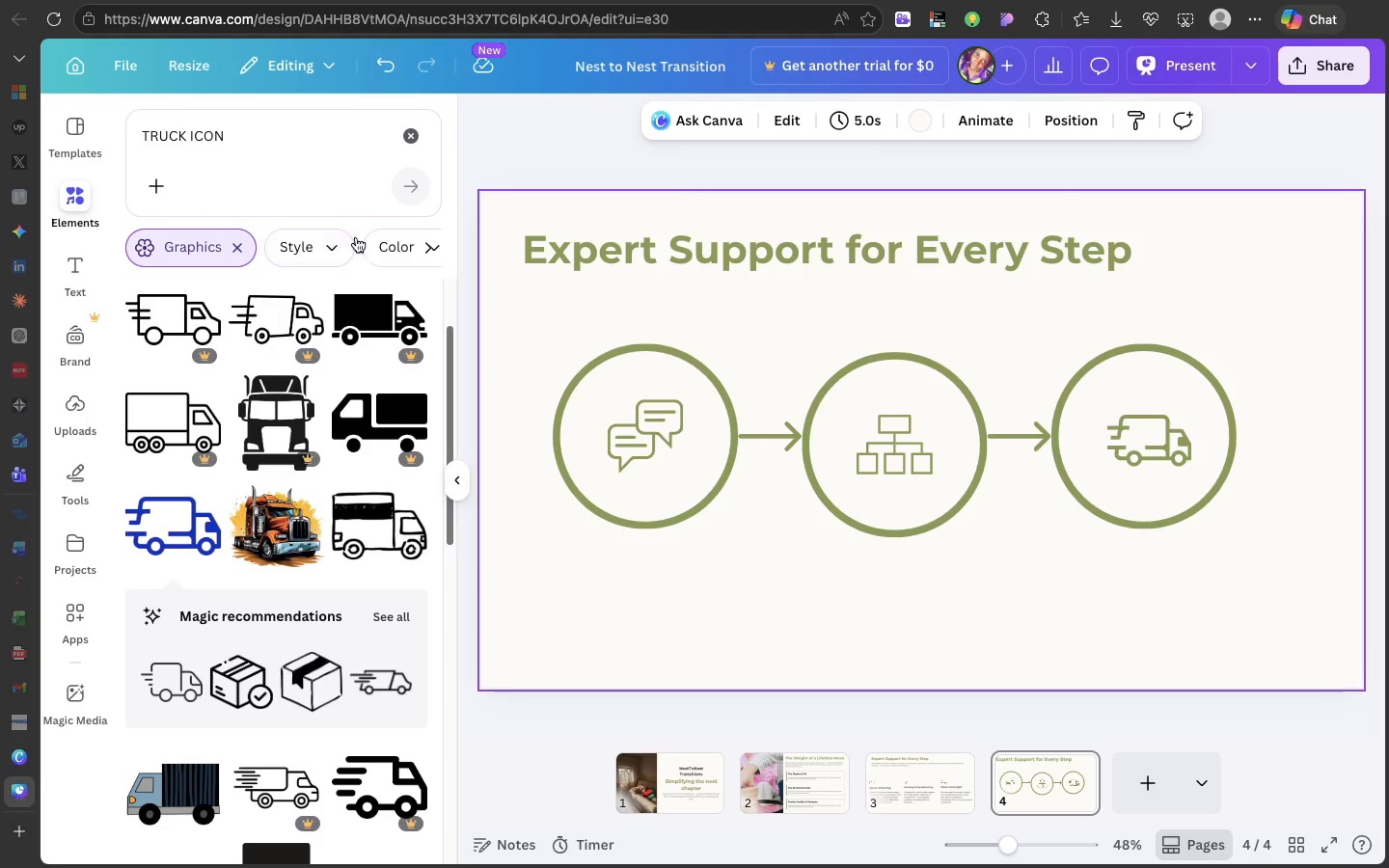 
left_click([561, 266])
 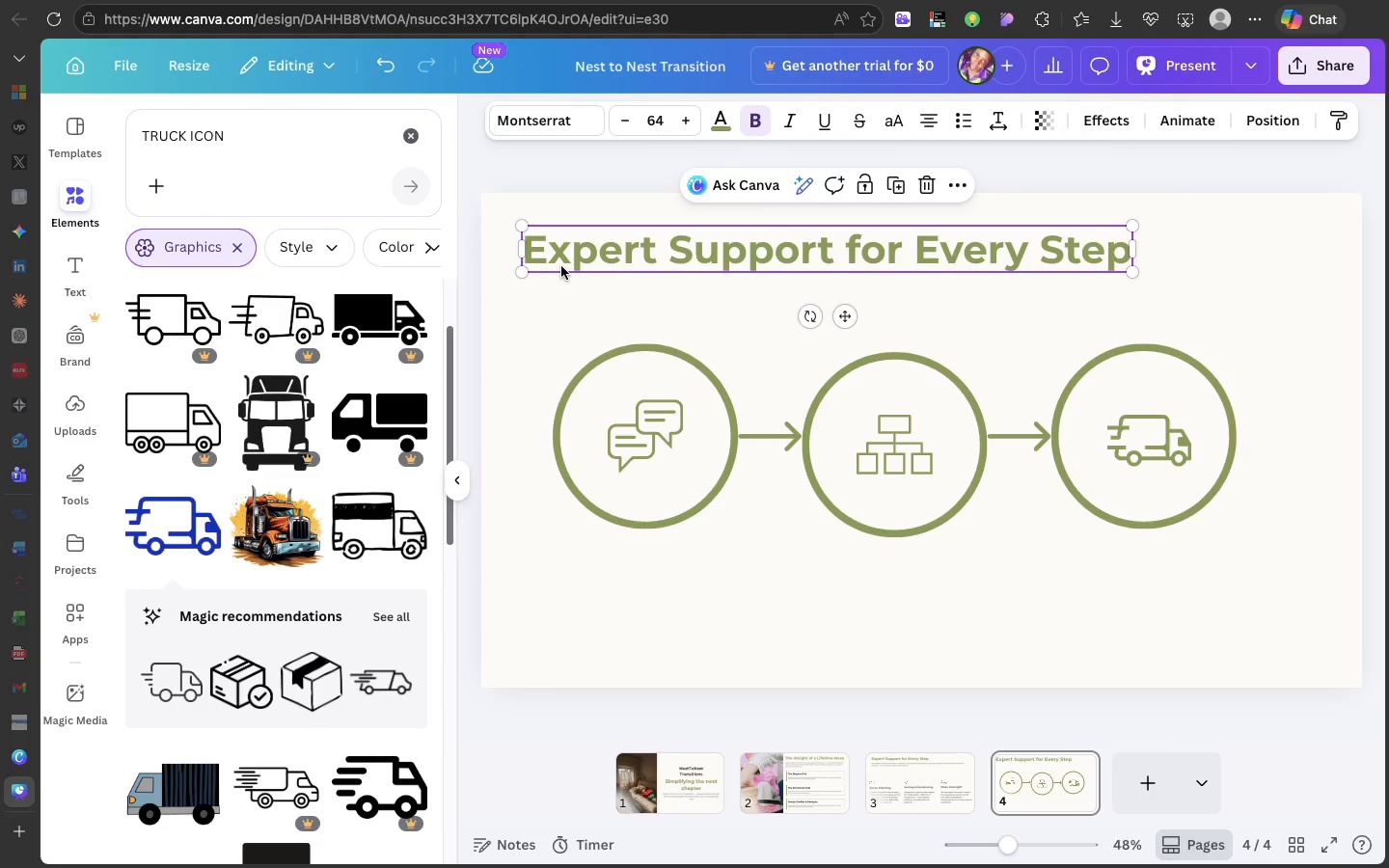 
key(Meta+CommandLeft)
 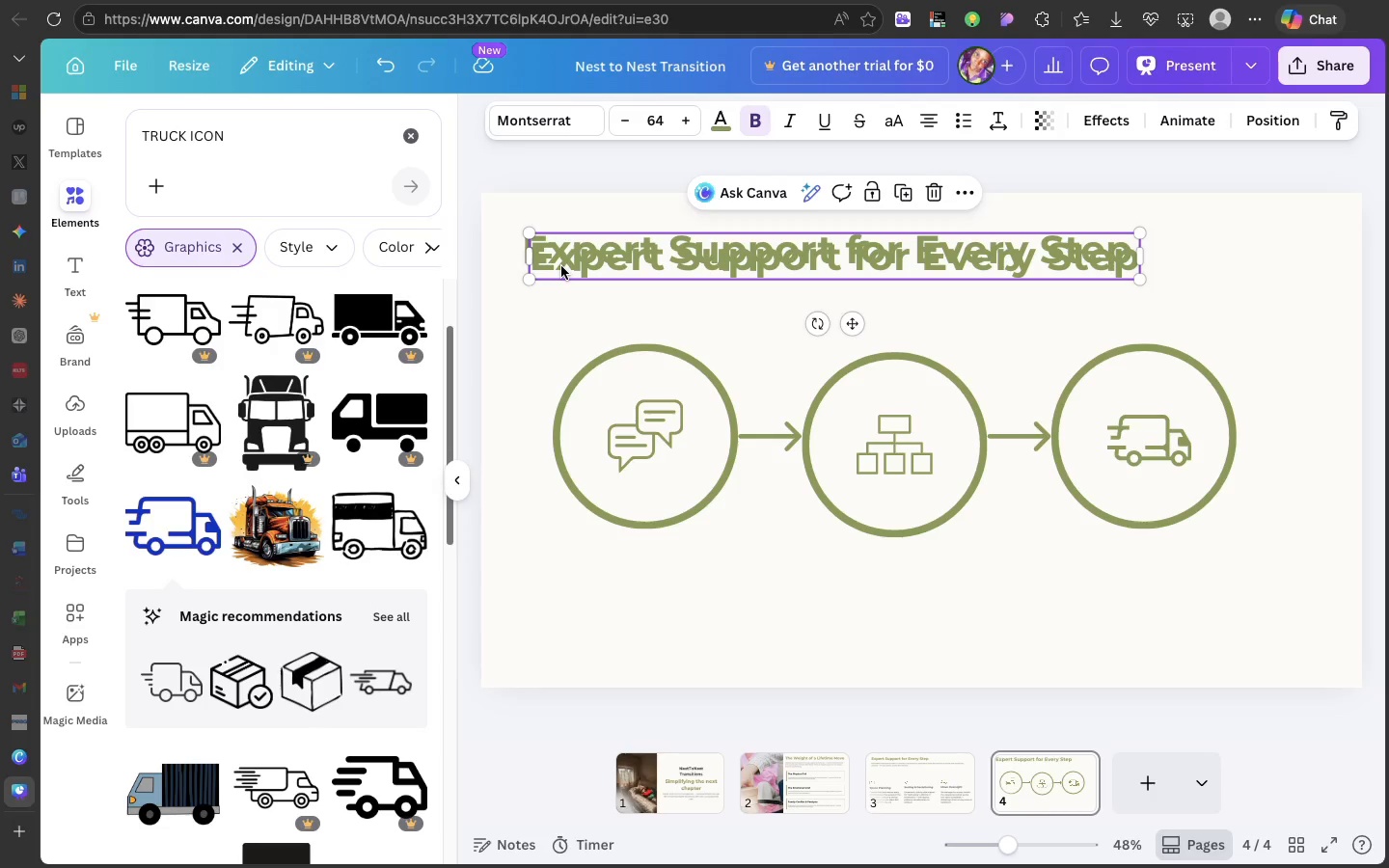 
key(Meta+D)
 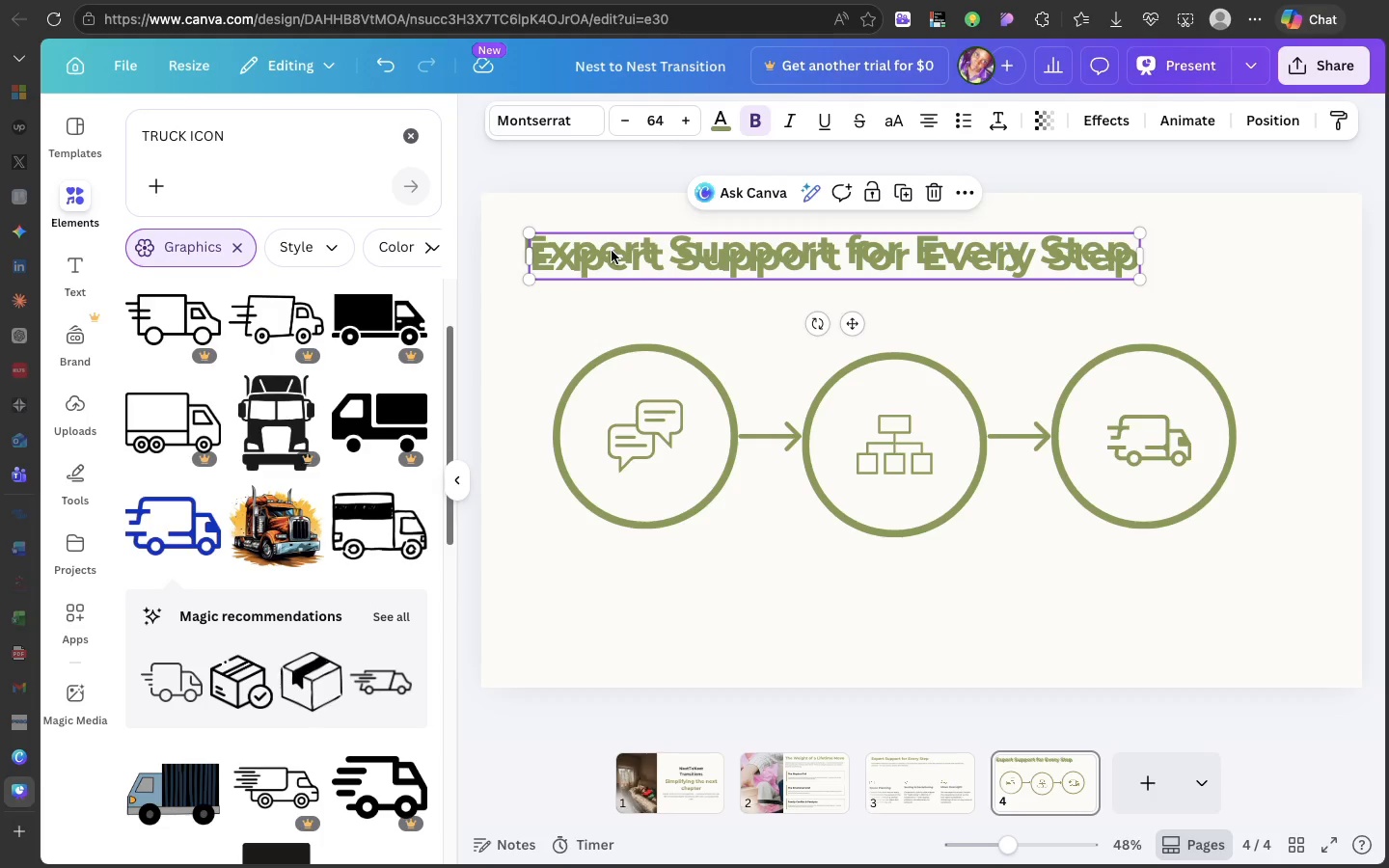 
left_click_drag(start_coordinate=[612, 251], to_coordinate=[616, 571])
 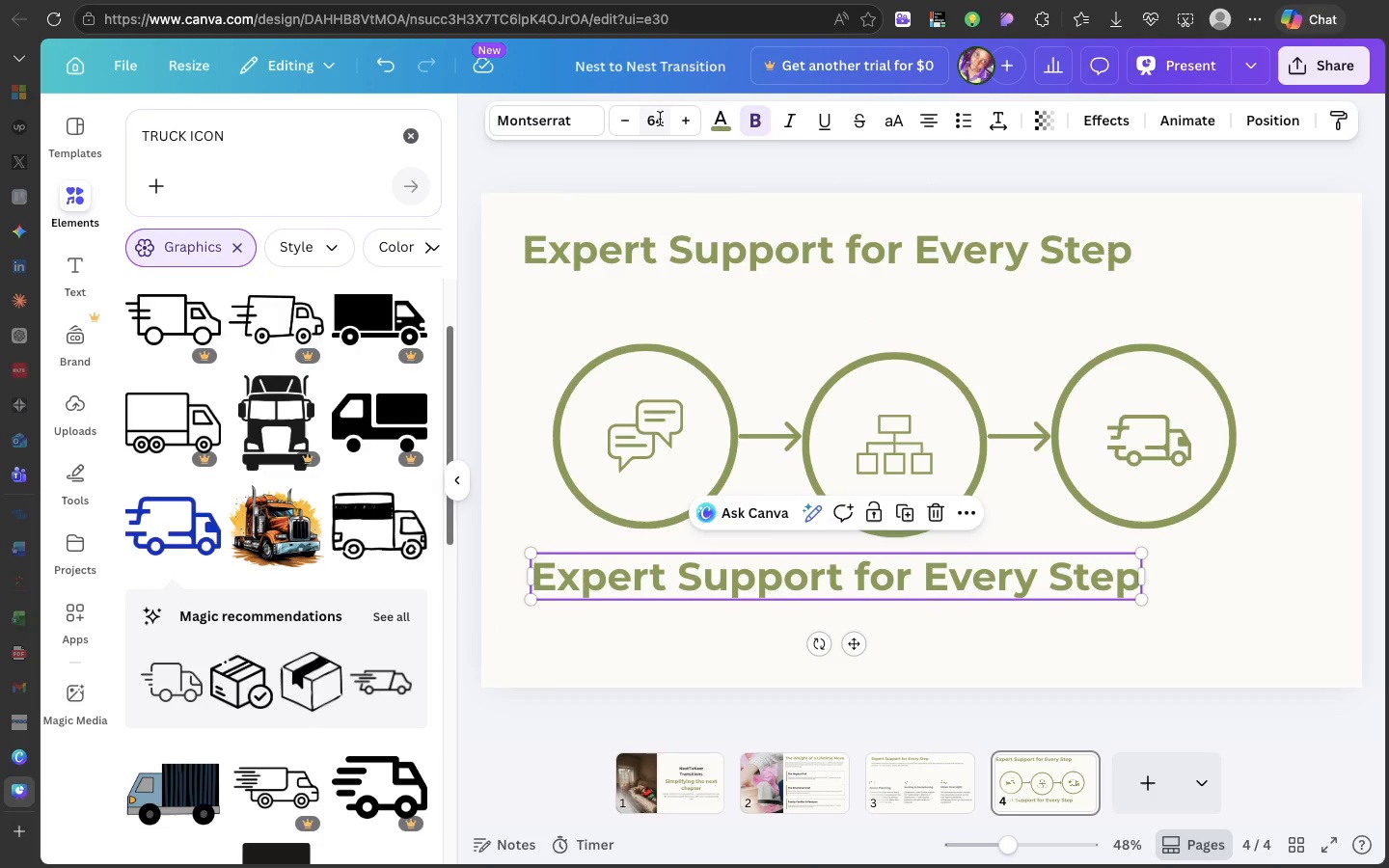 
left_click([660, 119])
 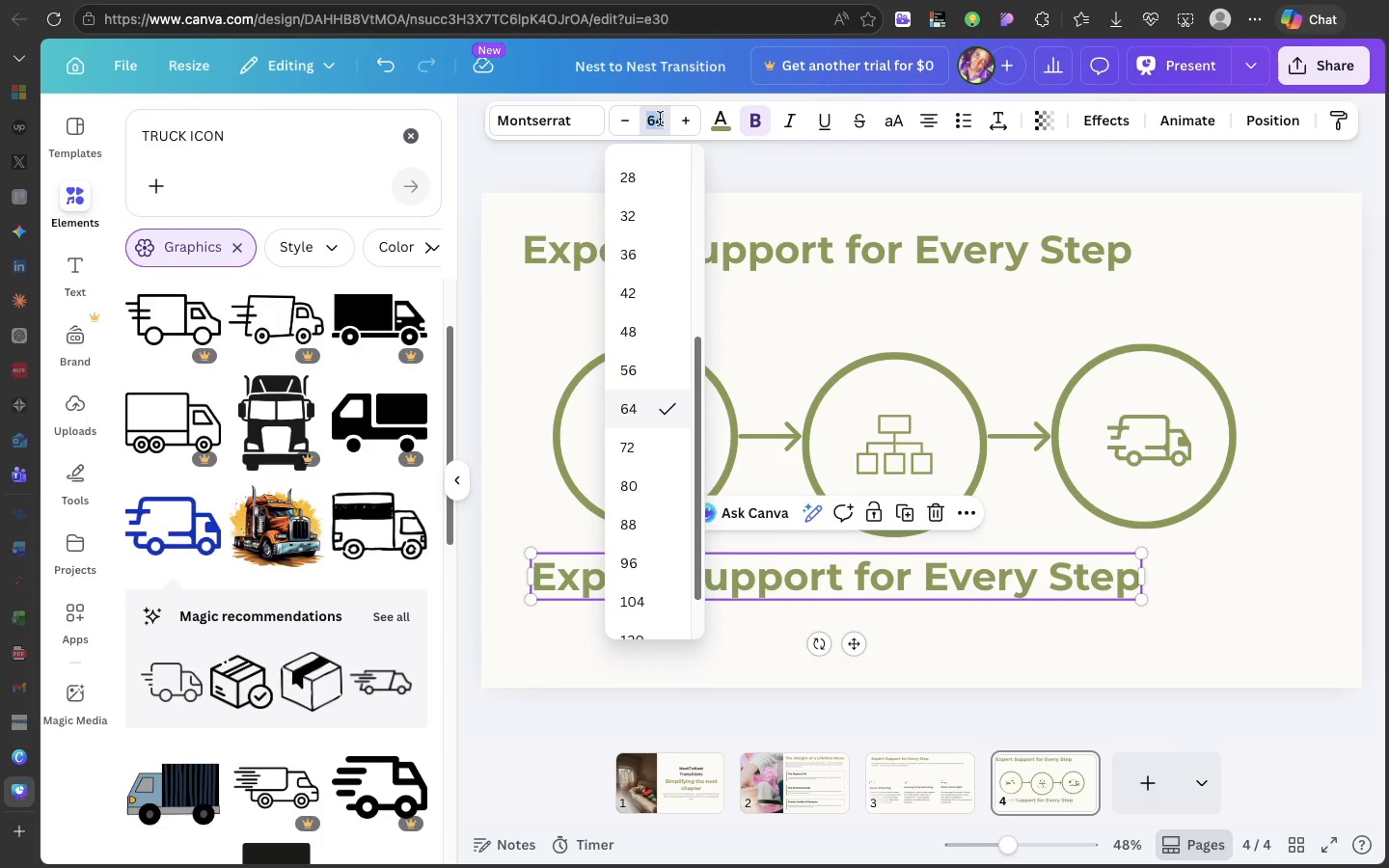 
type(32)
 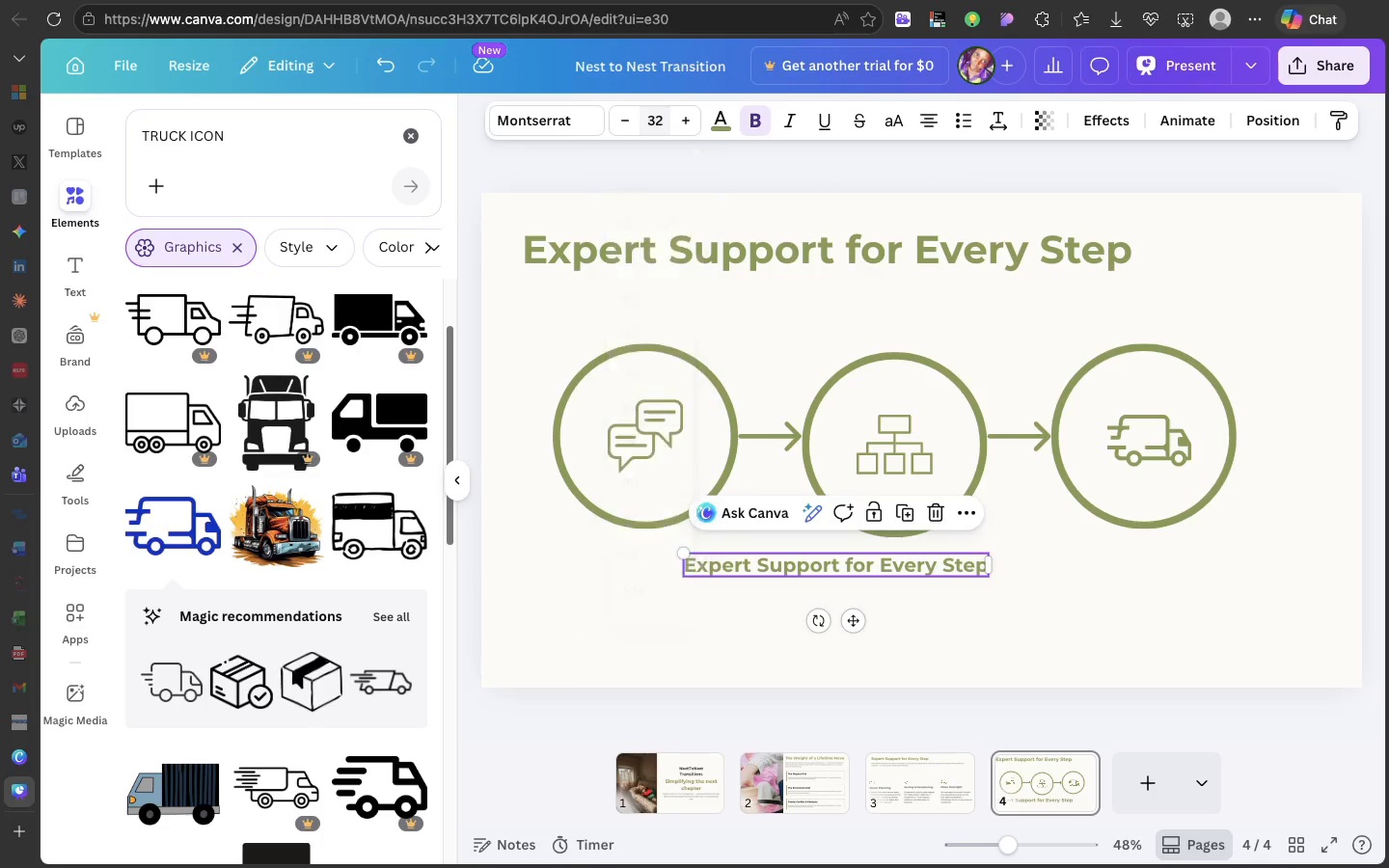 
key(Enter)
 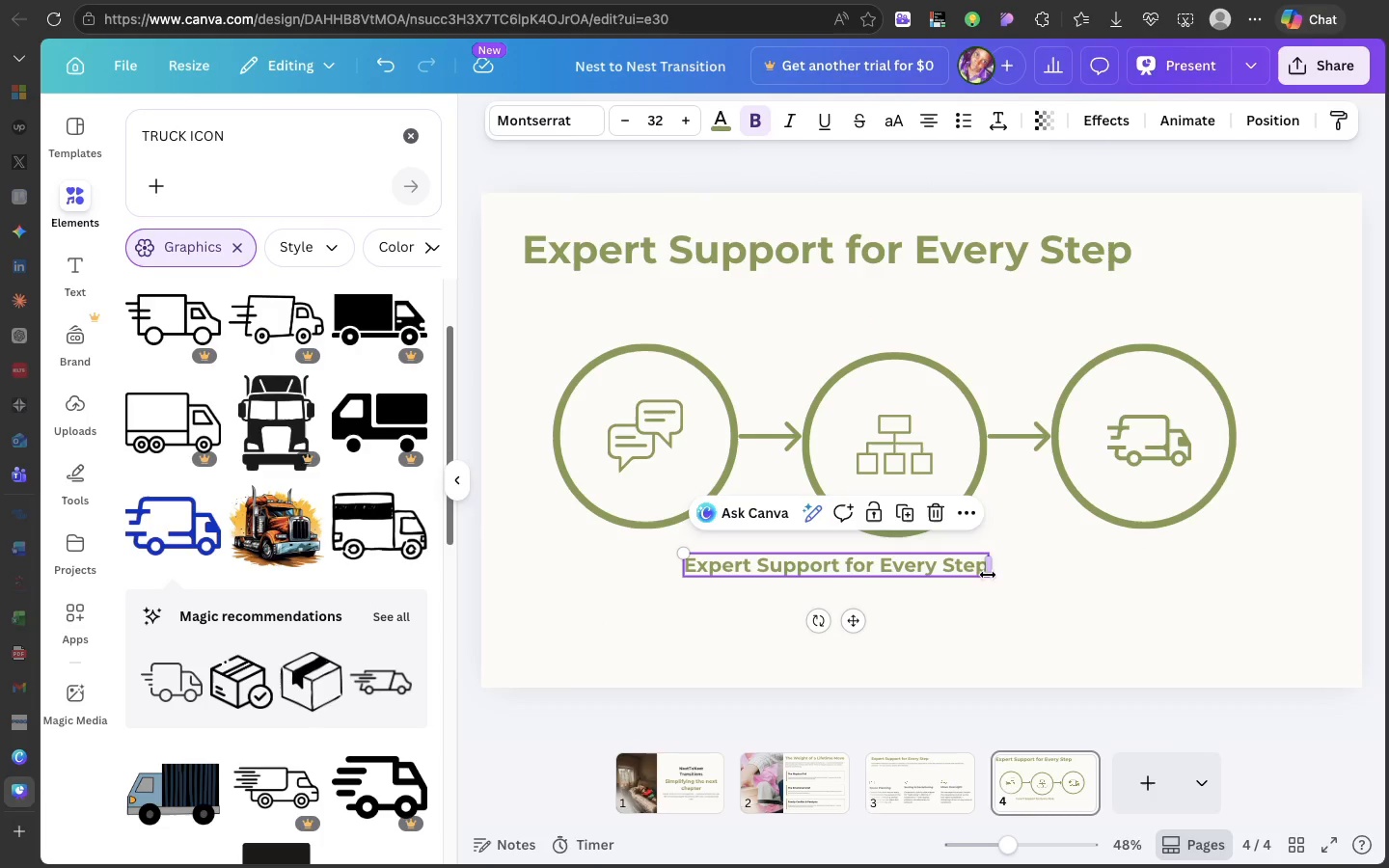 
left_click_drag(start_coordinate=[988, 571], to_coordinate=[915, 569])
 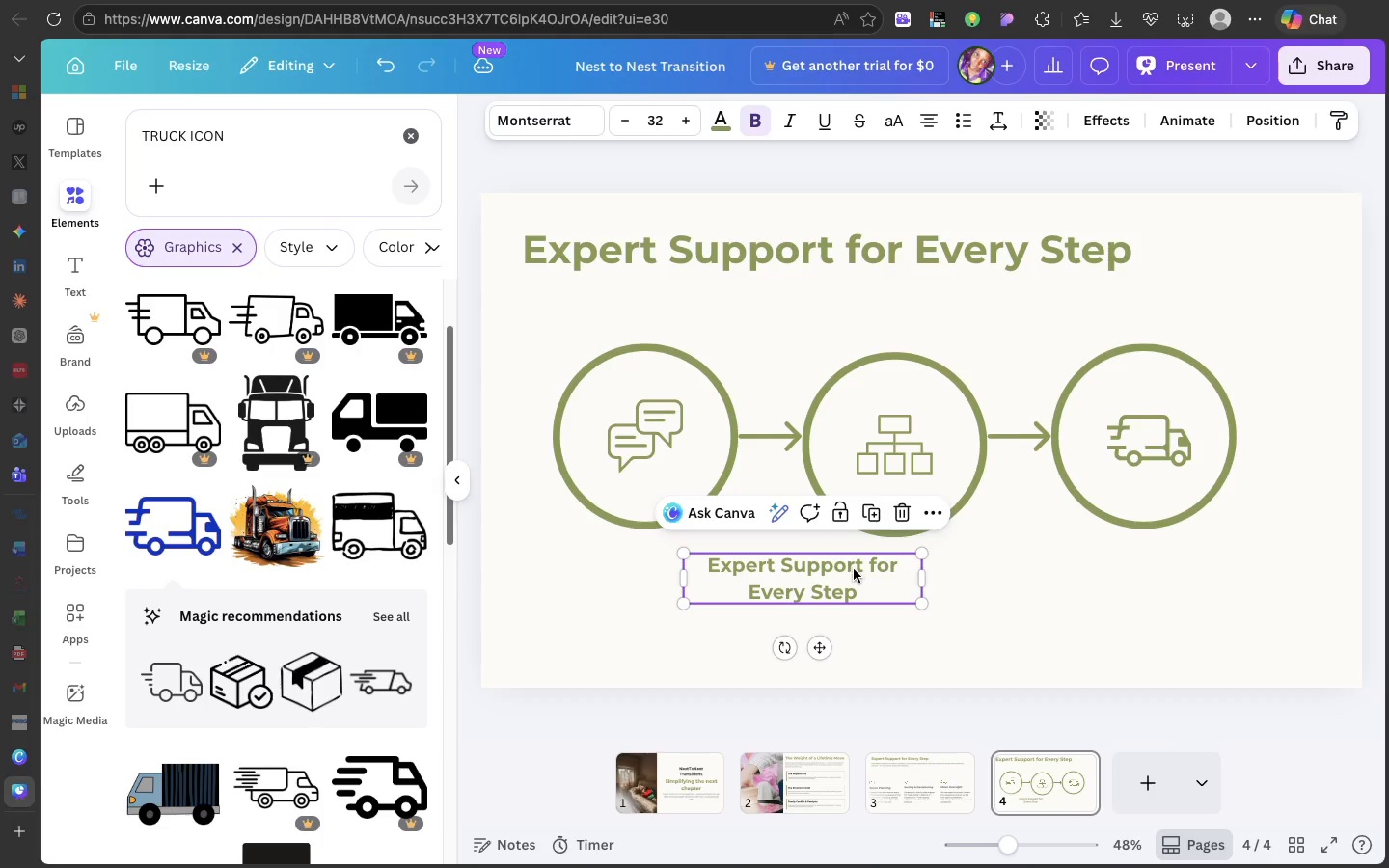 
left_click_drag(start_coordinate=[854, 569], to_coordinate=[697, 564])
 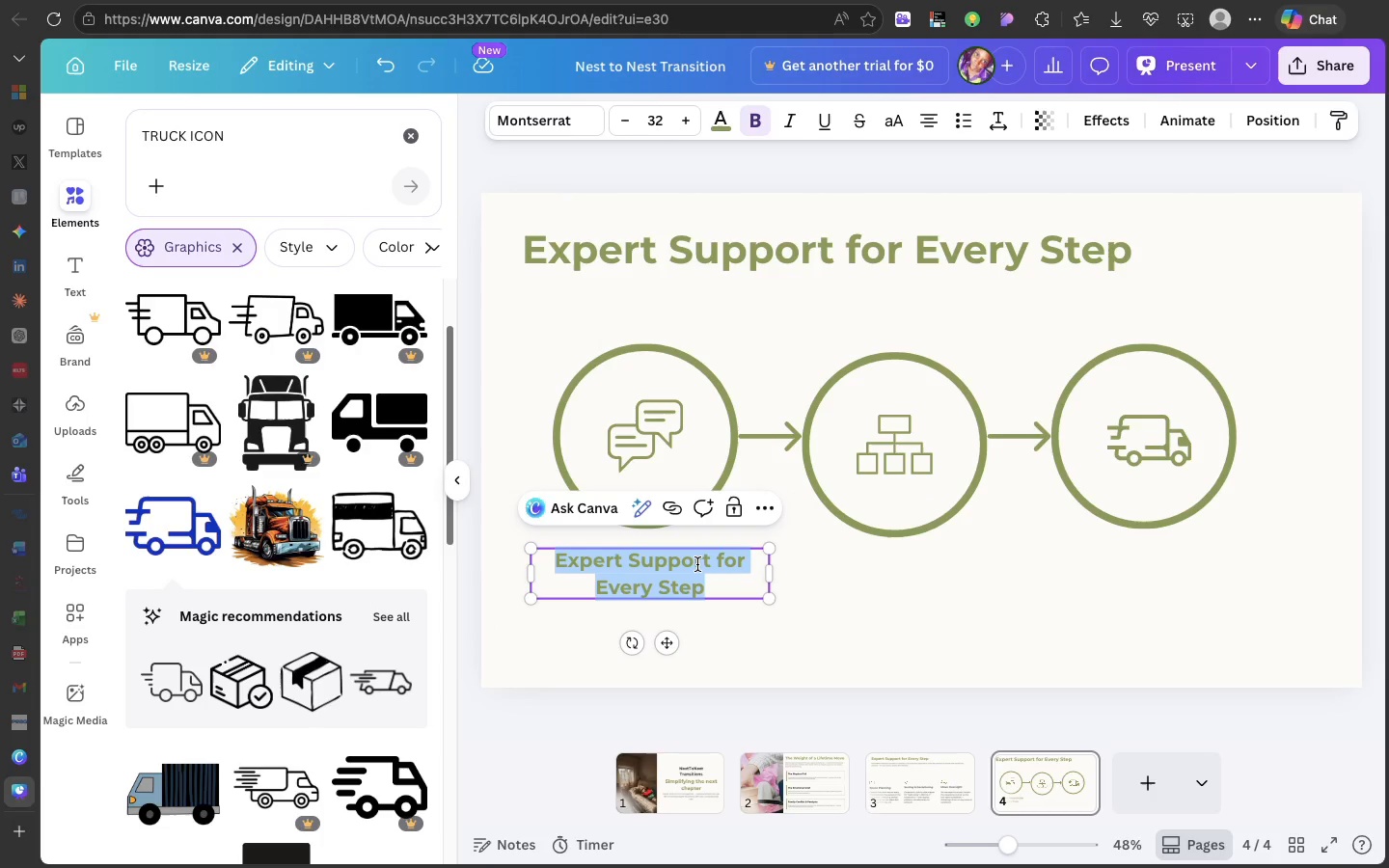 
type(Consult)
 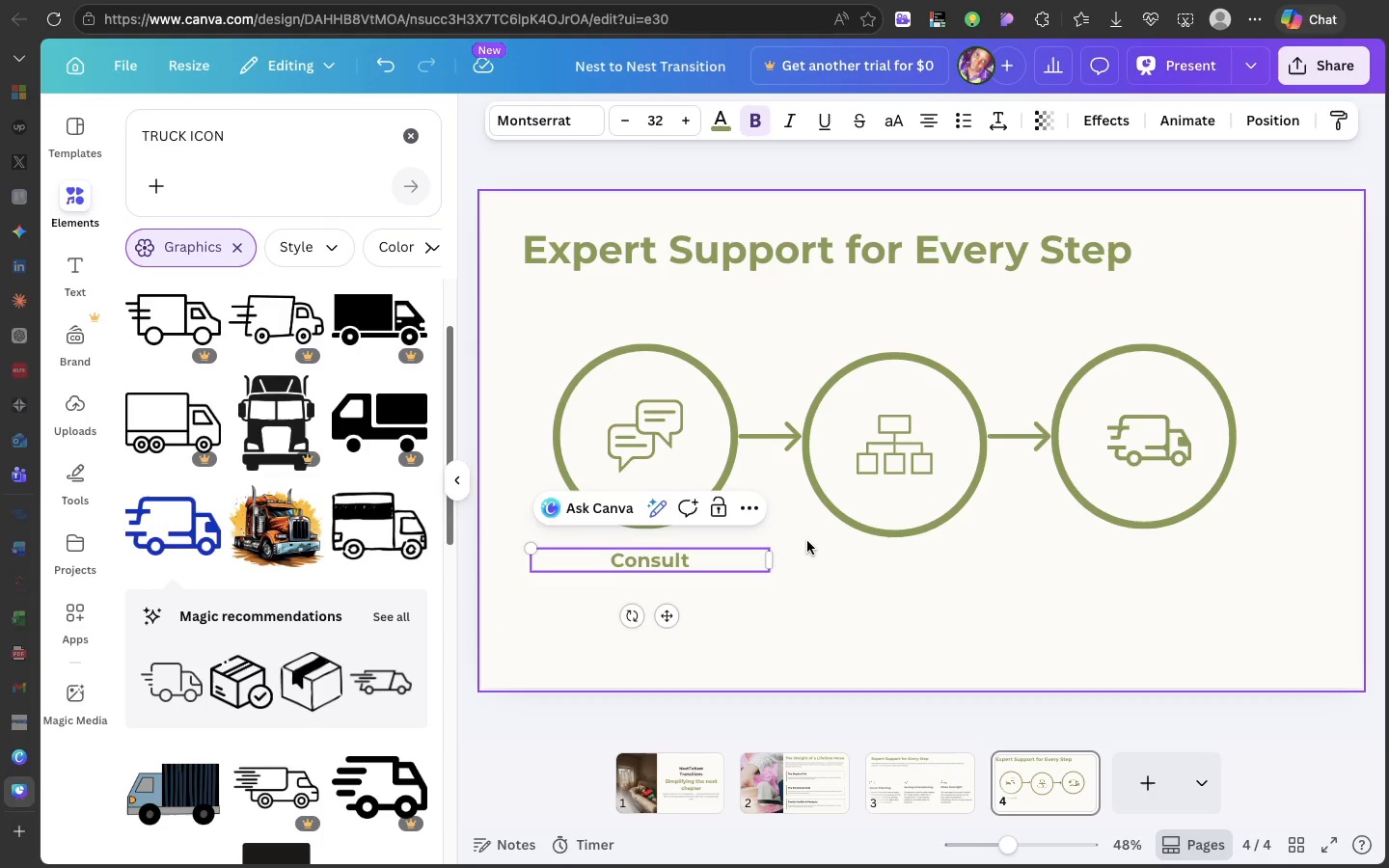 
left_click([807, 541])
 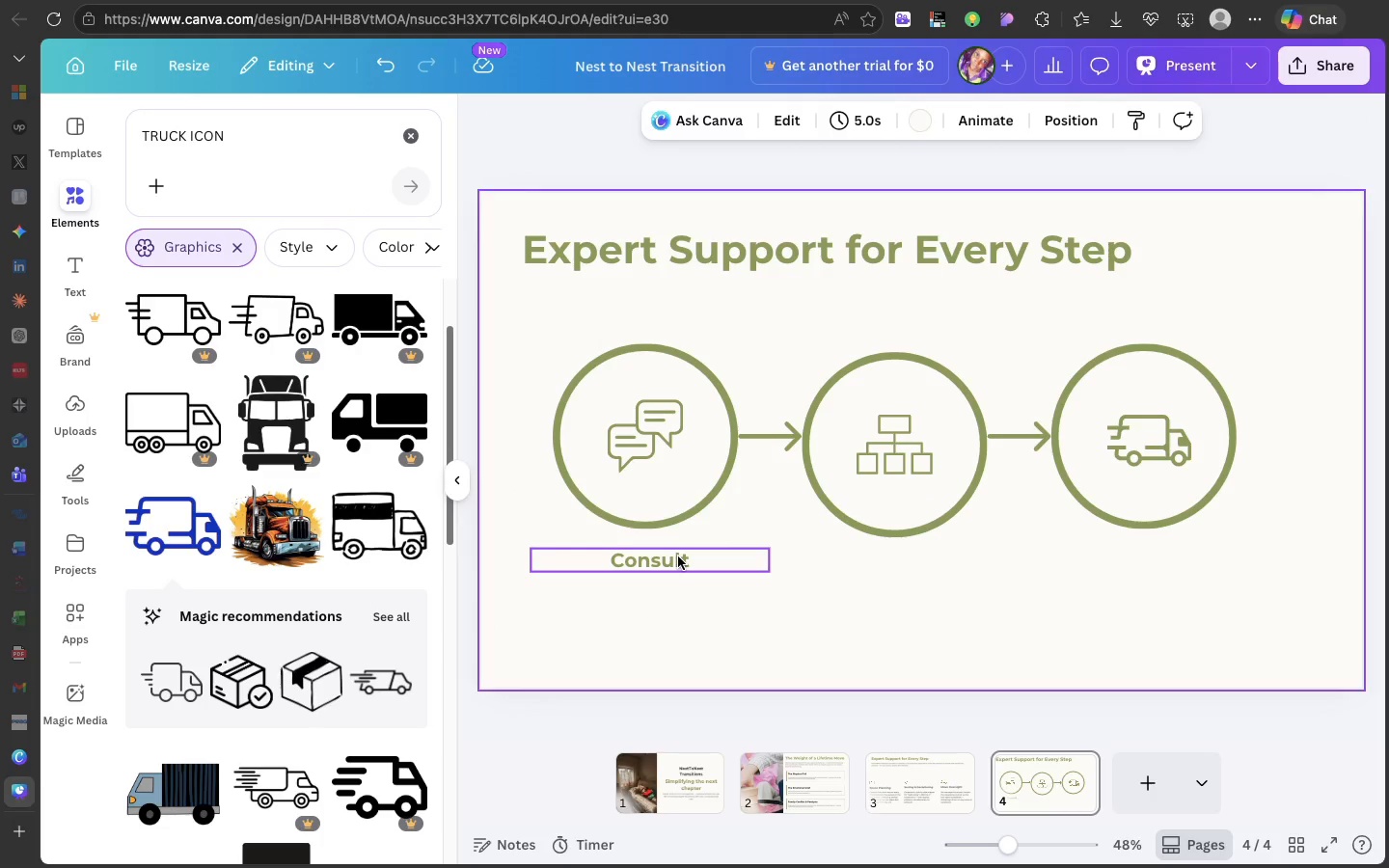 
left_click([678, 556])
 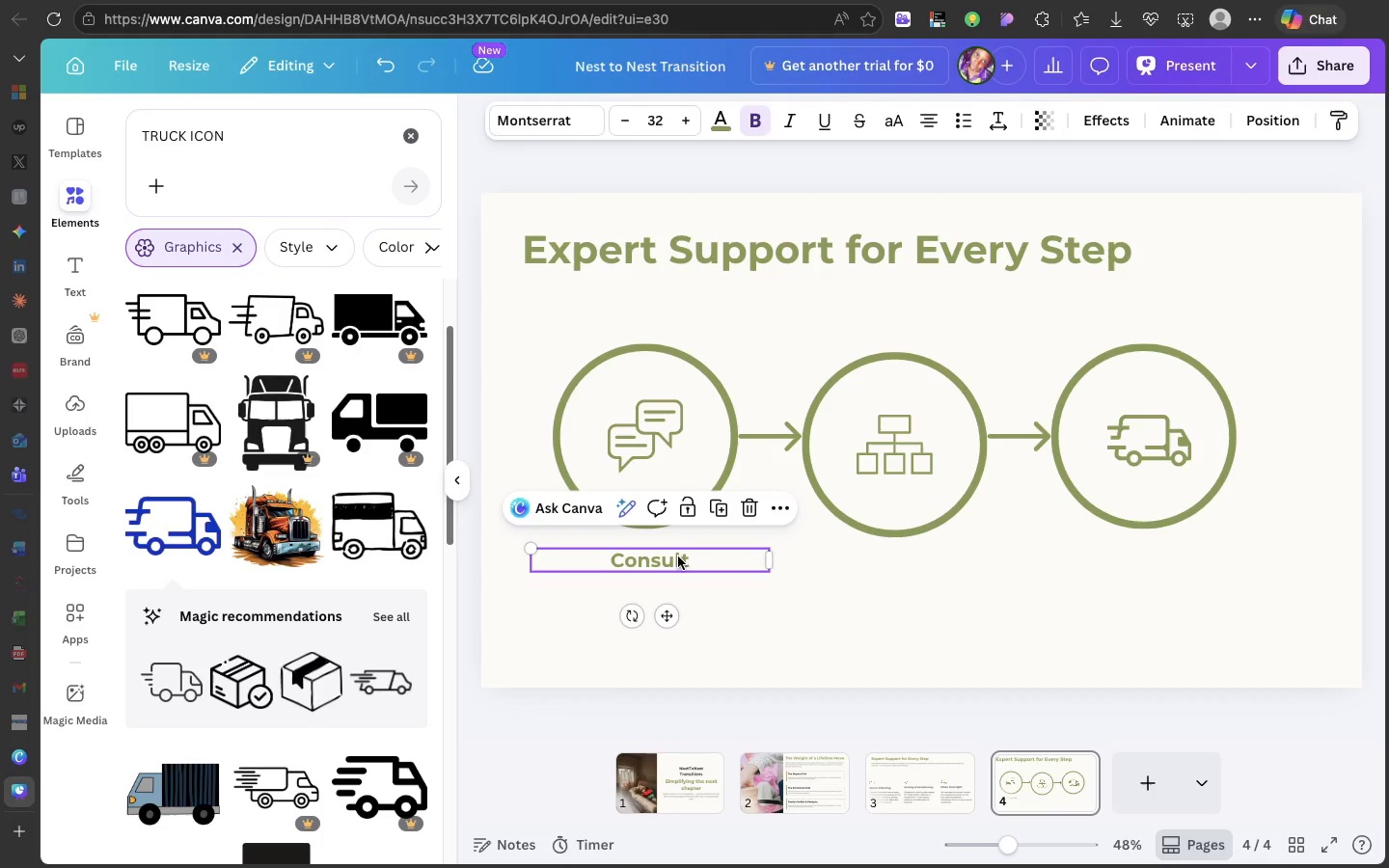 
left_click_drag(start_coordinate=[678, 556], to_coordinate=[669, 556])
 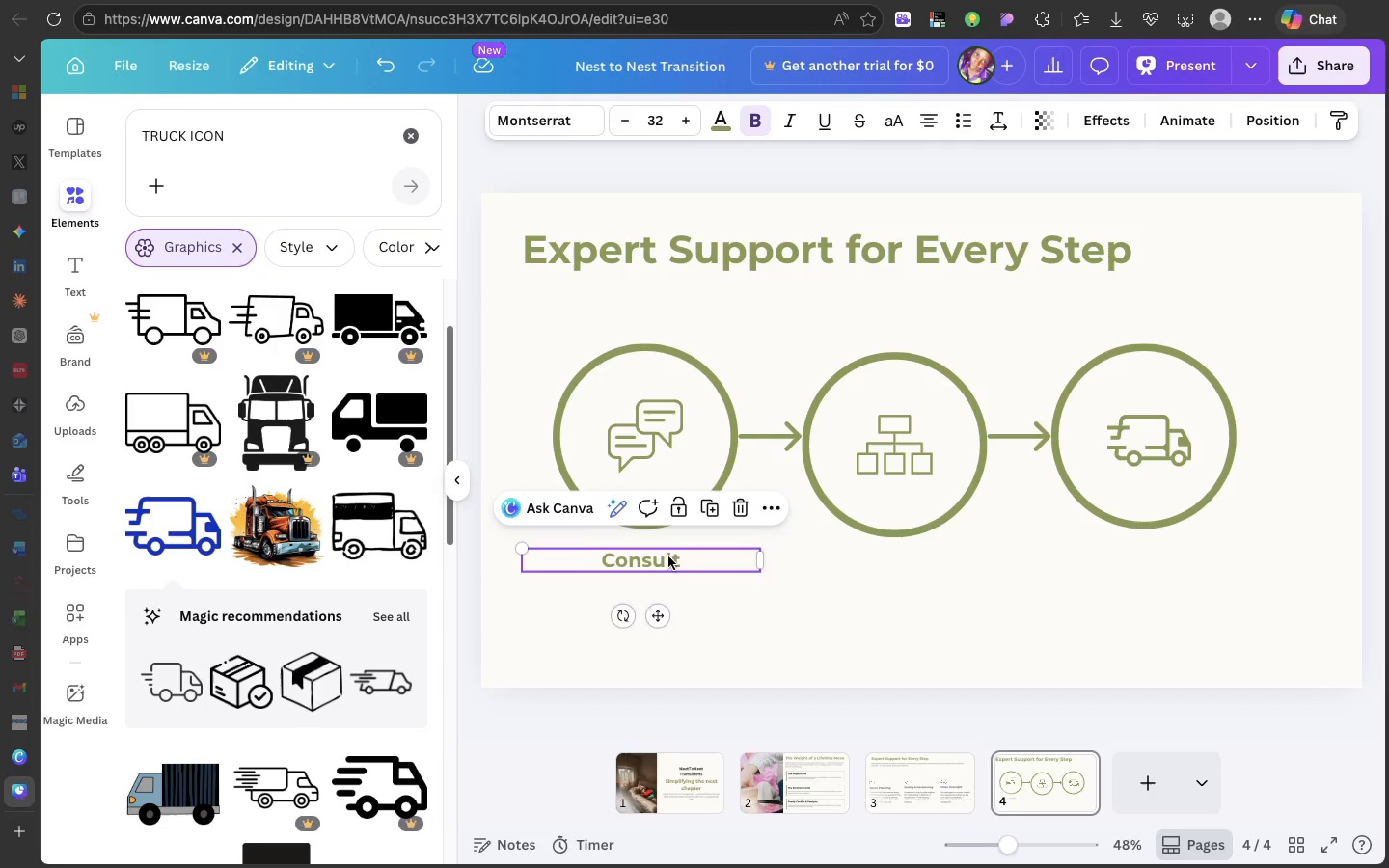 
key(Meta+CommandLeft)
 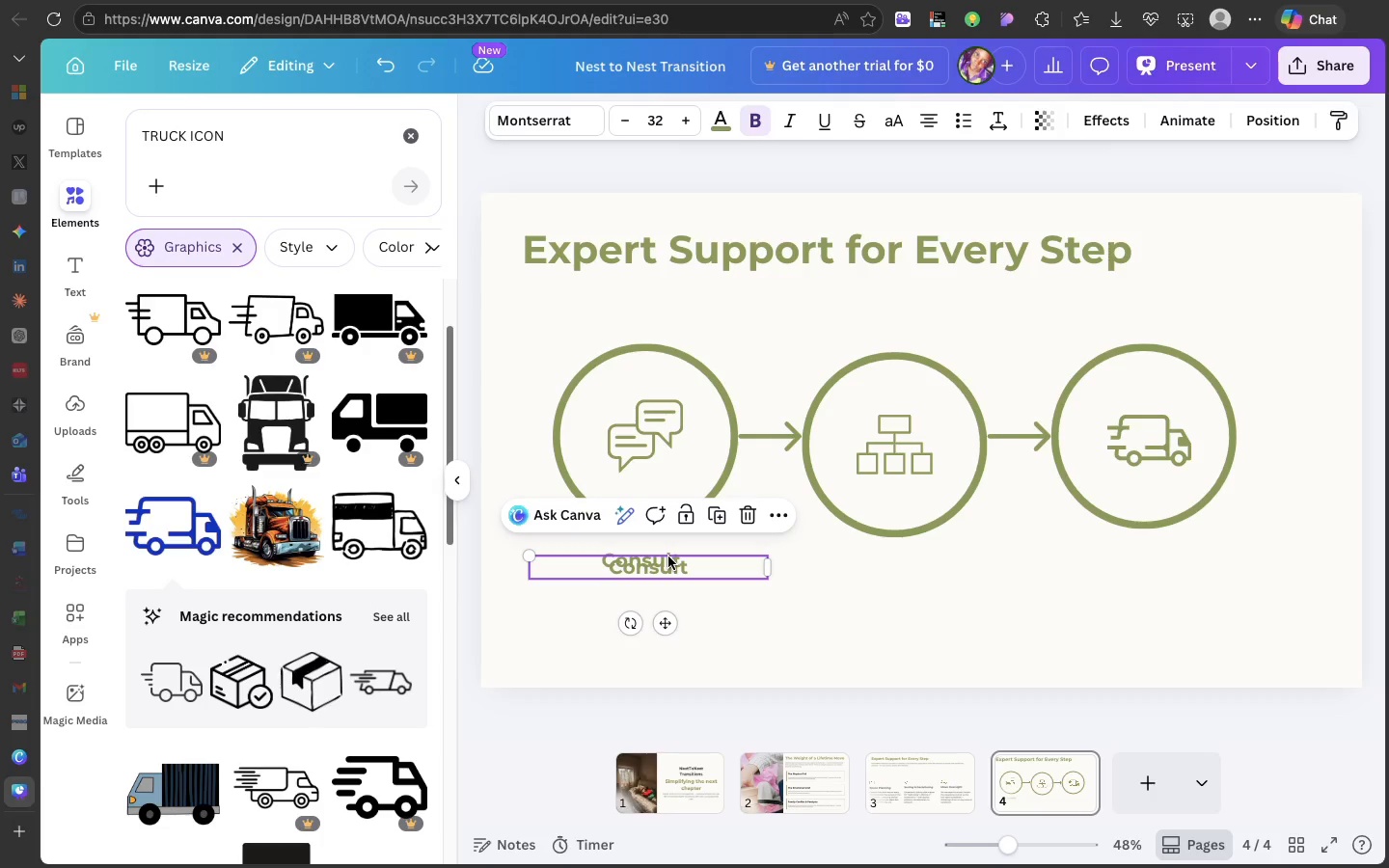 
key(Meta+D)
 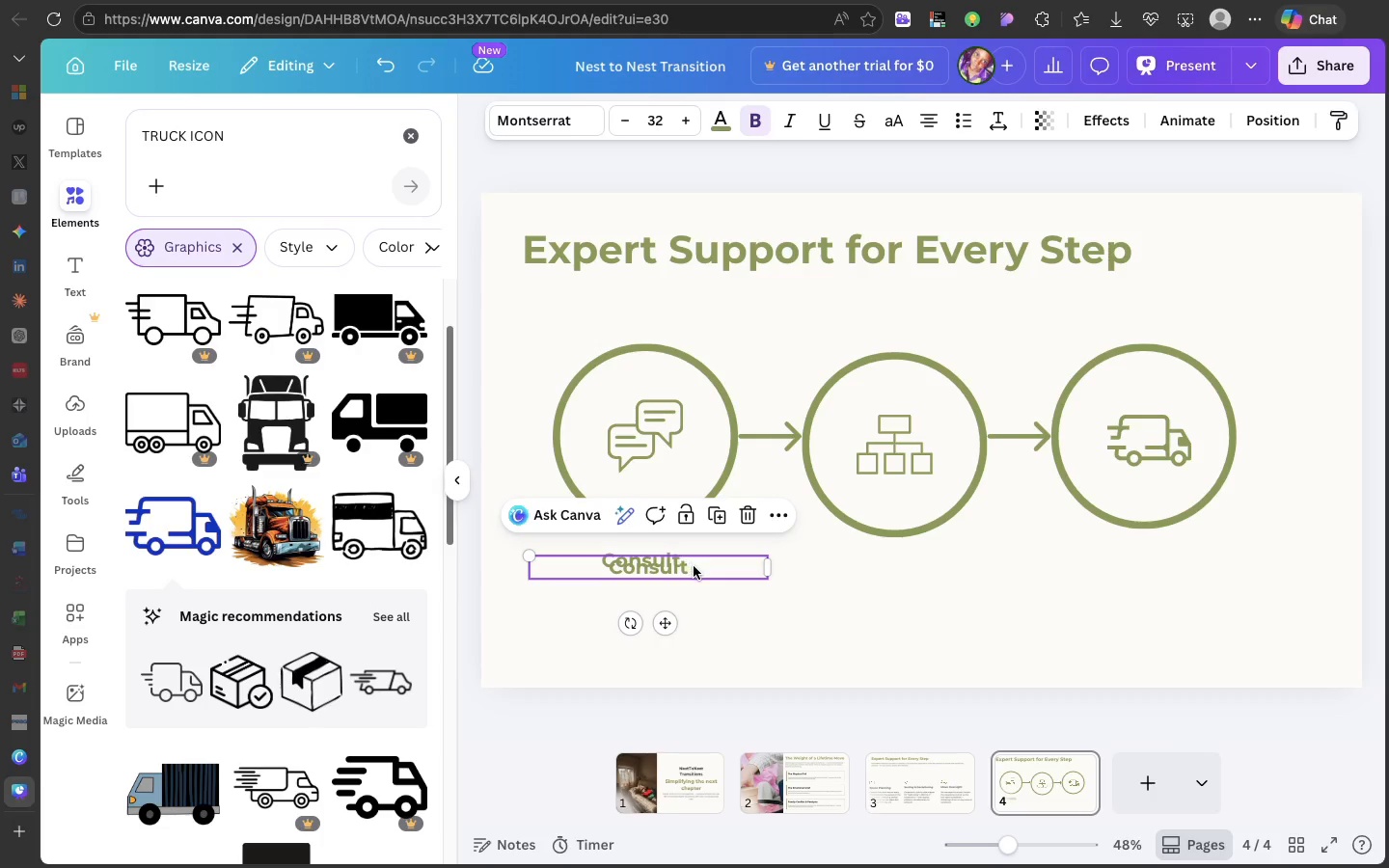 
left_click_drag(start_coordinate=[694, 566], to_coordinate=[945, 563])
 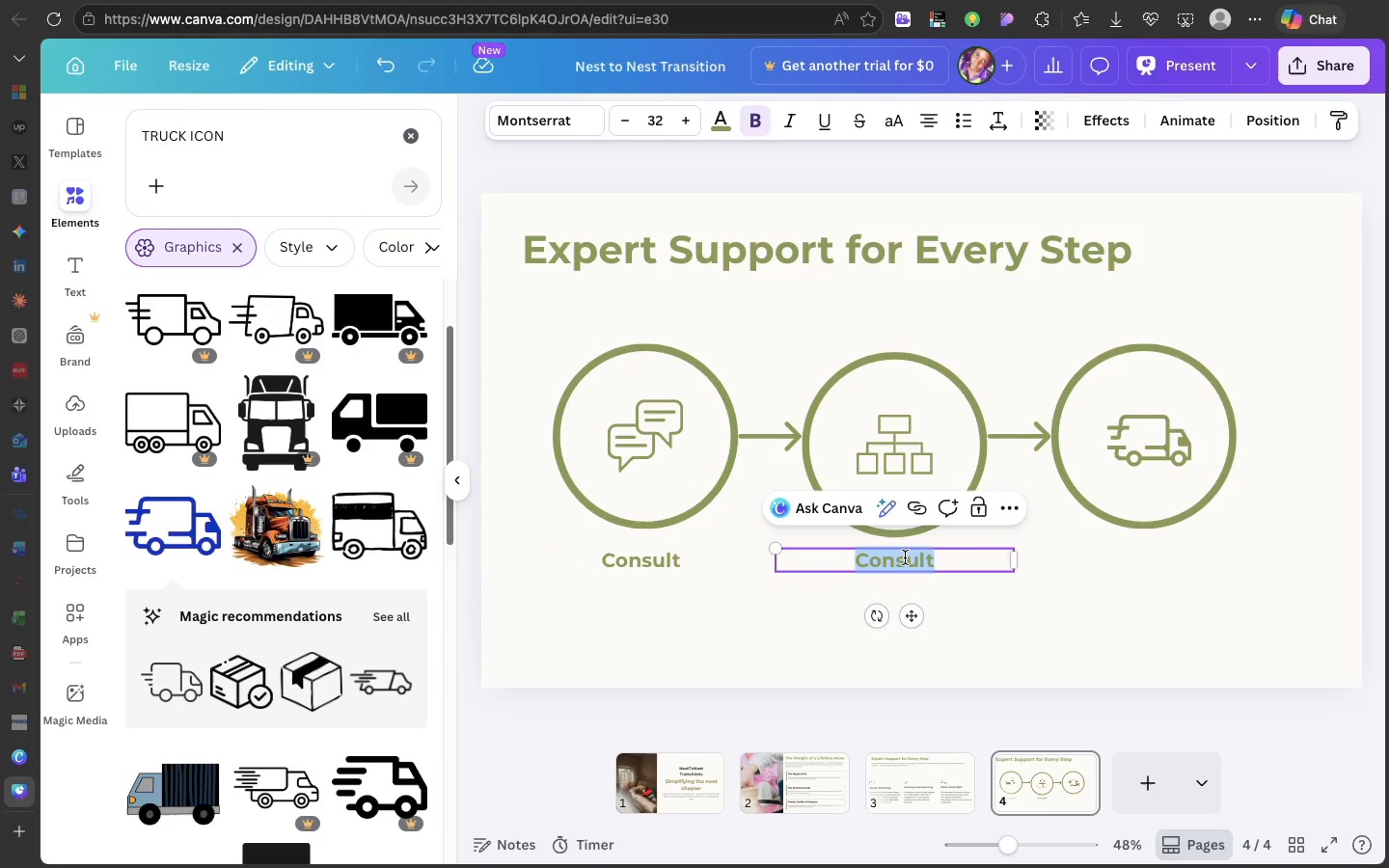 
double_click([905, 557])
 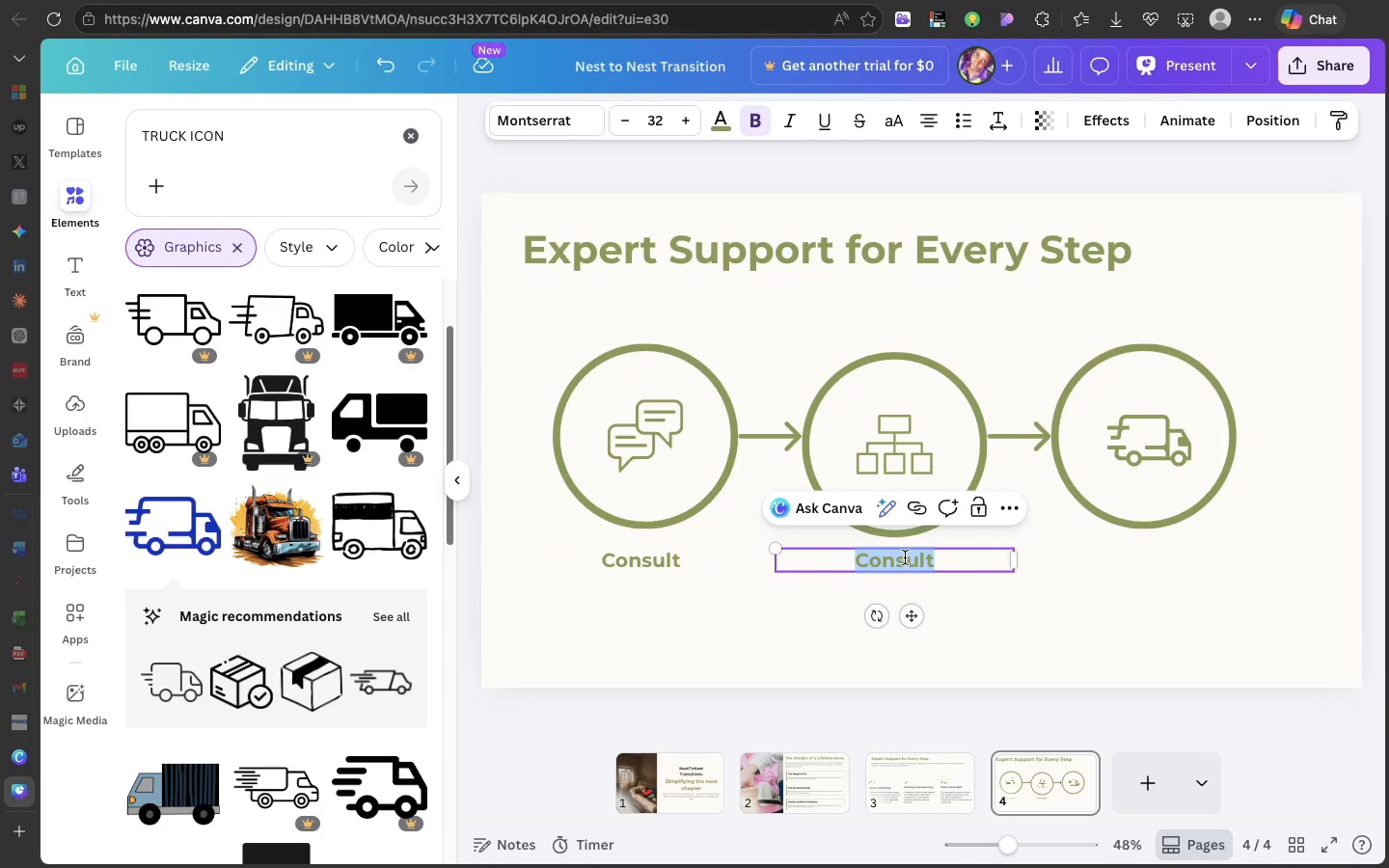 
triple_click([905, 557])
 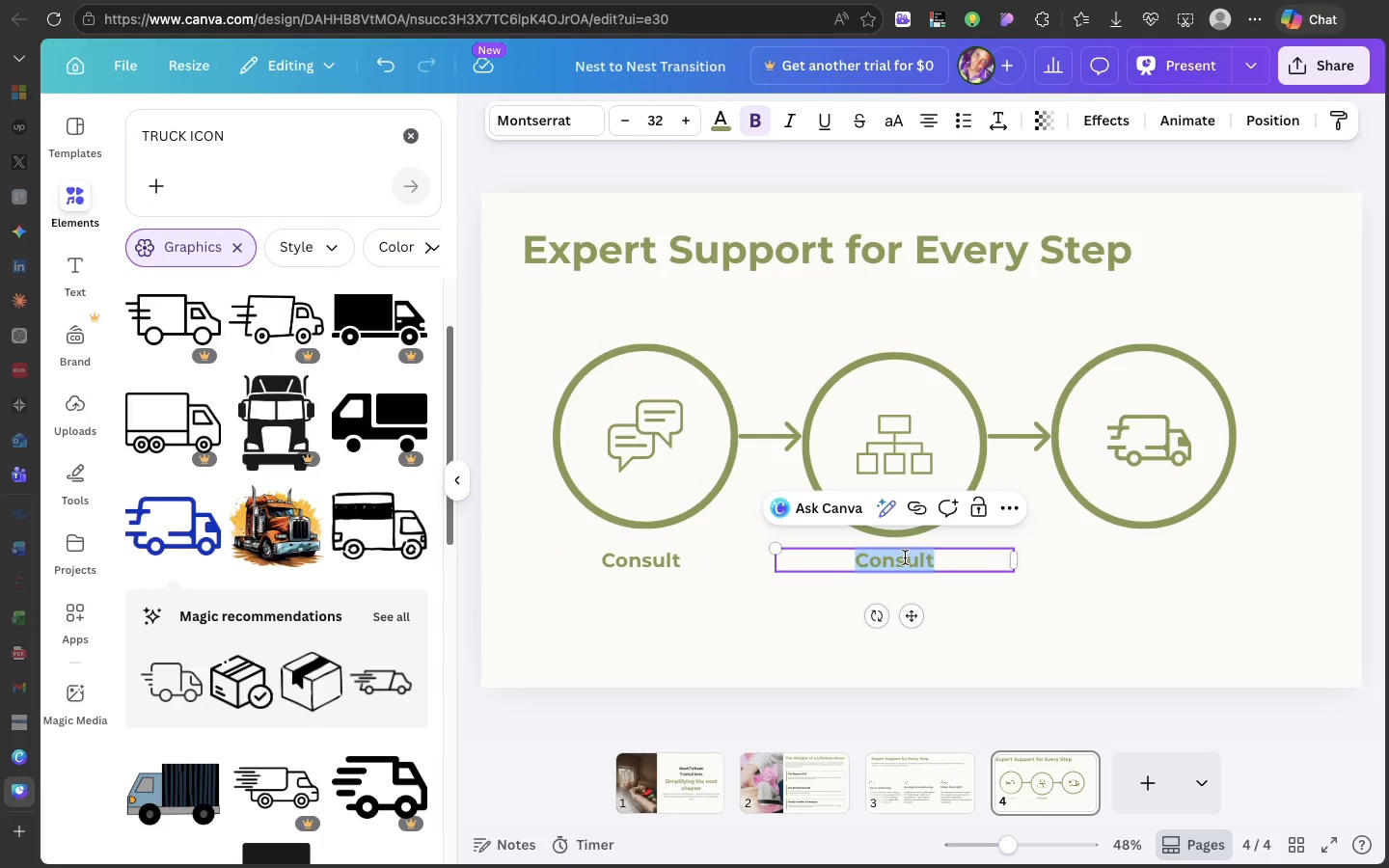 
type(Organize)
 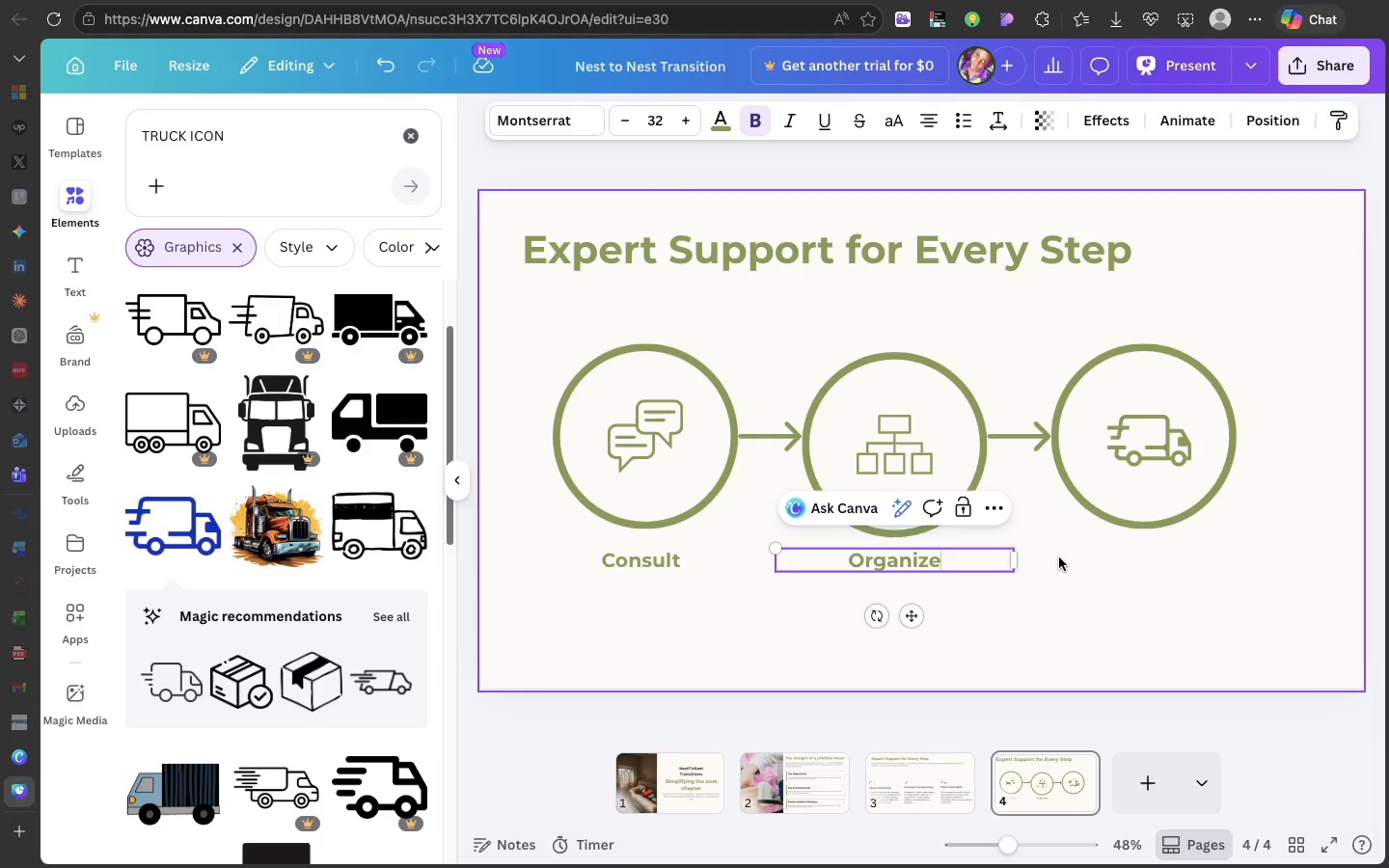 
left_click([1059, 557])
 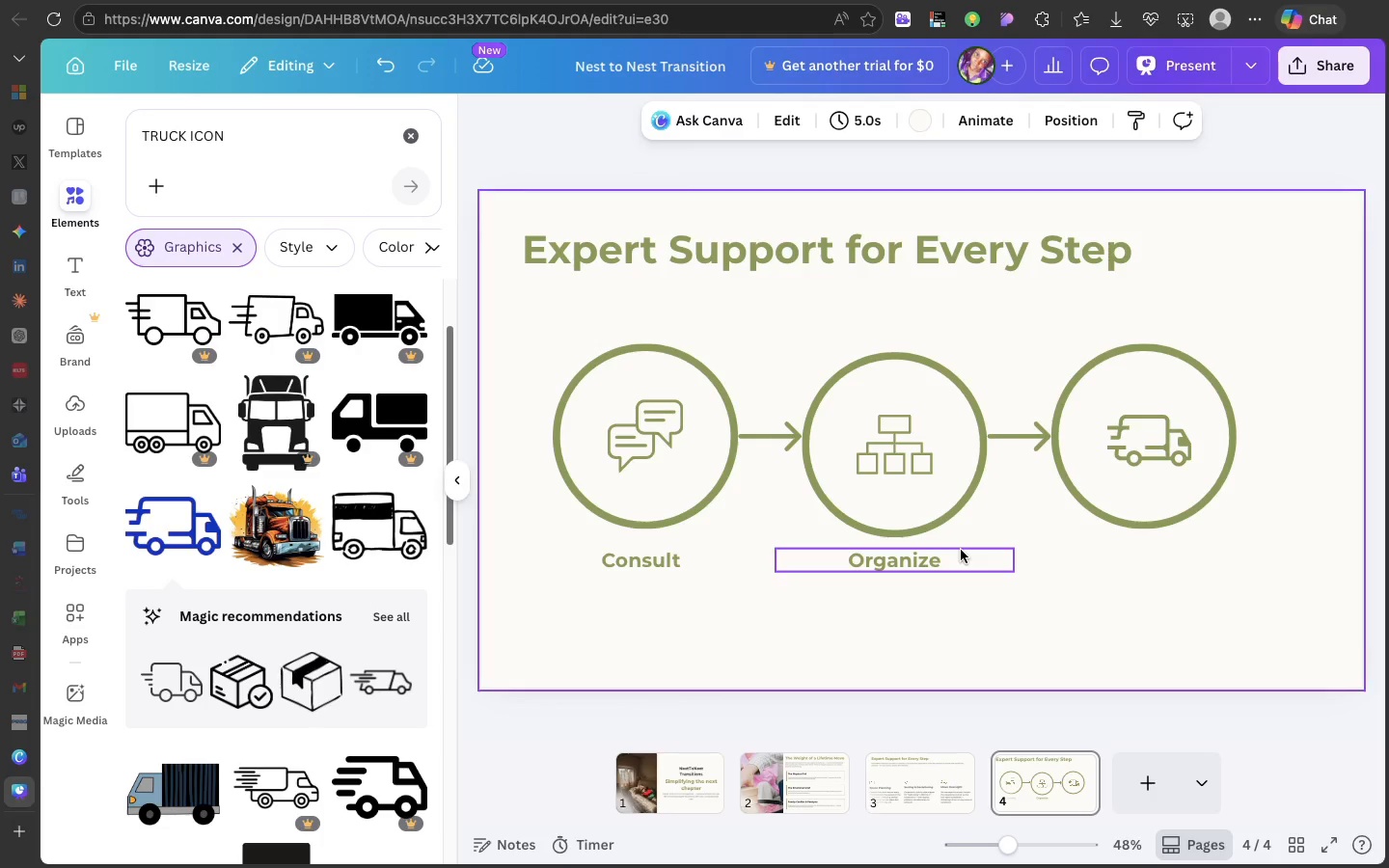 
left_click([961, 550])
 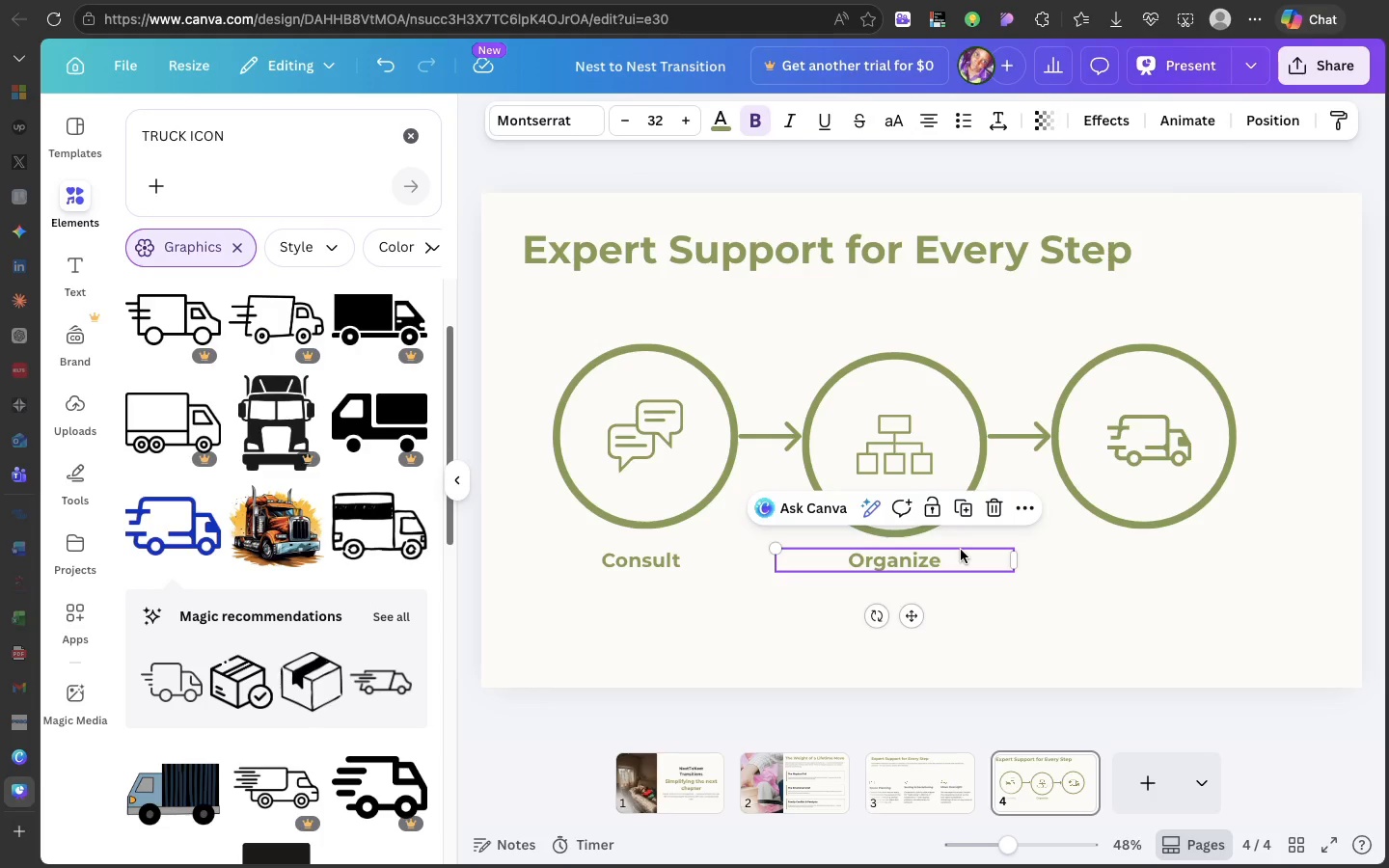 
key(Meta+D)
 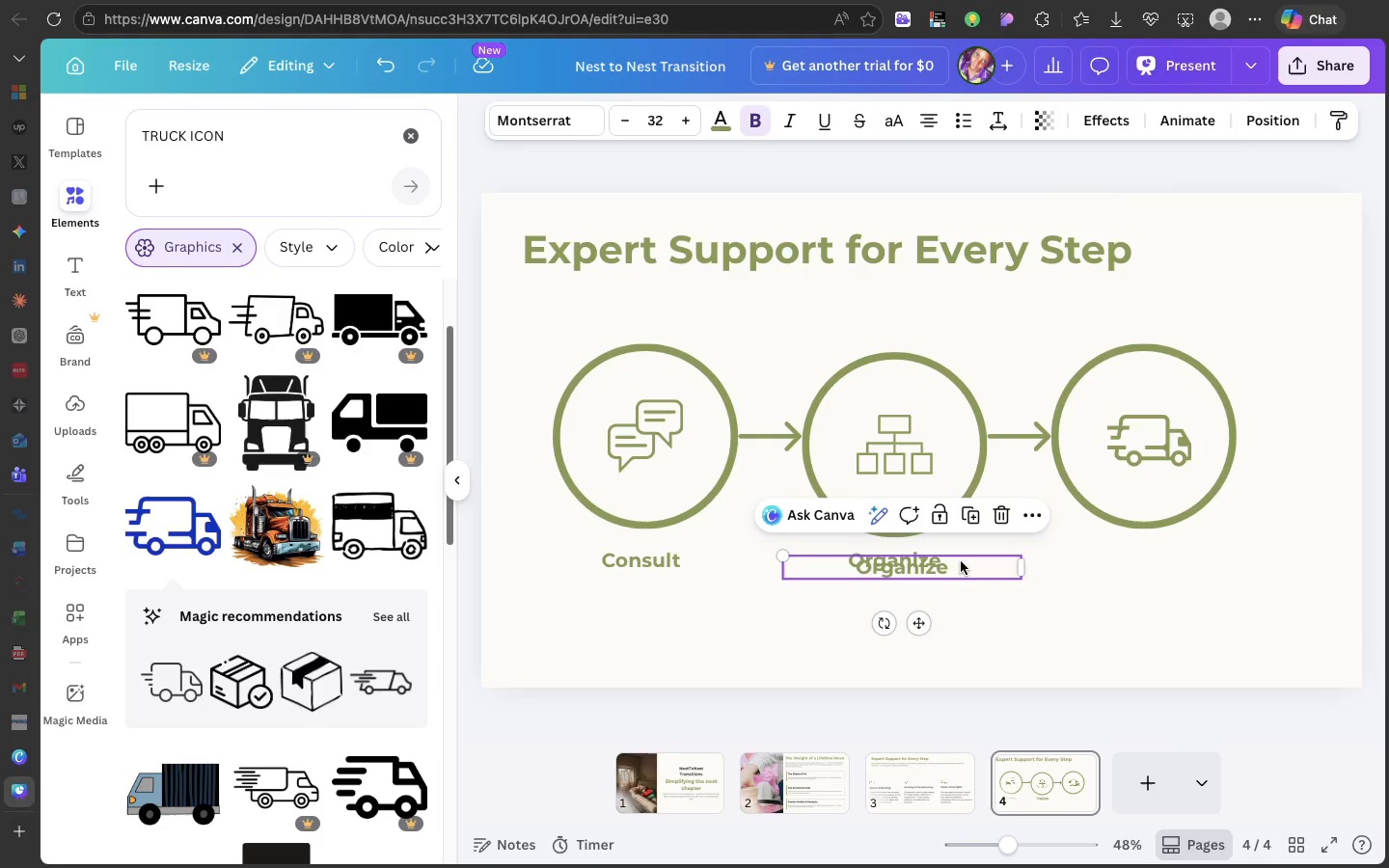 
left_click_drag(start_coordinate=[961, 561], to_coordinate=[1197, 550])
 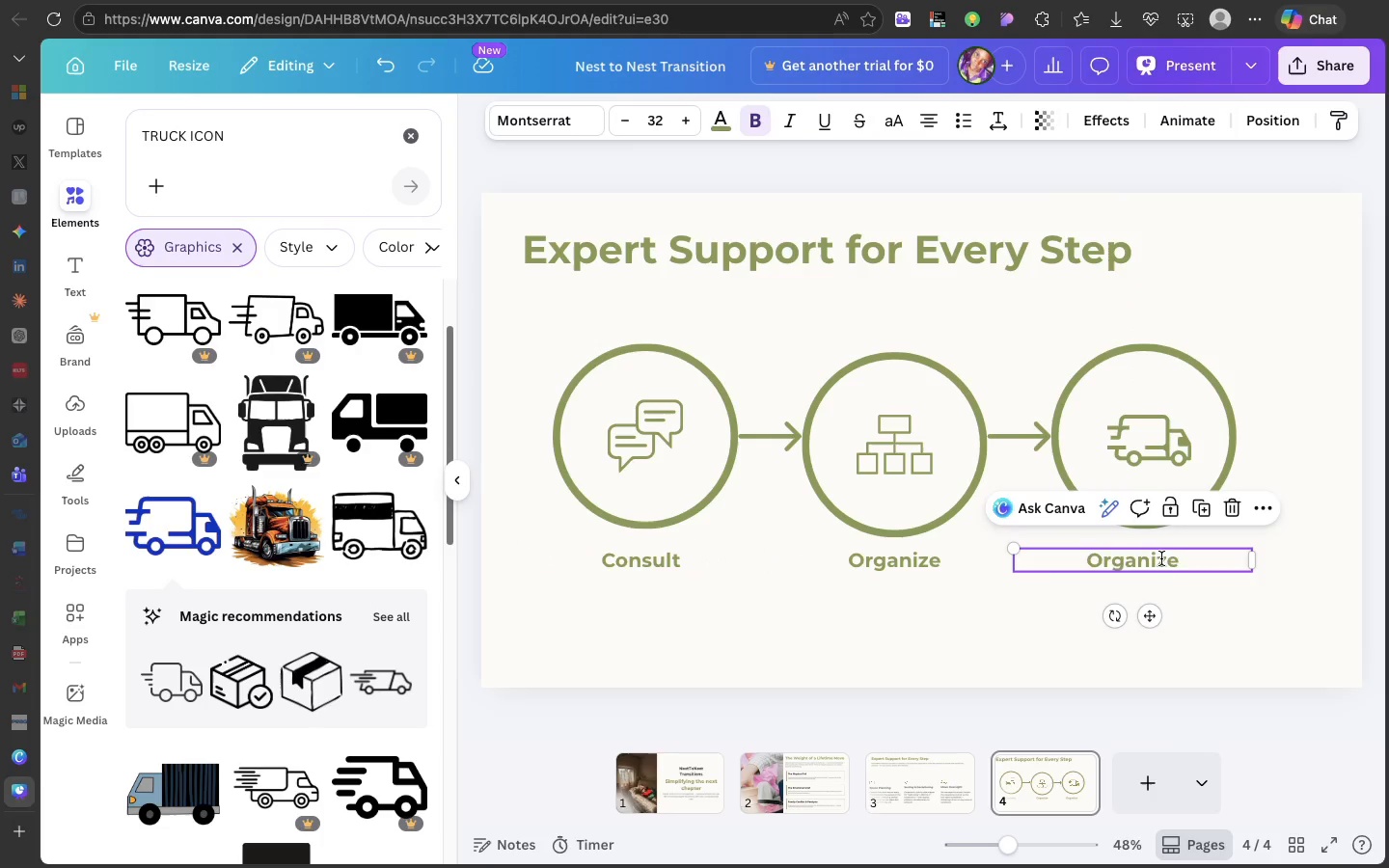 
double_click([1161, 558])
 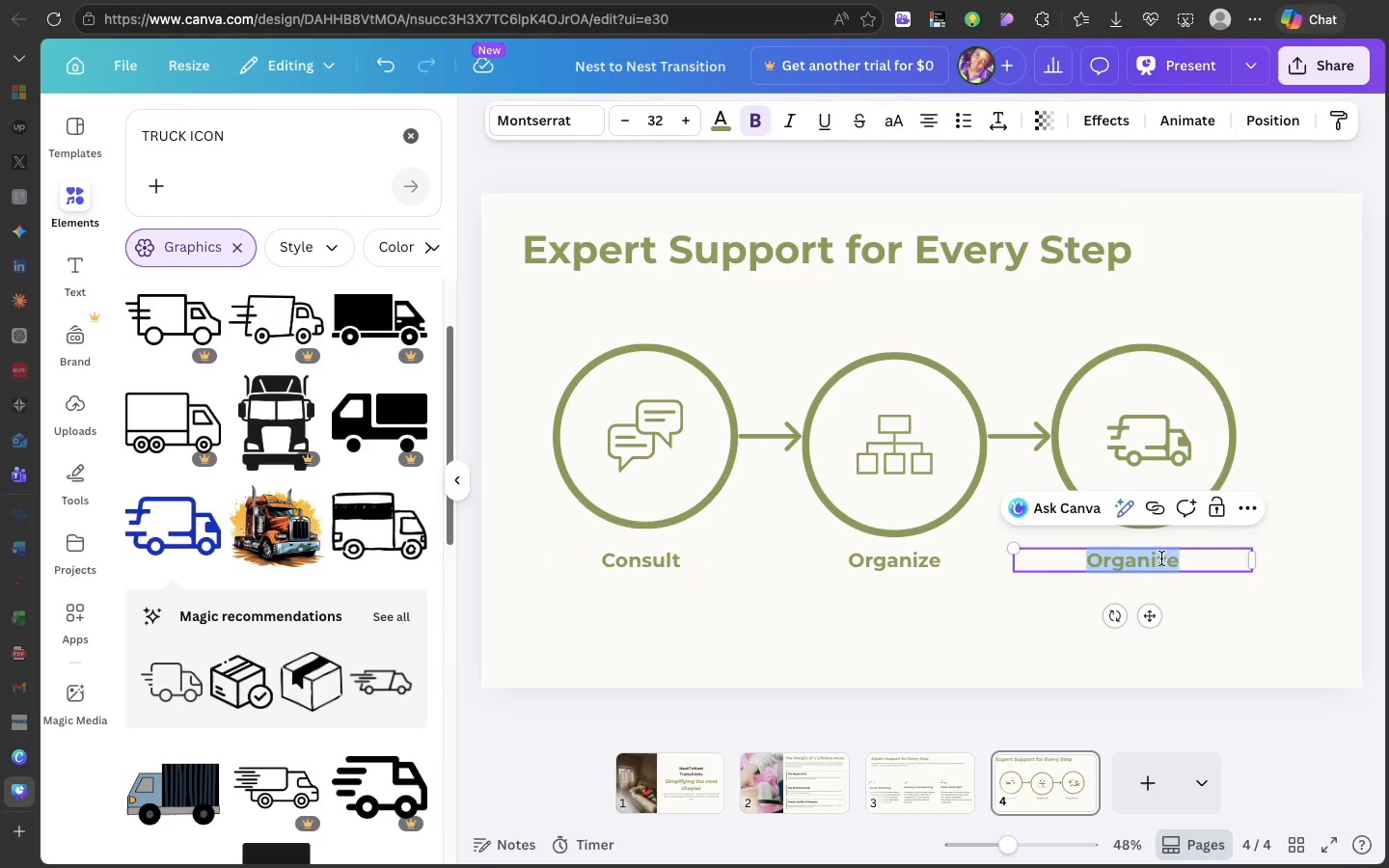 
triple_click([1161, 558])
 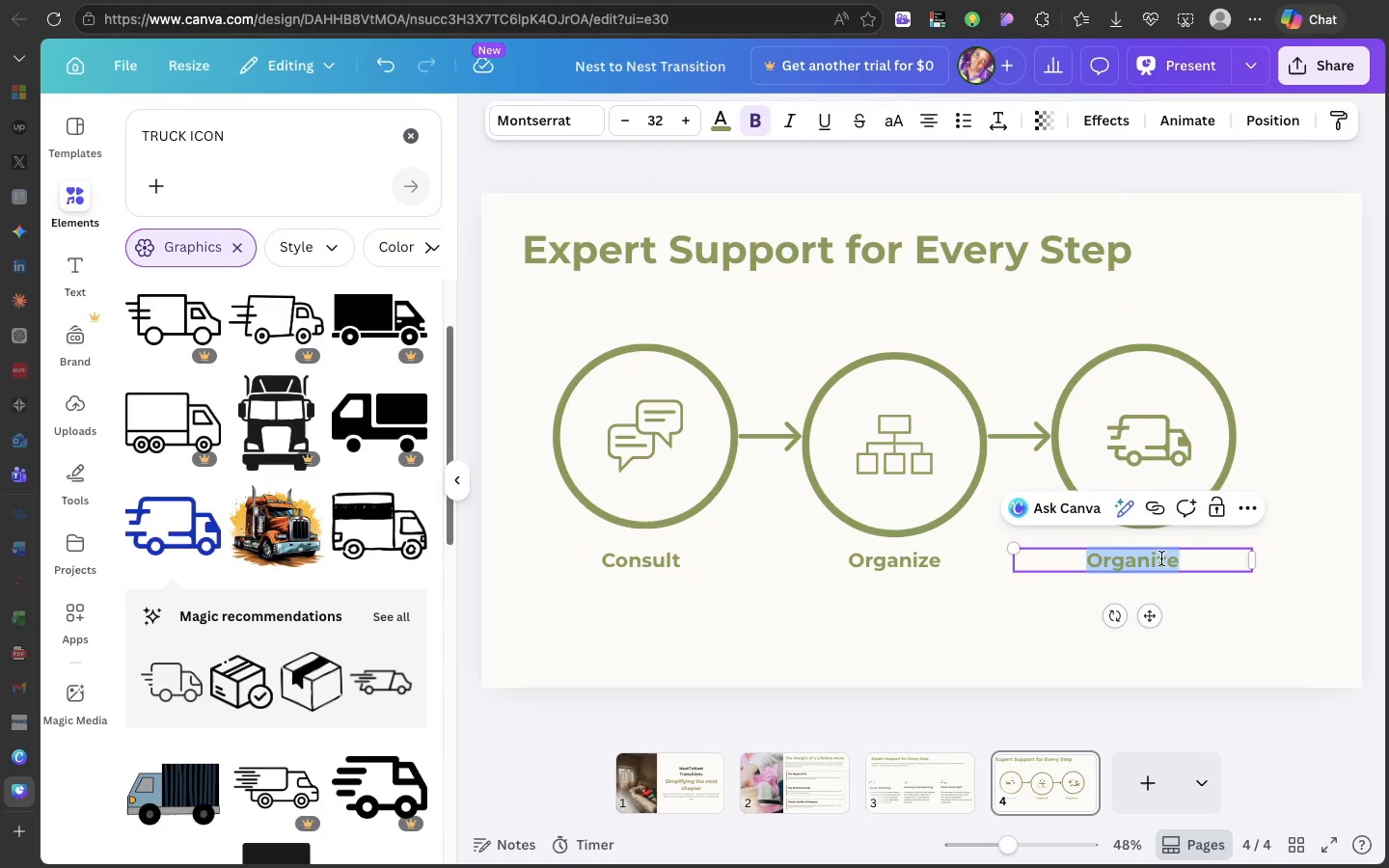 
type(Transition)
 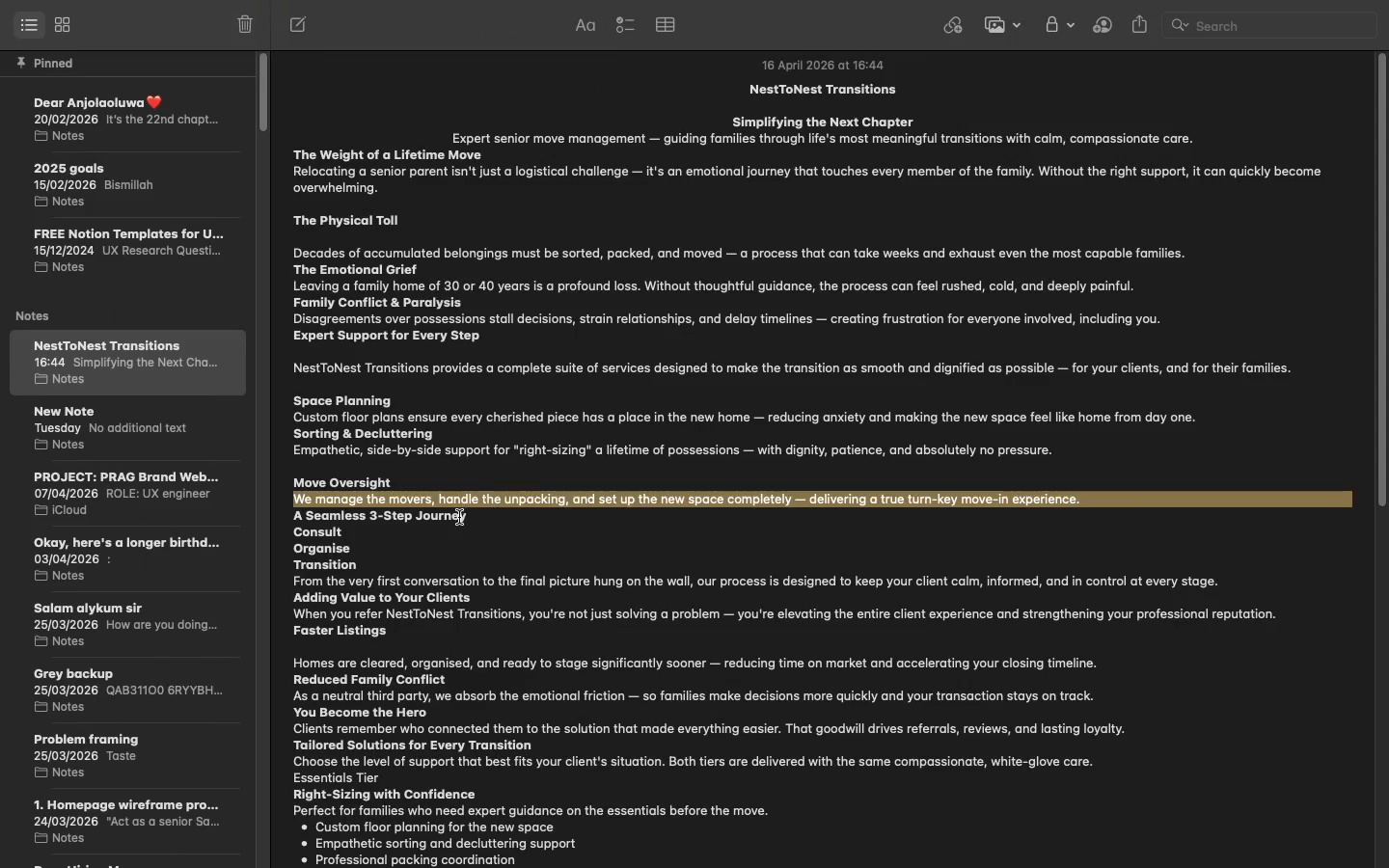 
double_click([457, 517])
 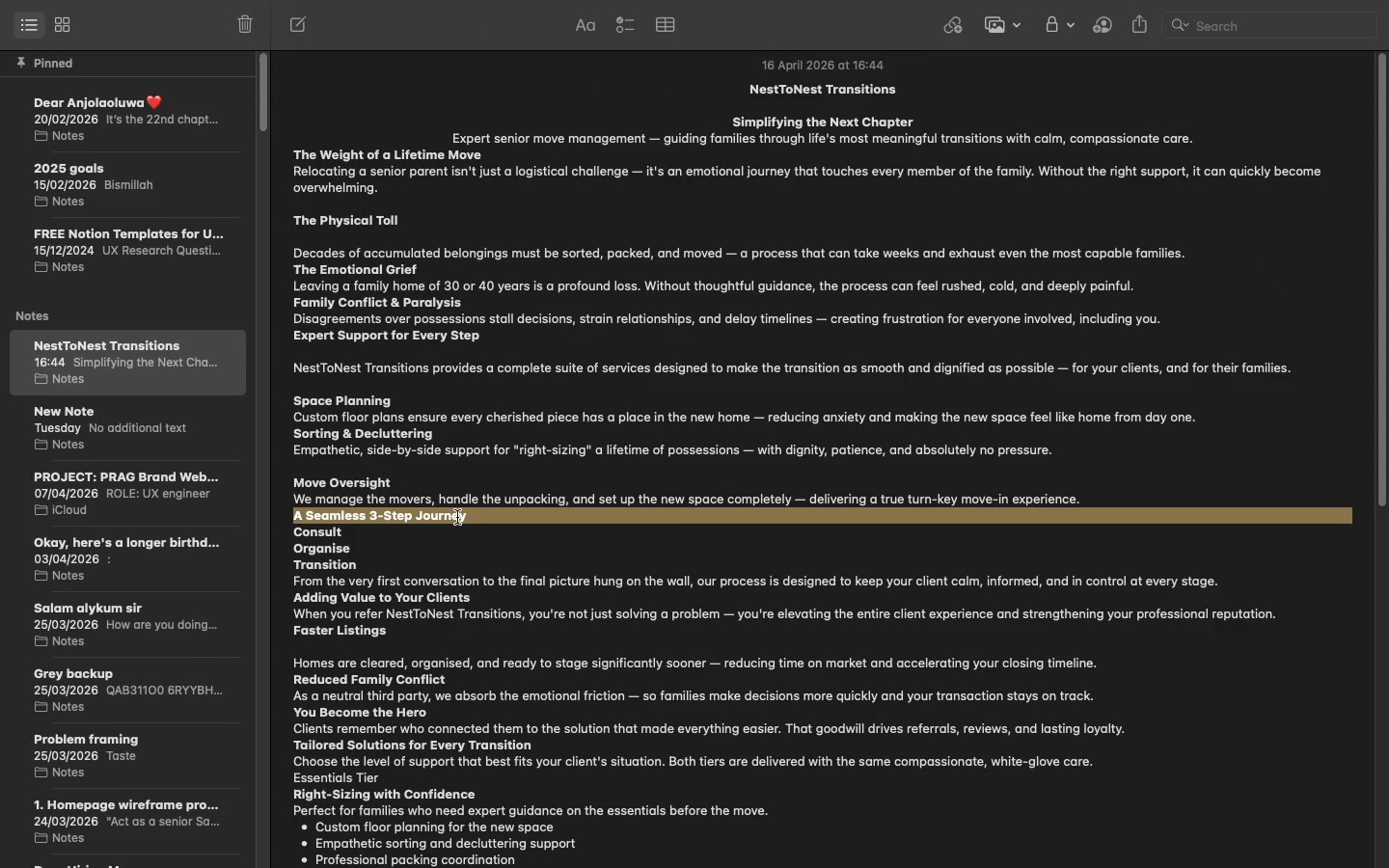 
triple_click([457, 517])
 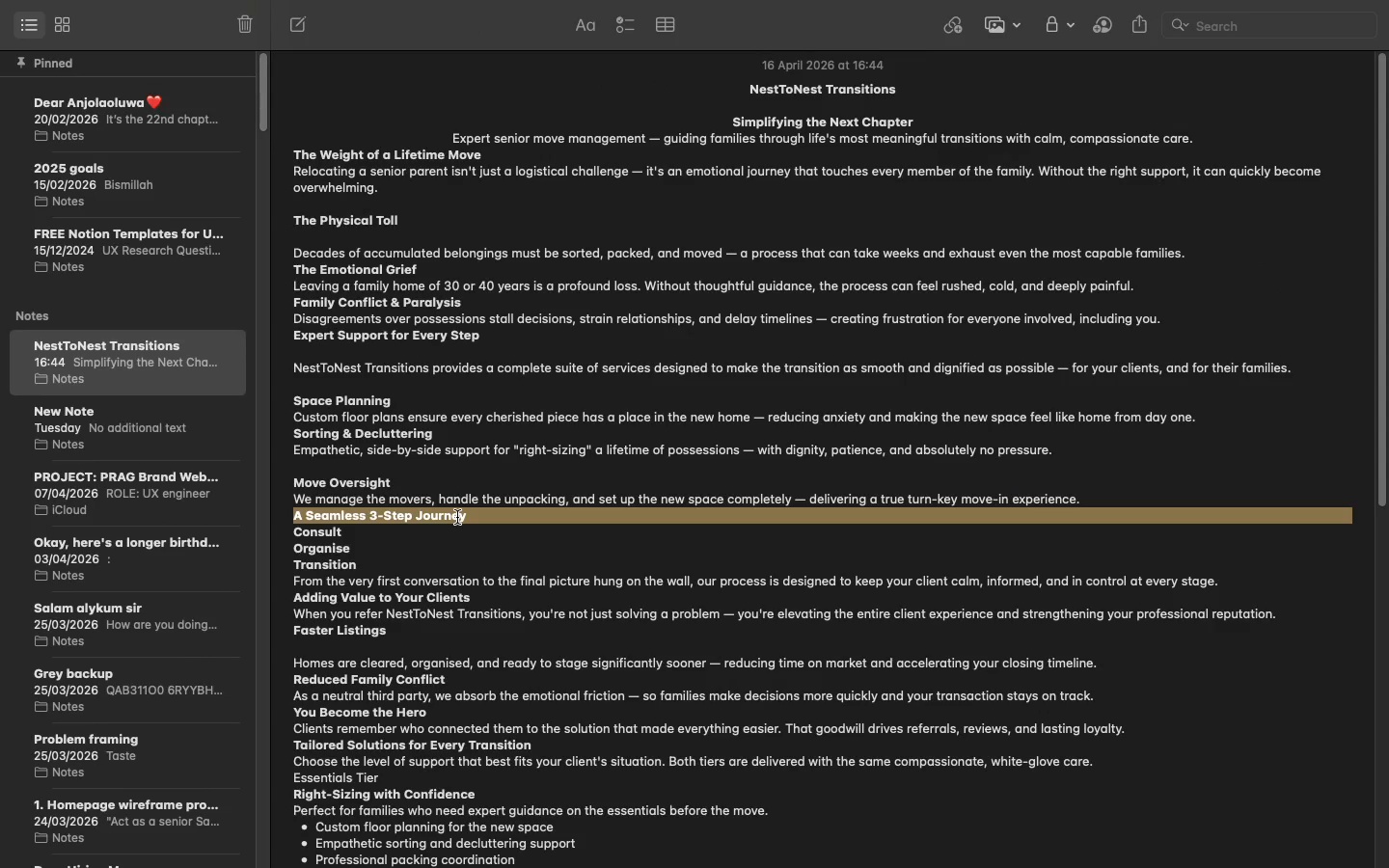 
key(Meta+C)
 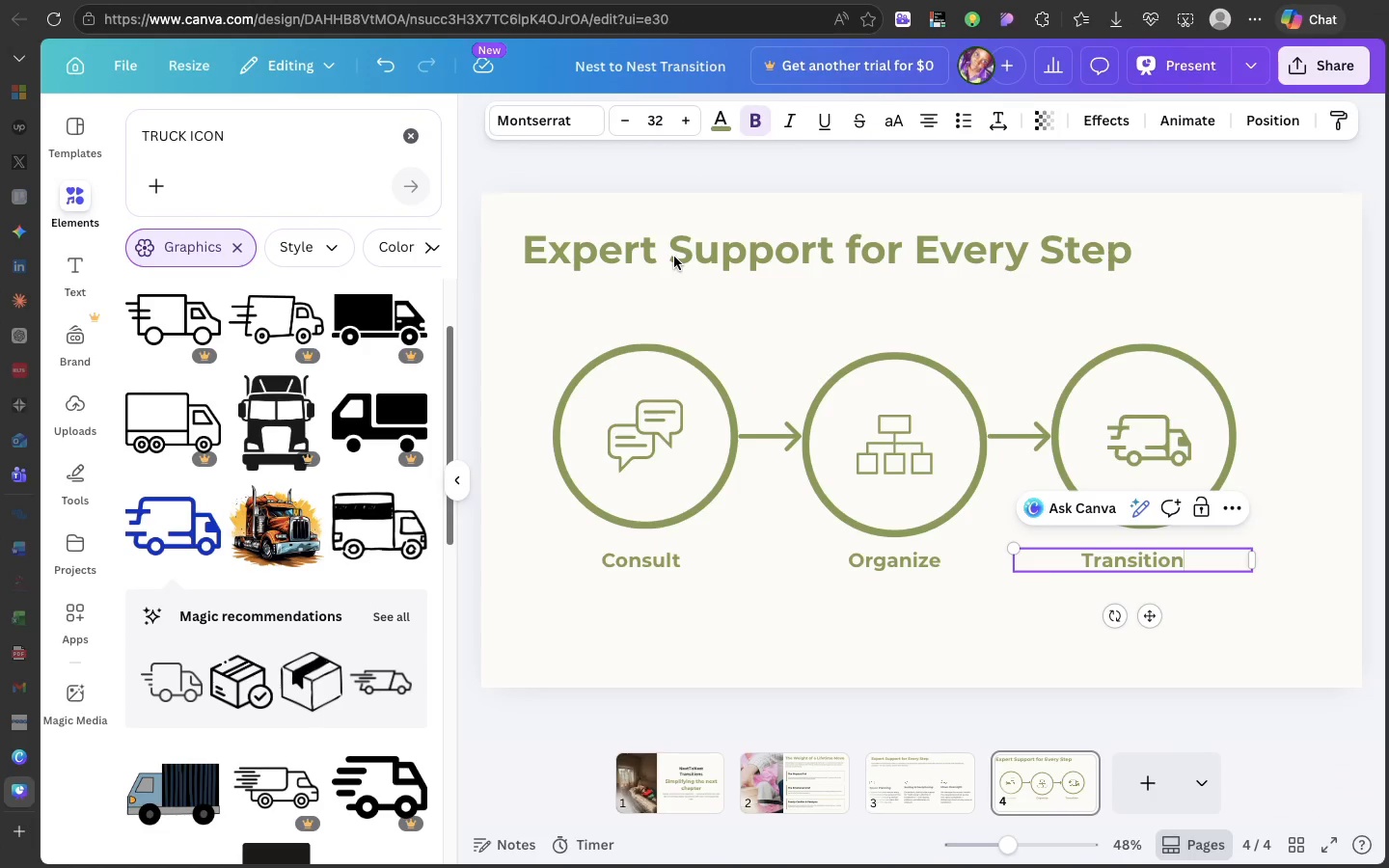 
triple_click([674, 257])
 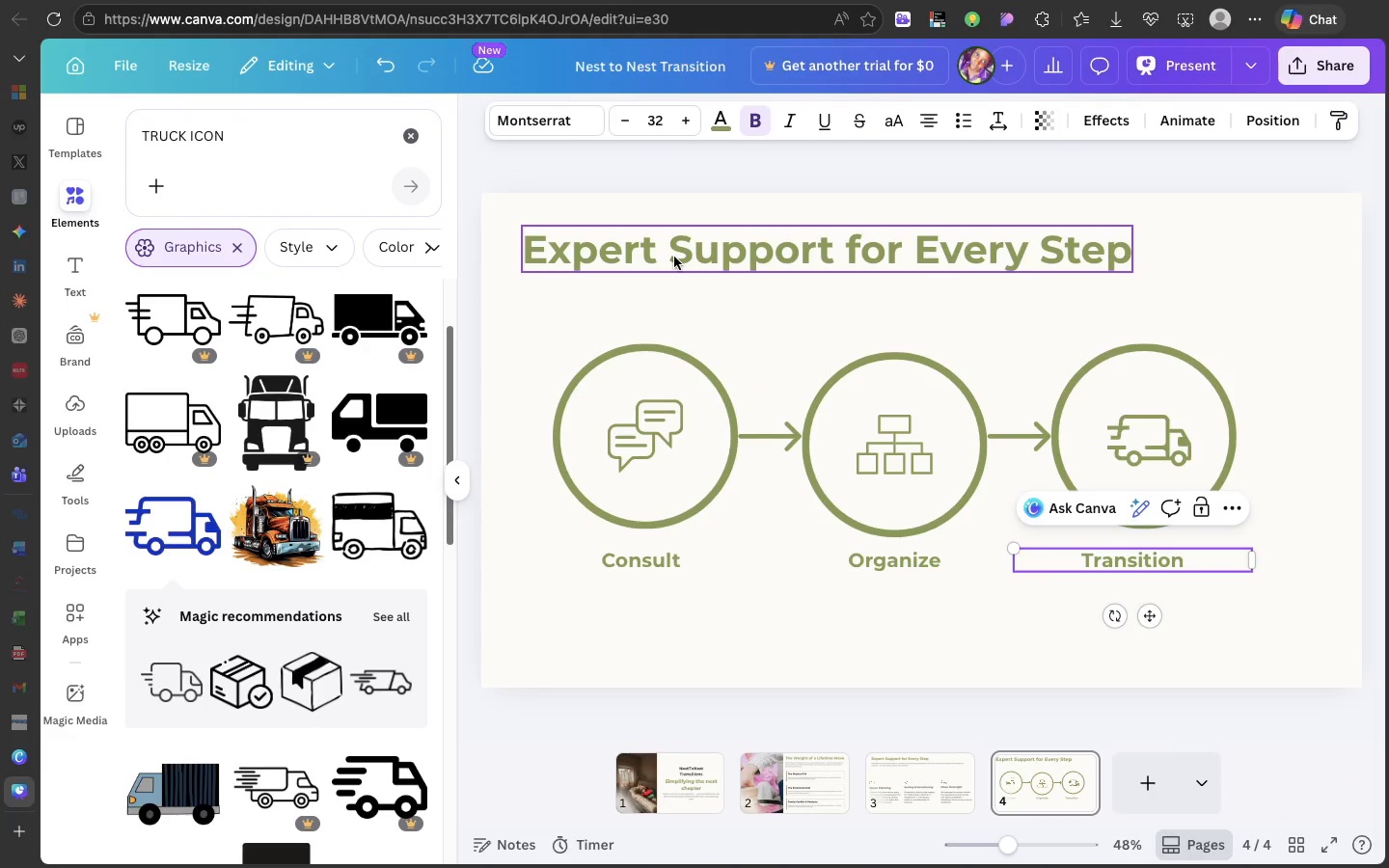 
double_click([674, 257])
 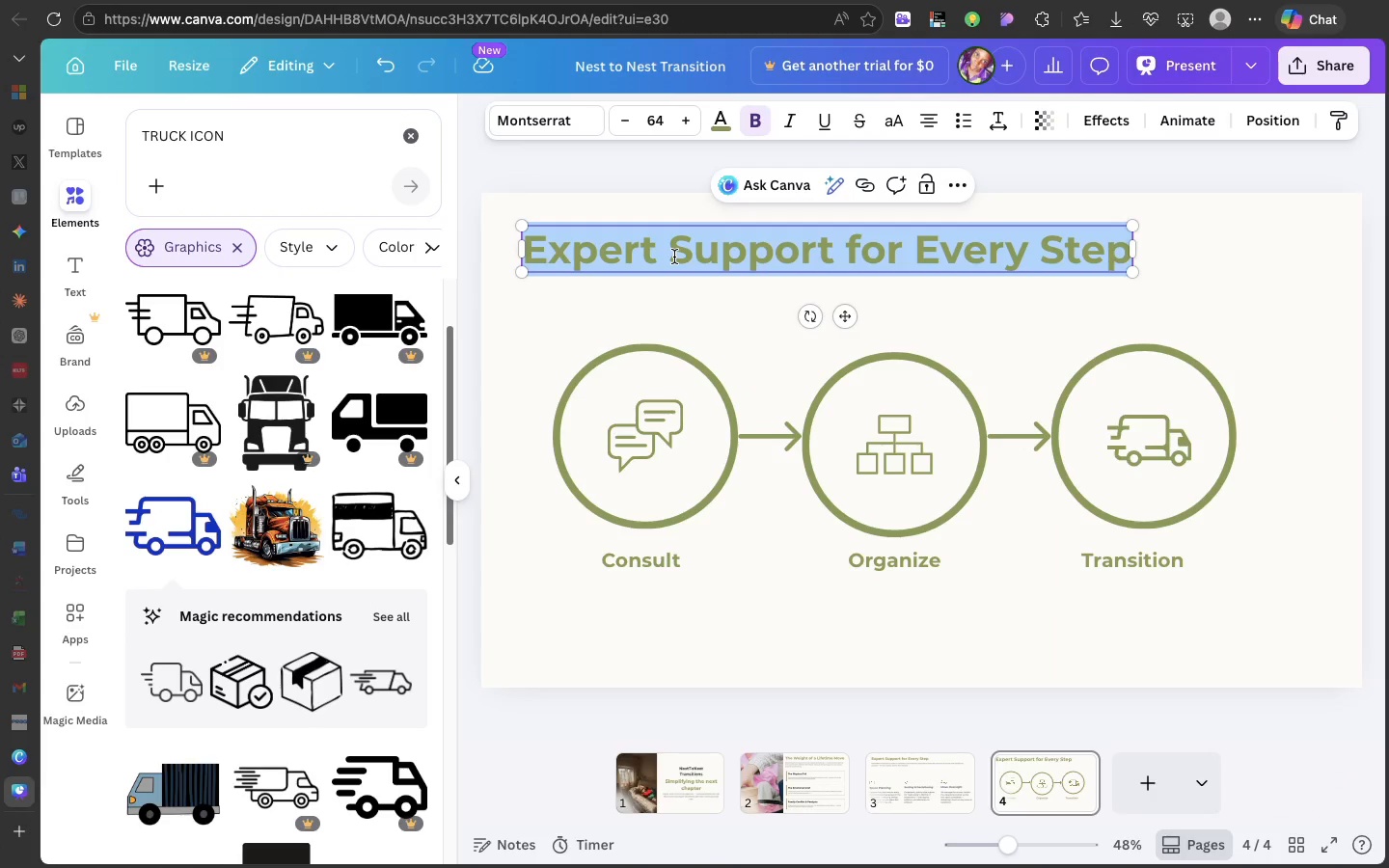 
double_click([674, 257])
 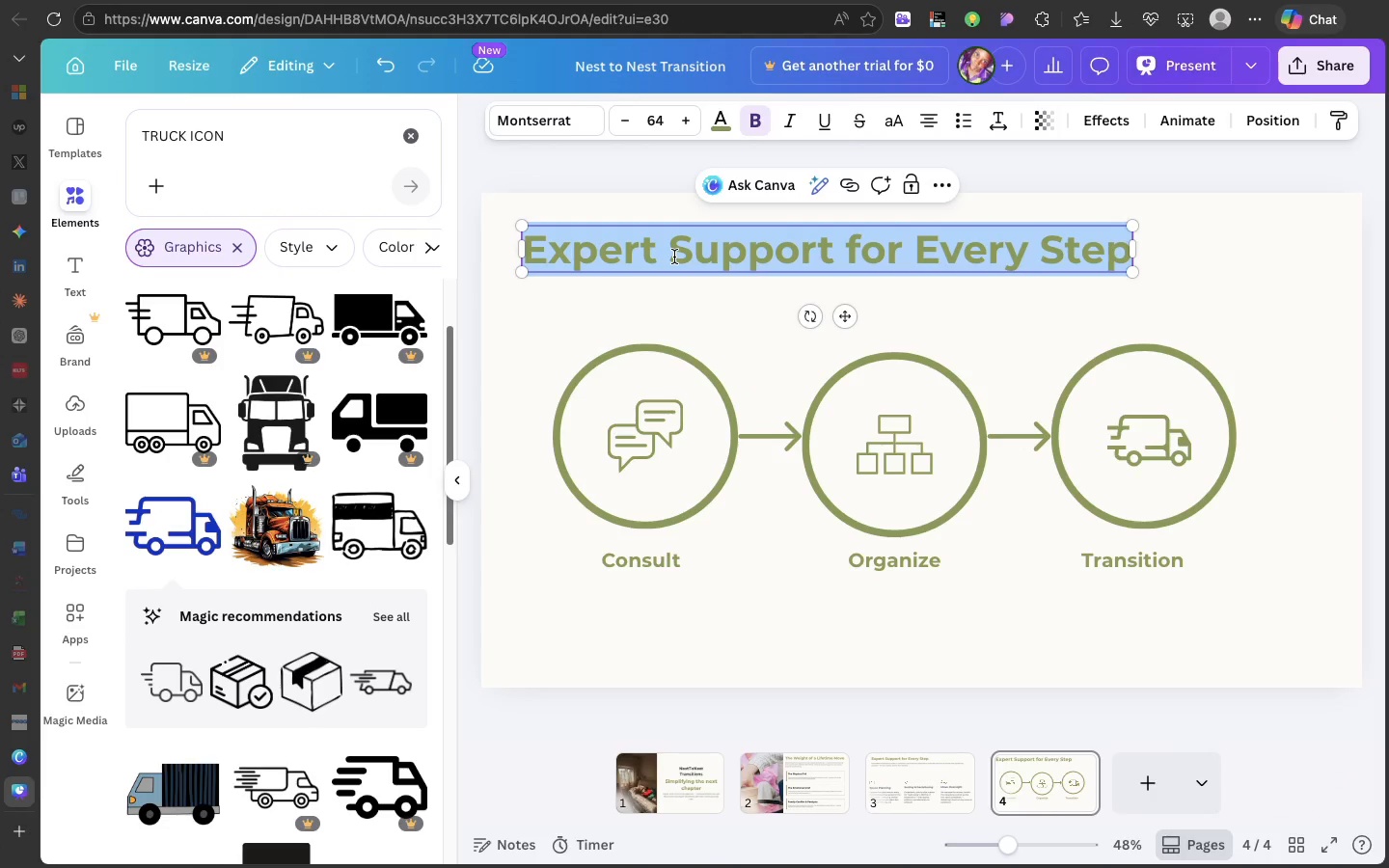 
triple_click([674, 257])
 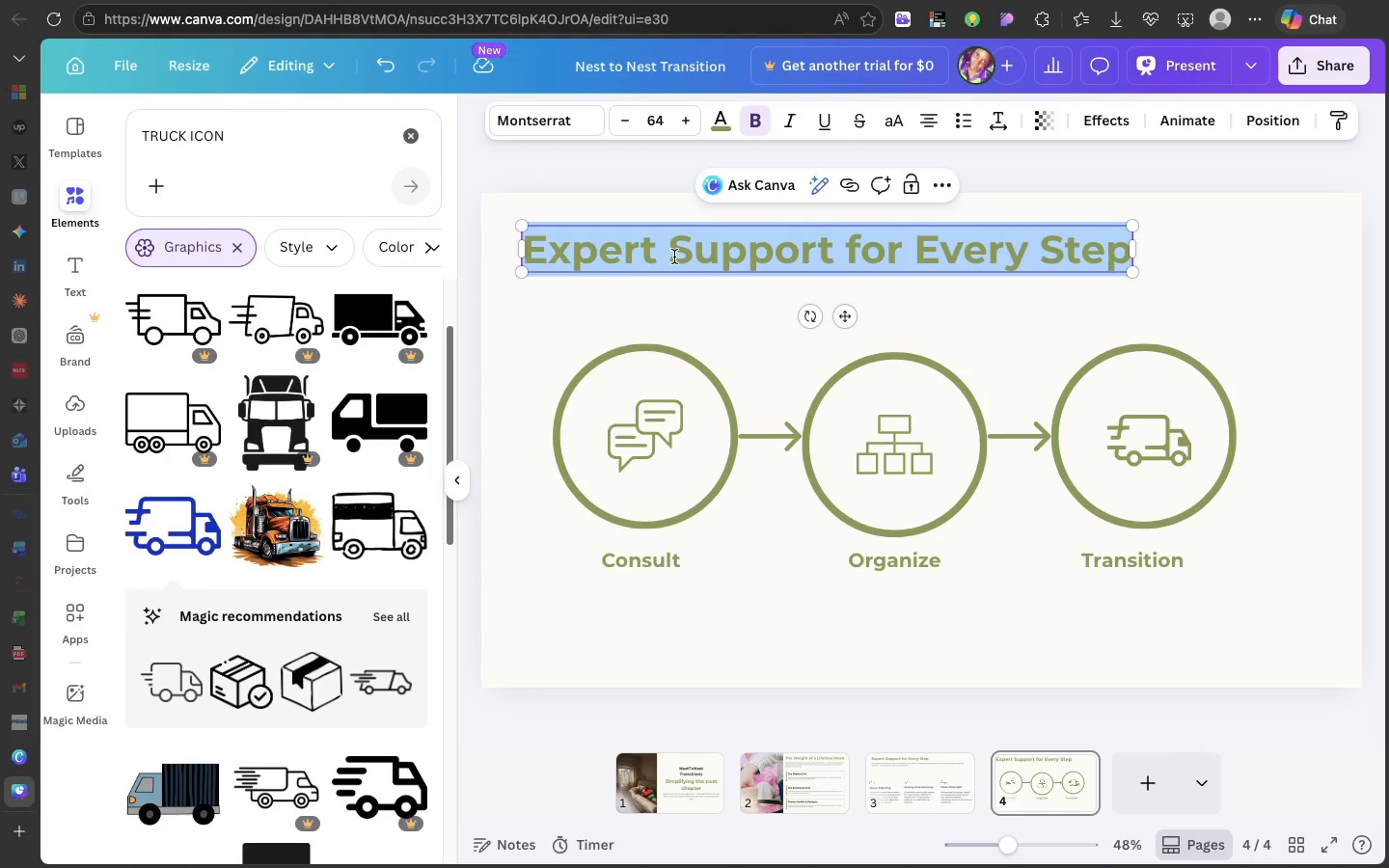 
triple_click([674, 257])
 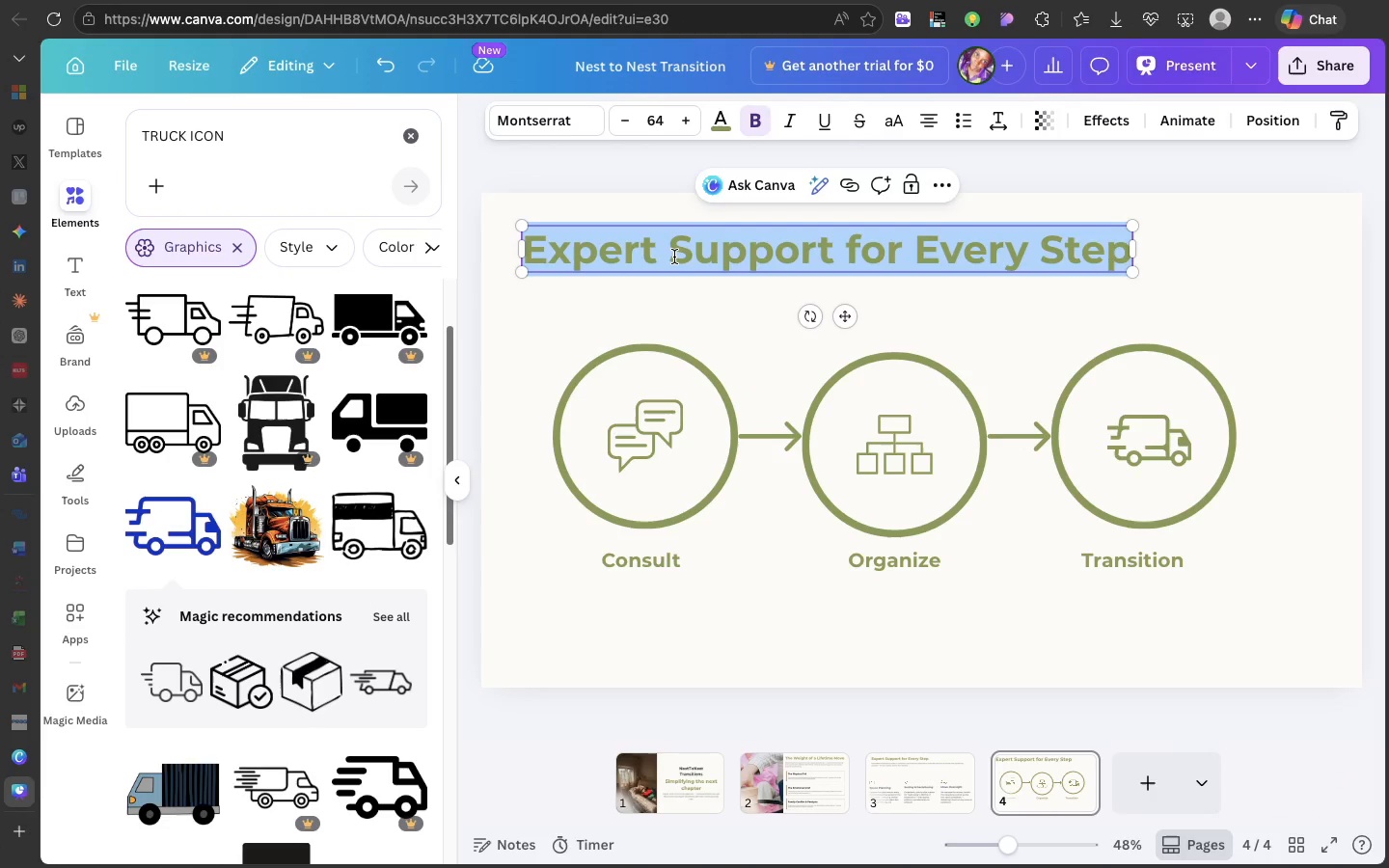 
key(Meta+V)
 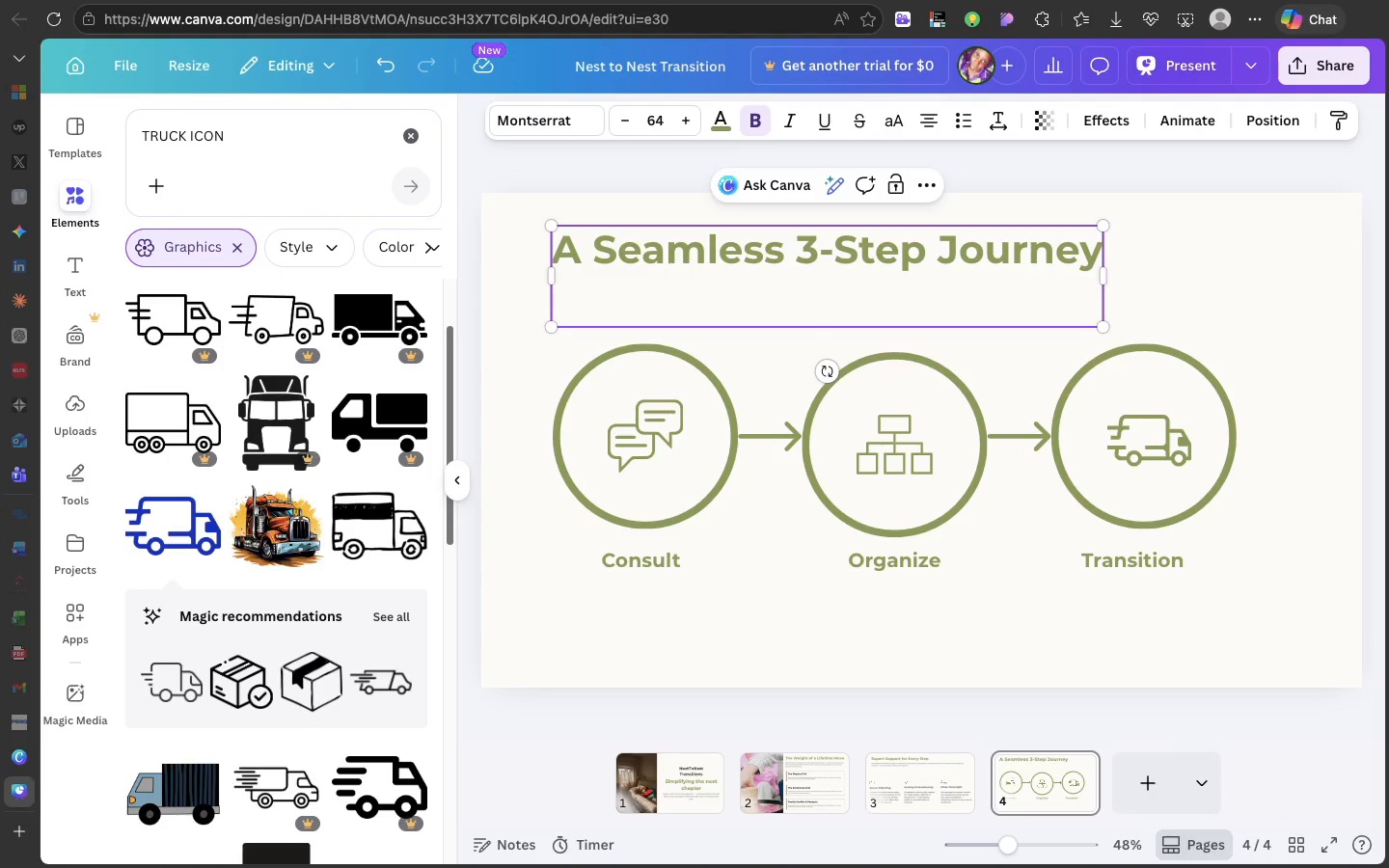 
key(Backspace)
 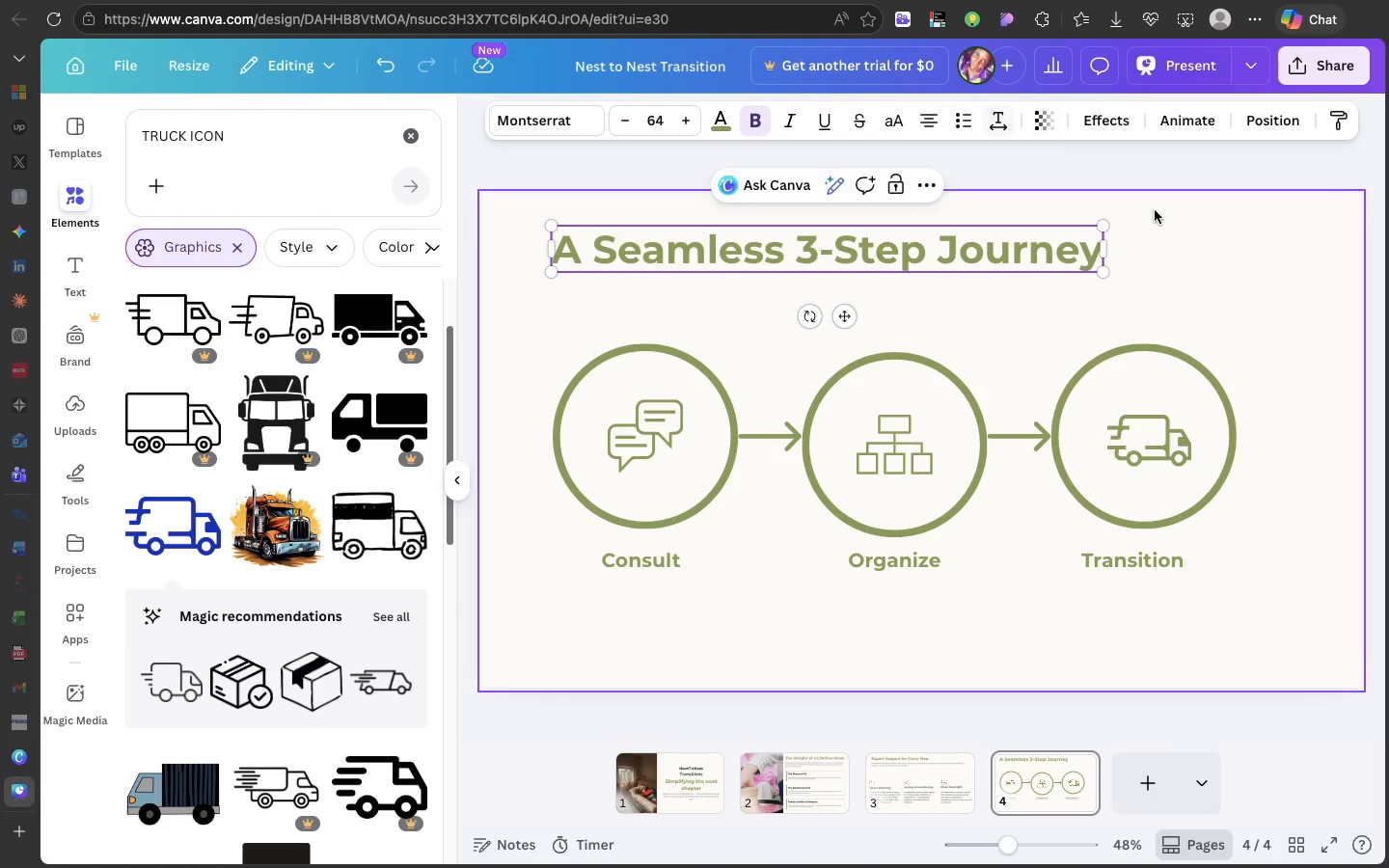 
left_click([1155, 210])
 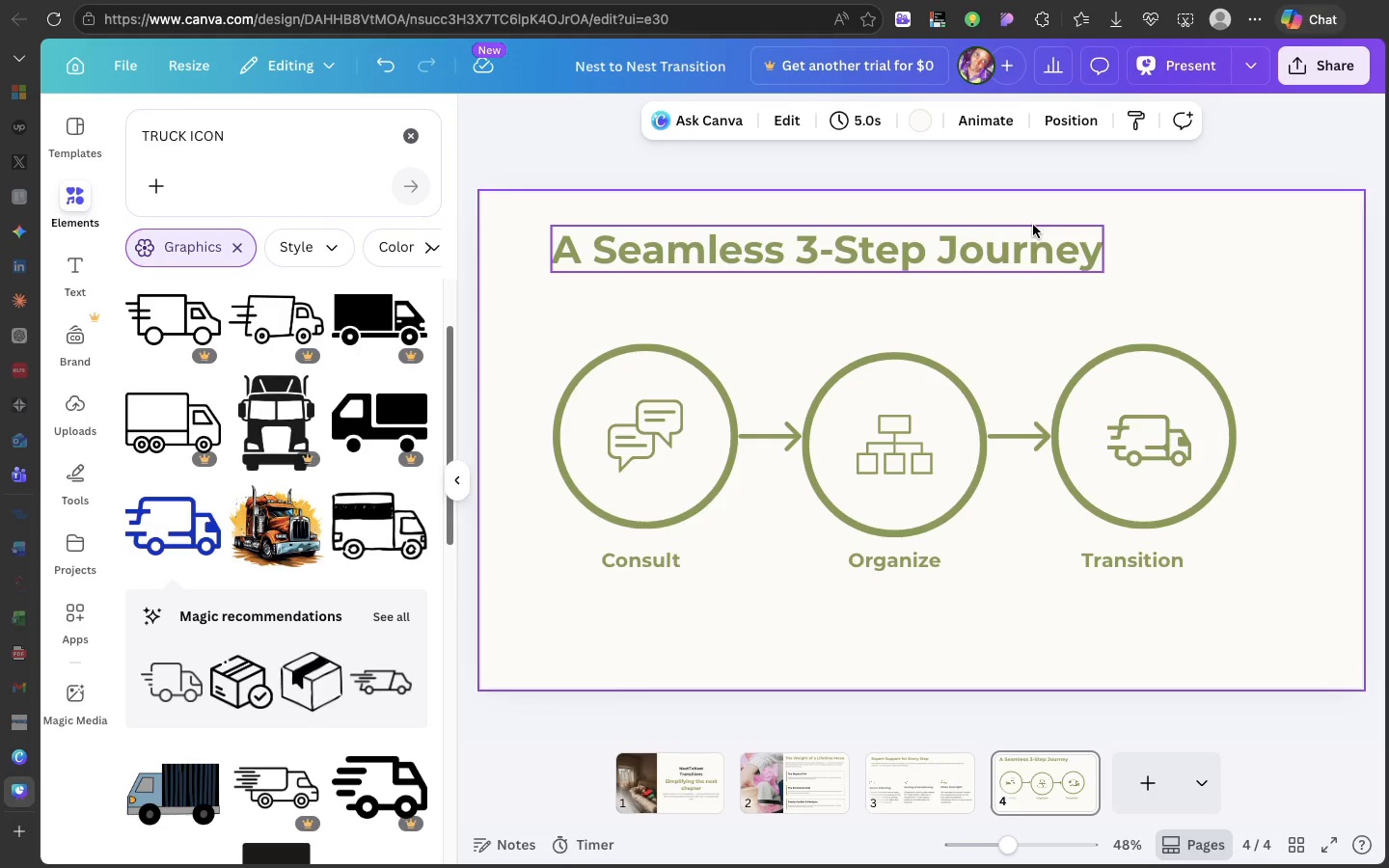 
left_click([1033, 225])
 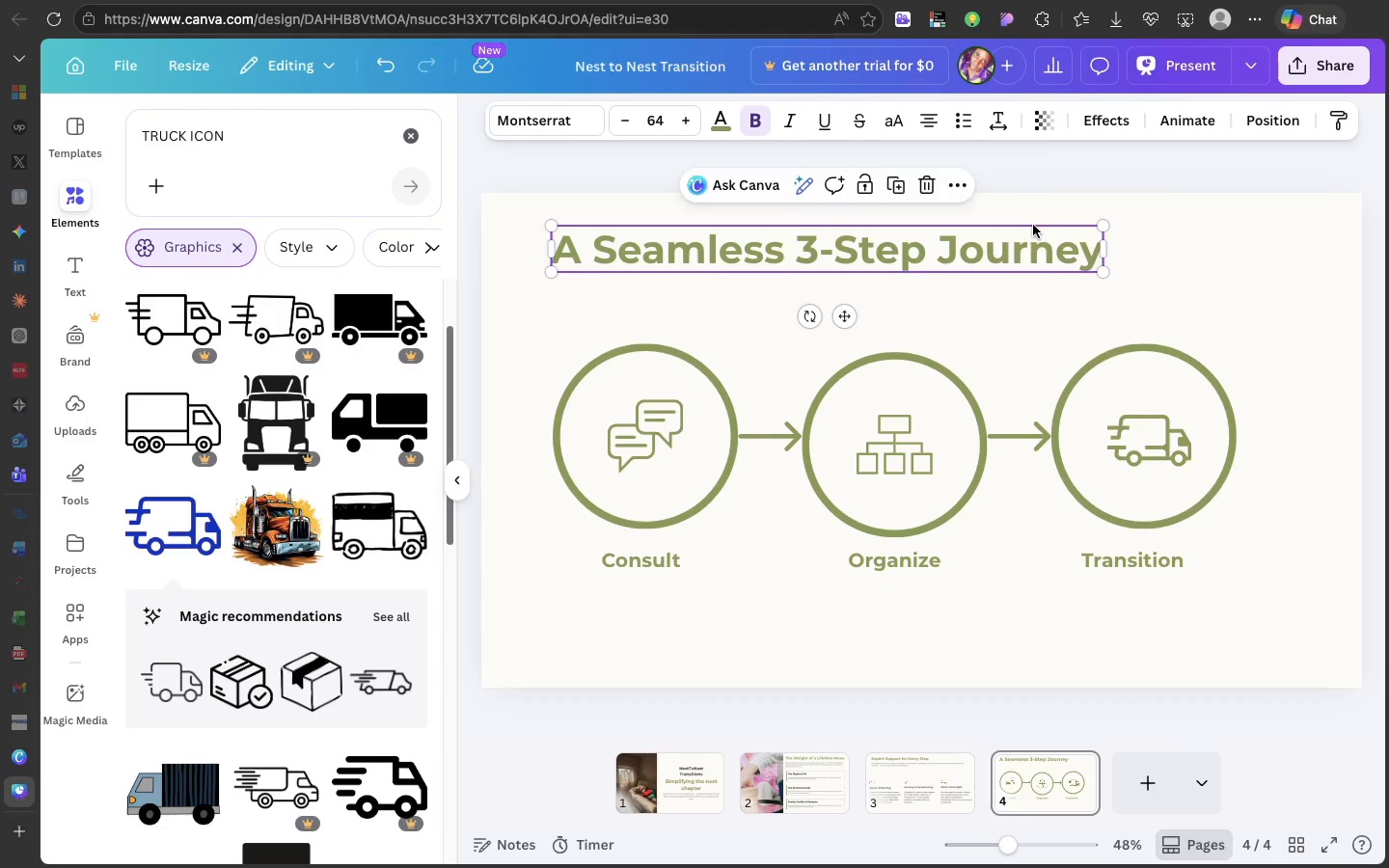 
key(Meta+CommandLeft)
 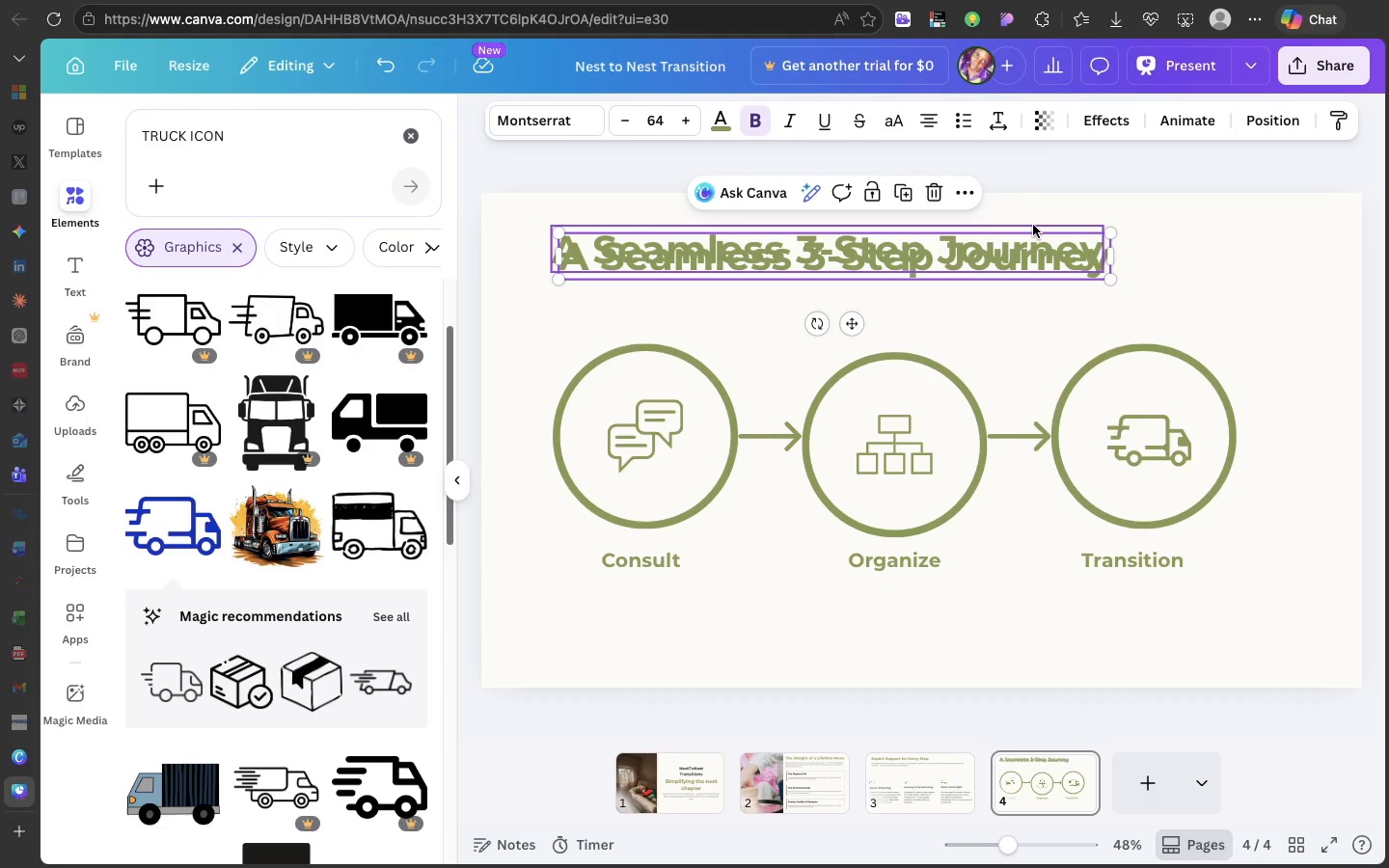 
key(Meta+D)
 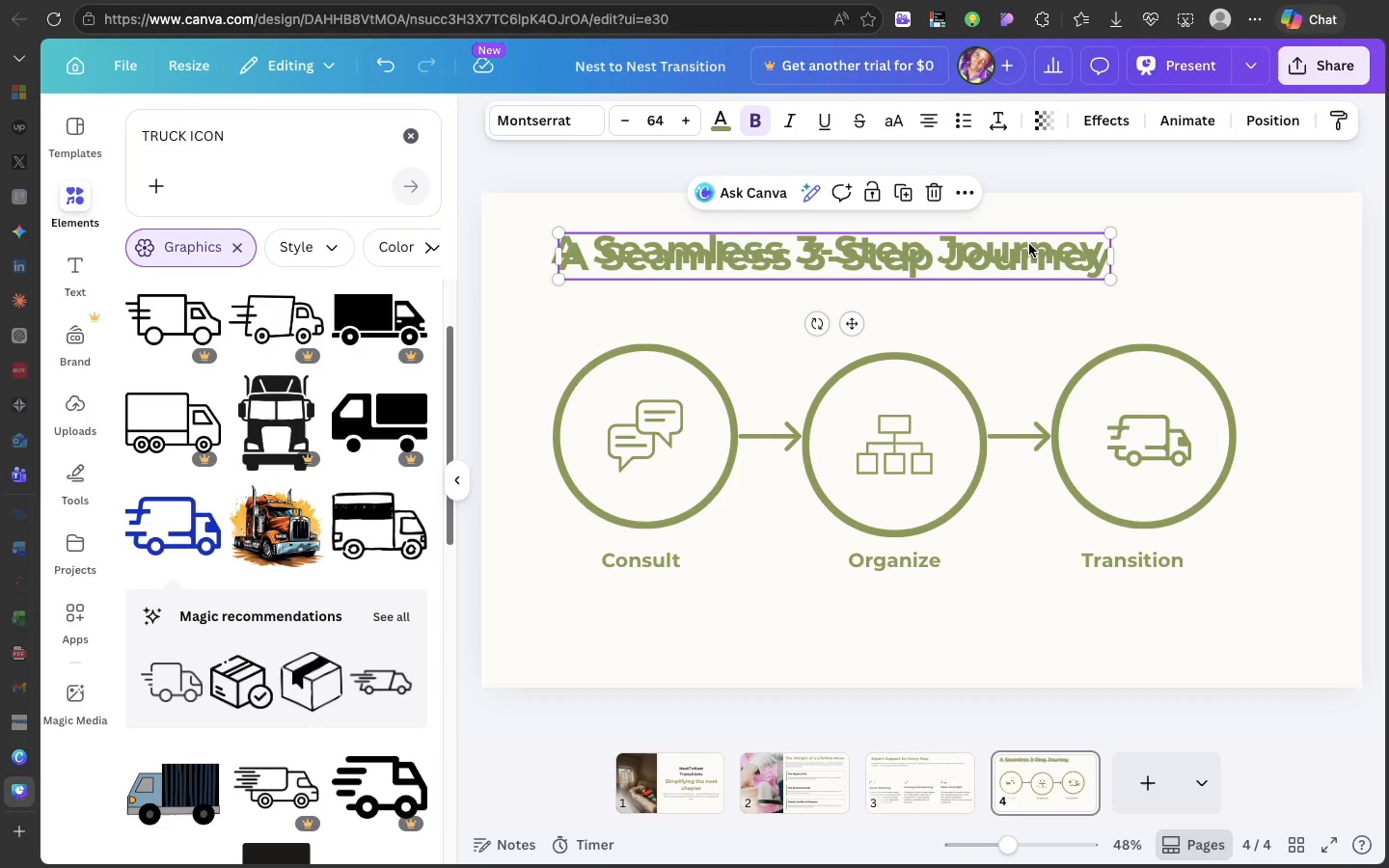 
left_click_drag(start_coordinate=[1029, 244], to_coordinate=[1002, 614])
 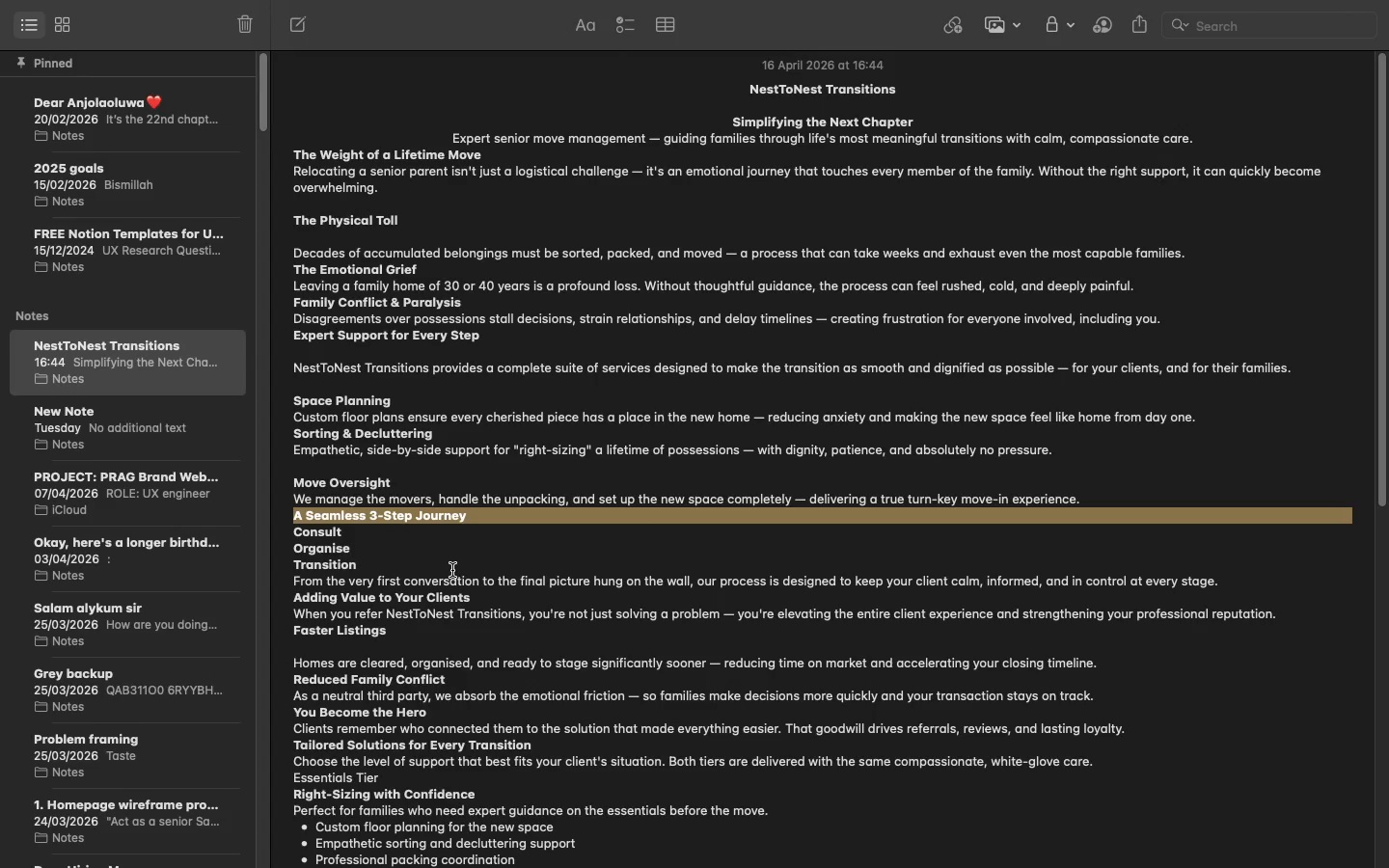 
double_click([451, 580])
 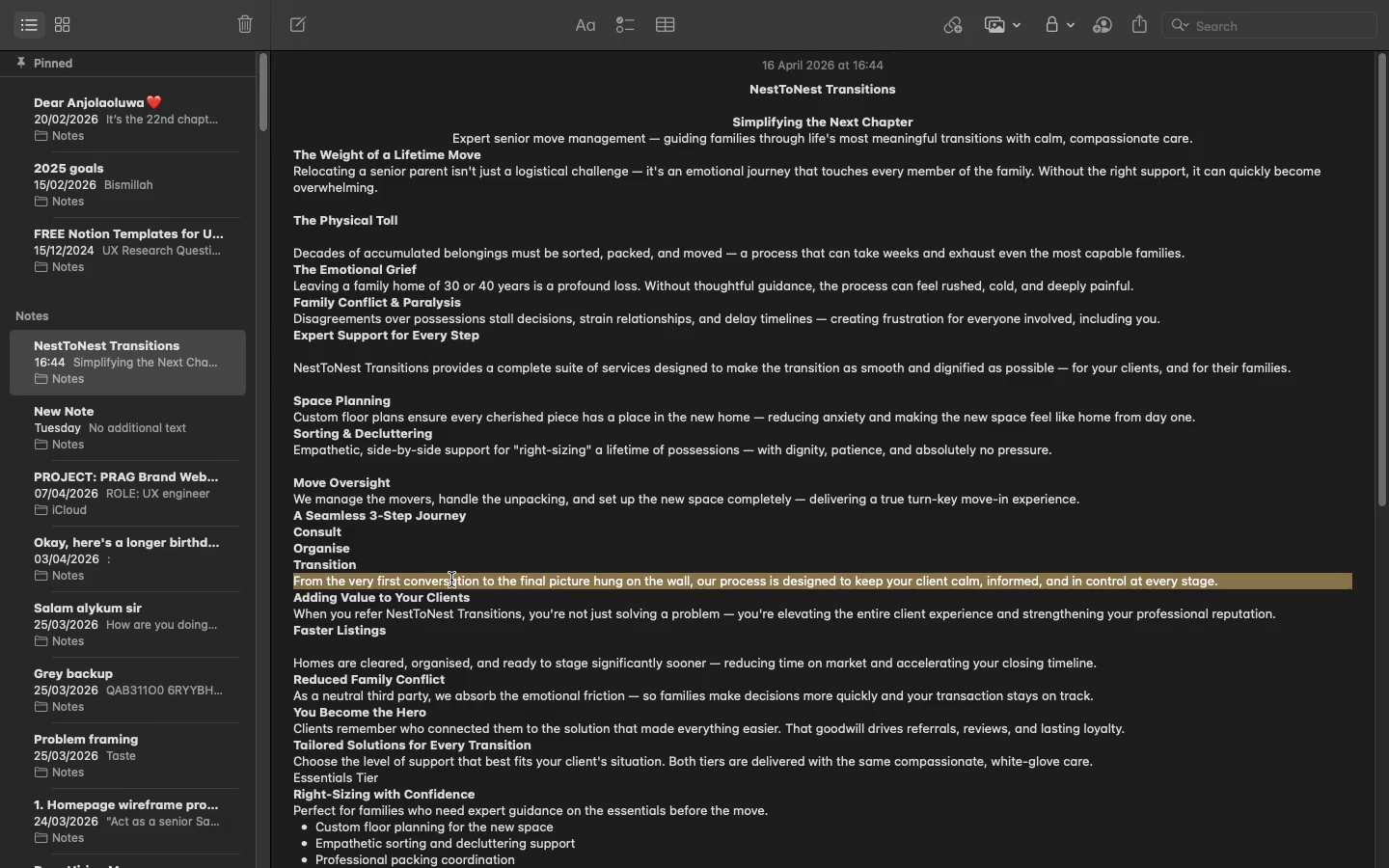 
triple_click([451, 580])
 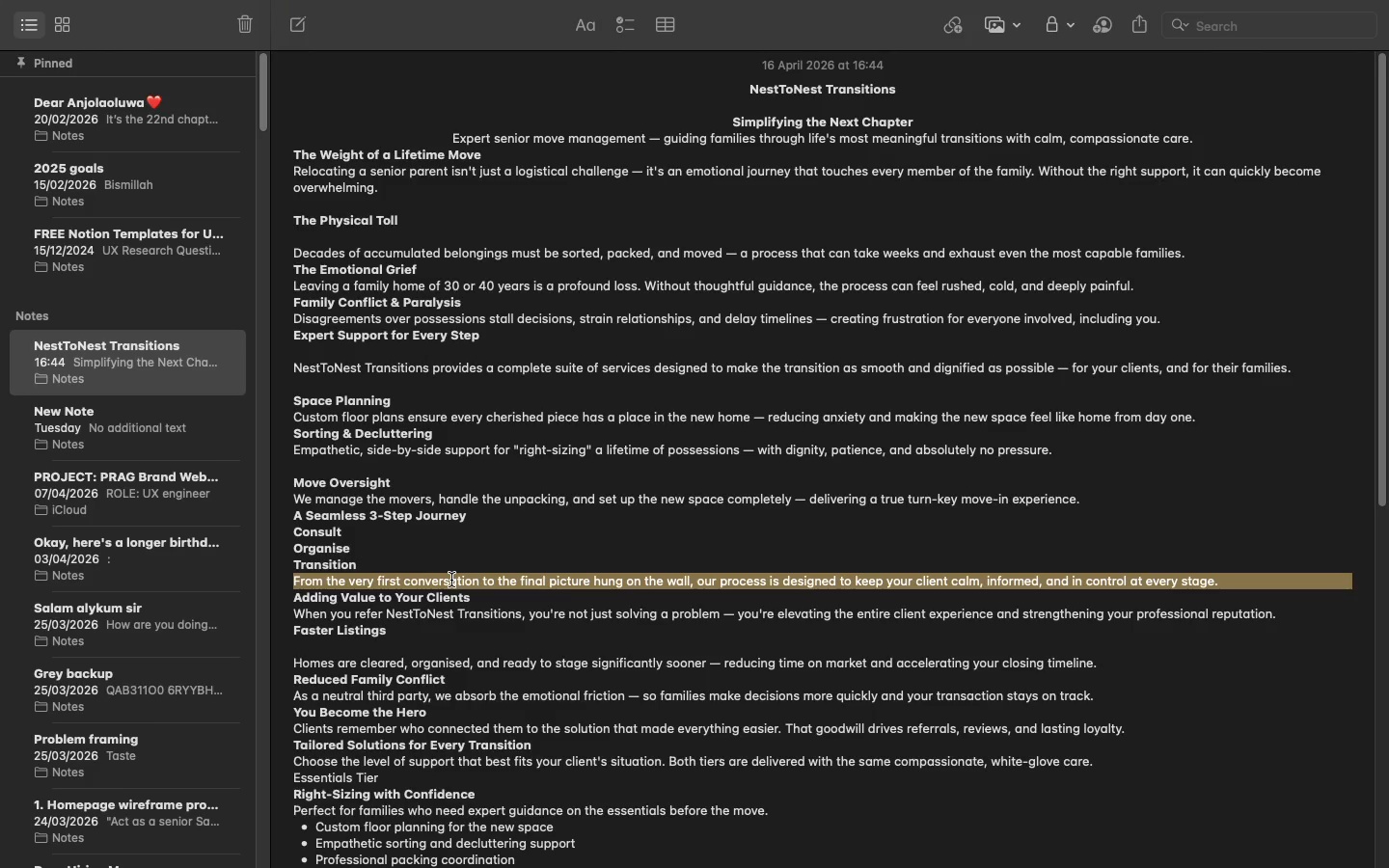 
key(Meta+C)
 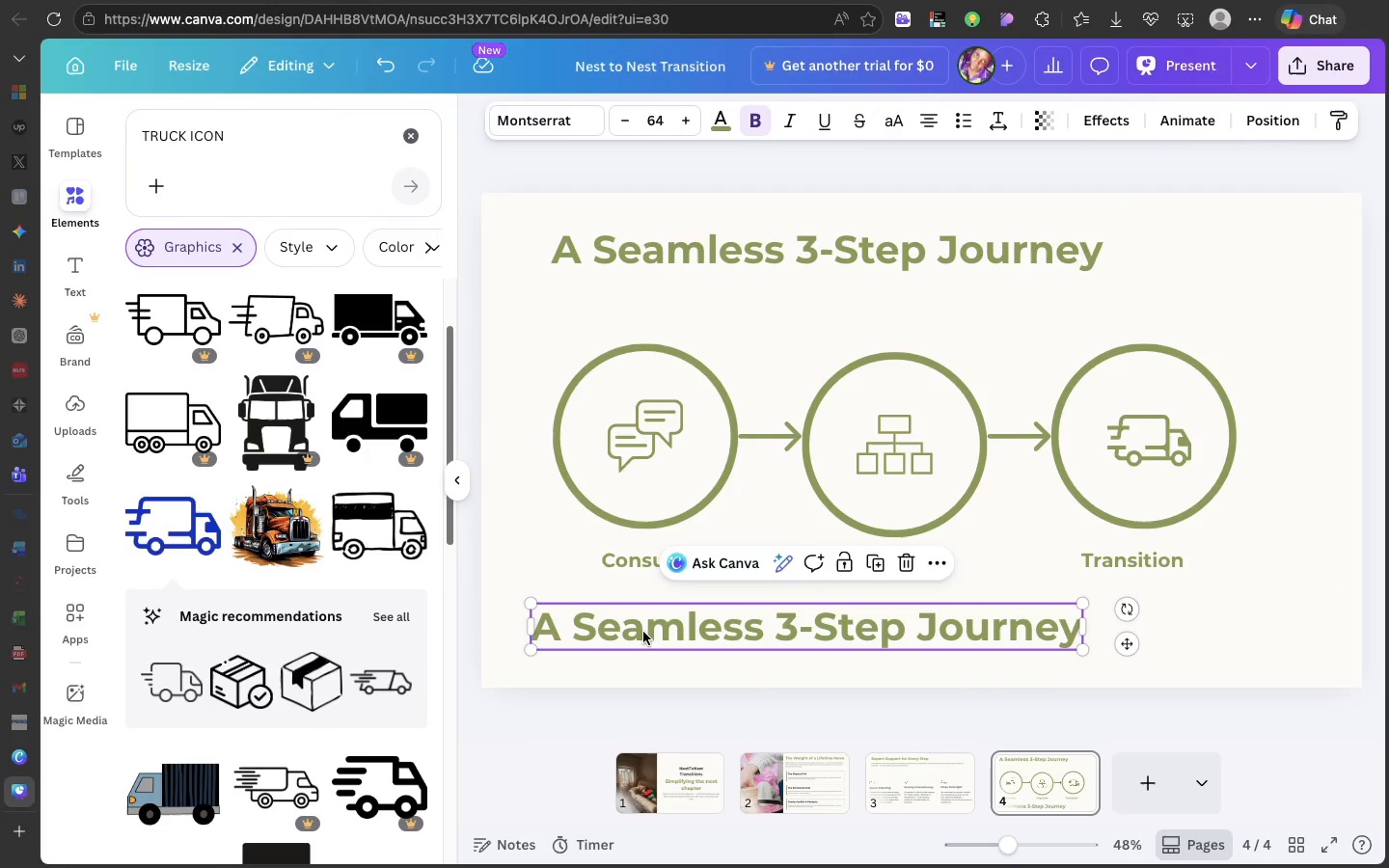 
double_click([643, 632])
 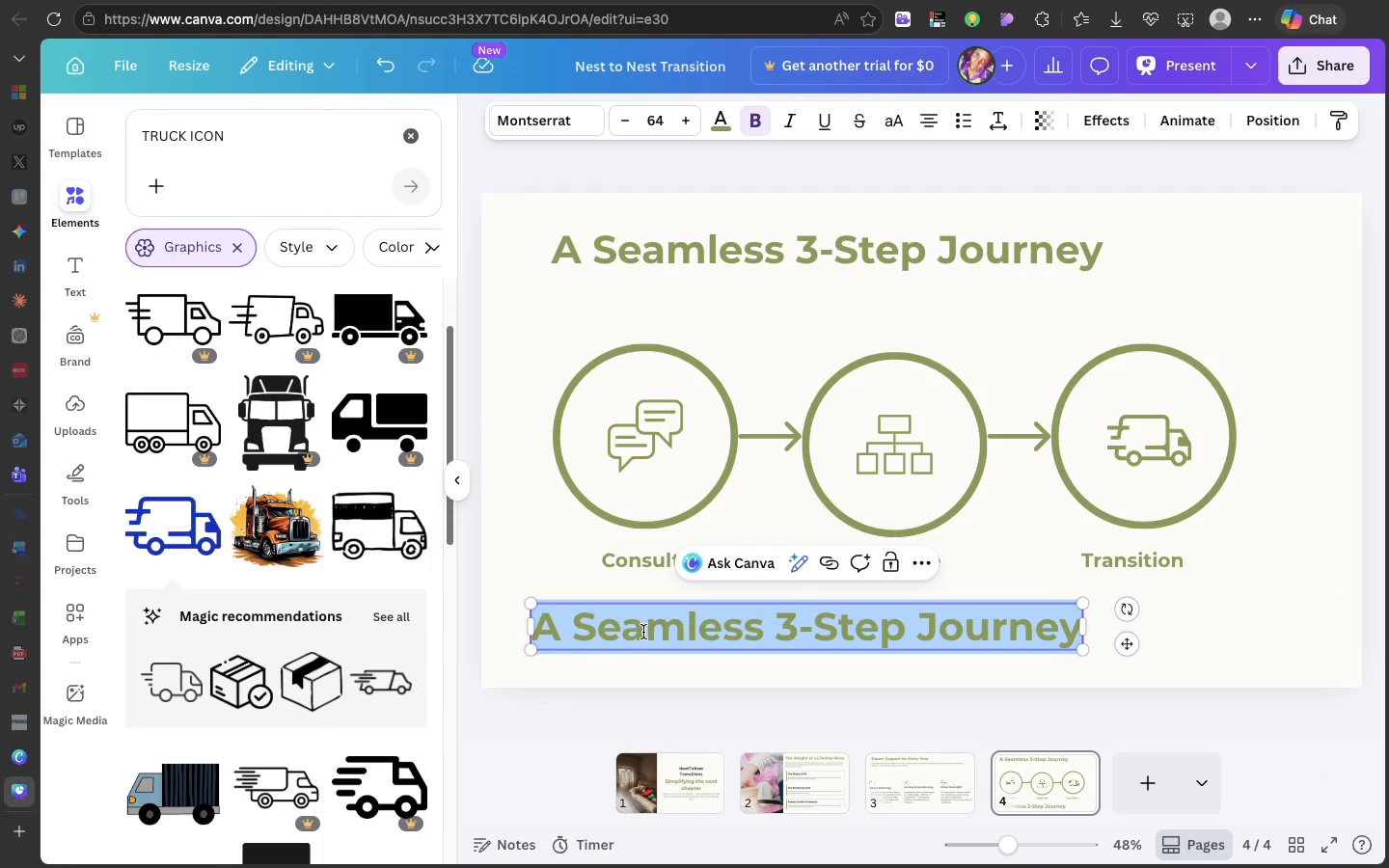 
key(Meta+V)
 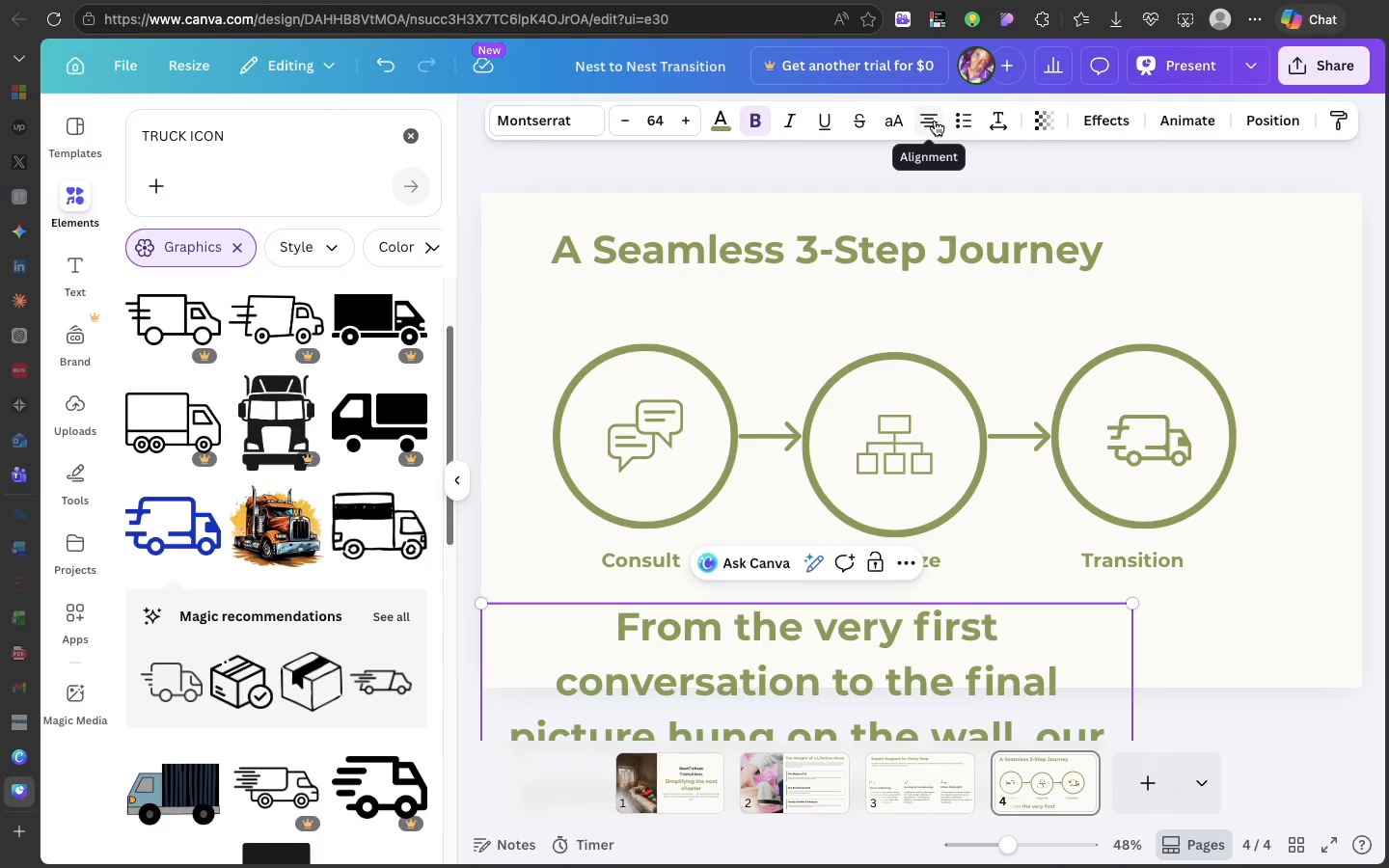 
left_click([935, 121])
 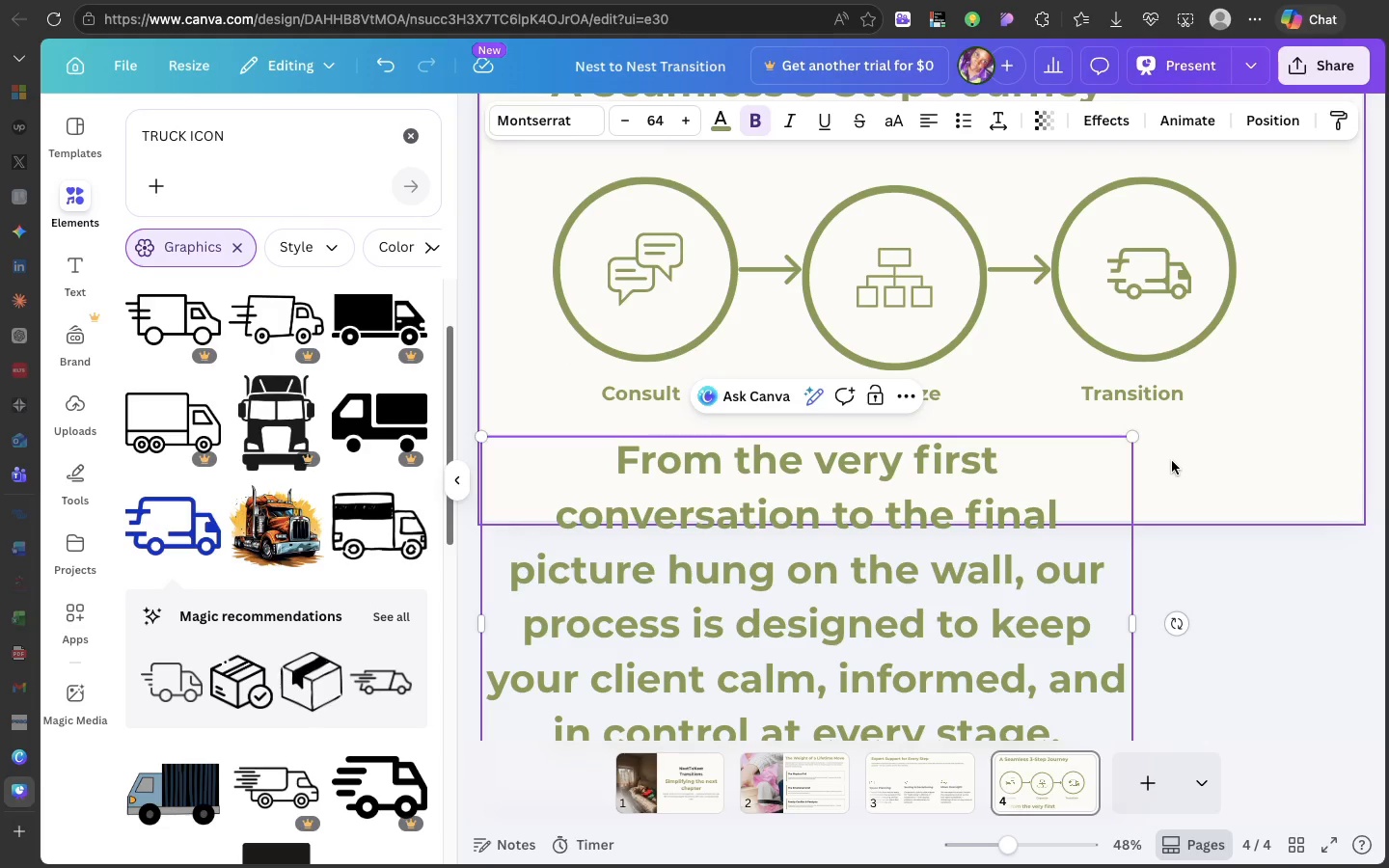 
wait(5.36)
 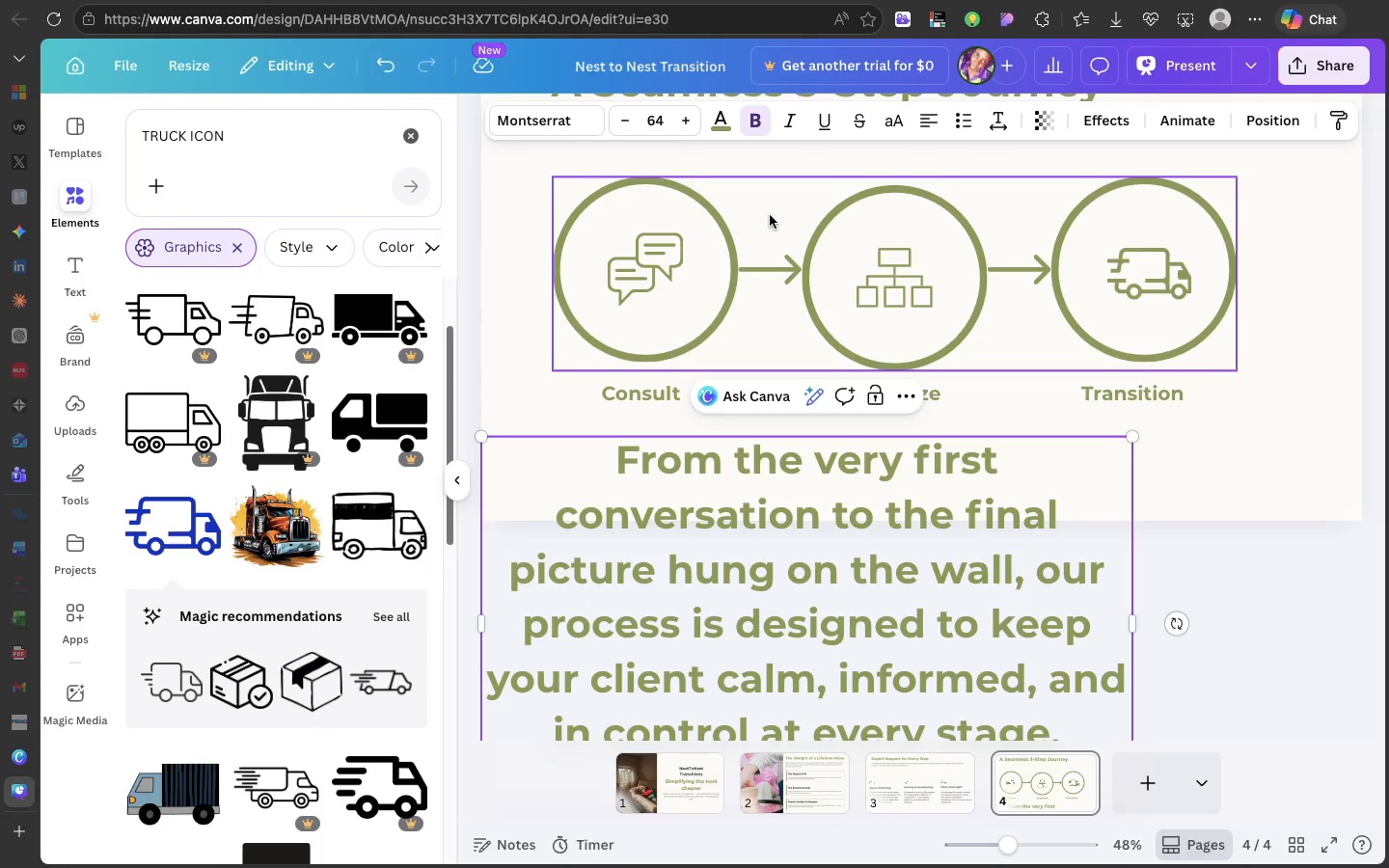 
left_click([1130, 472])
 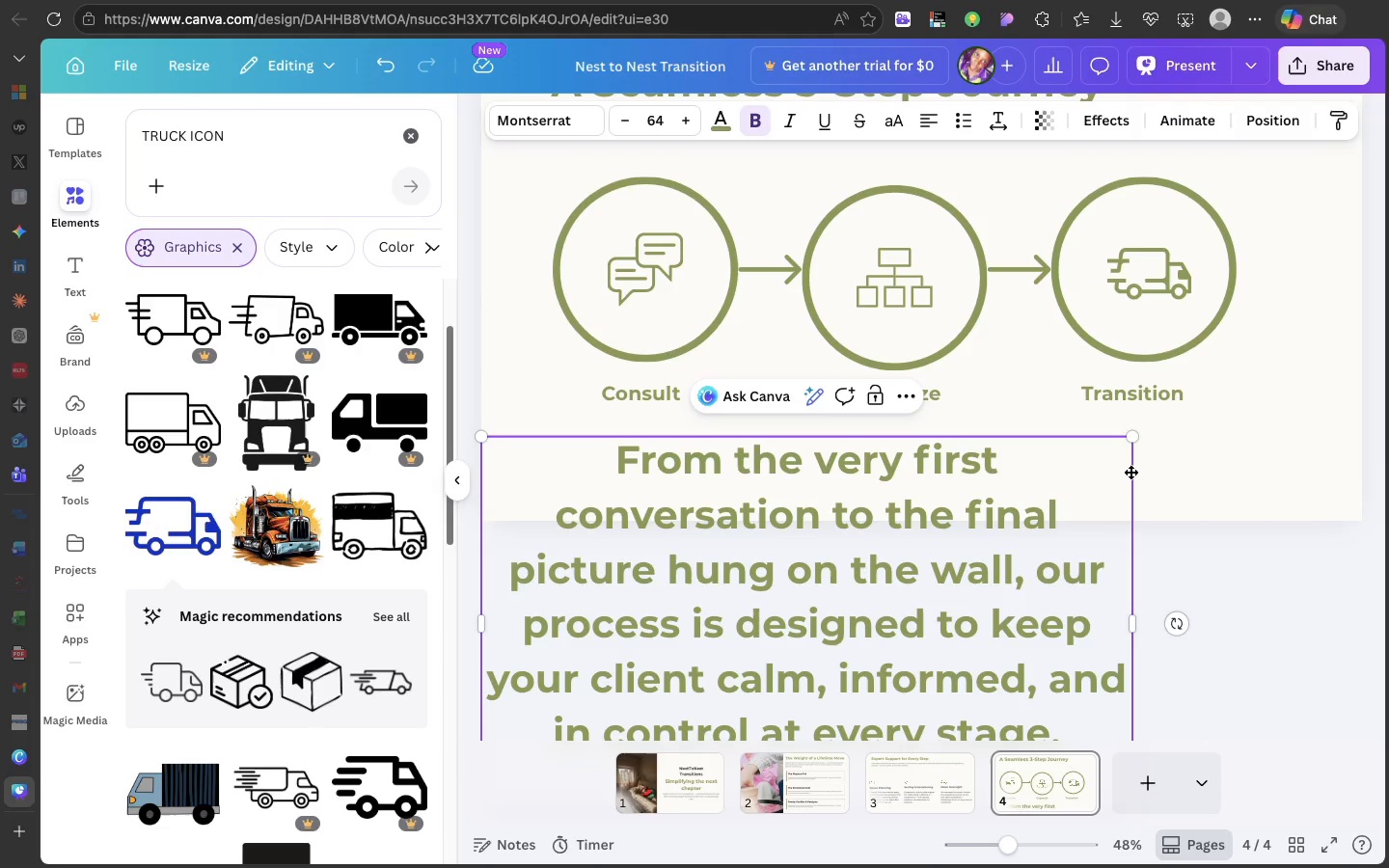 
left_click([1130, 472])
 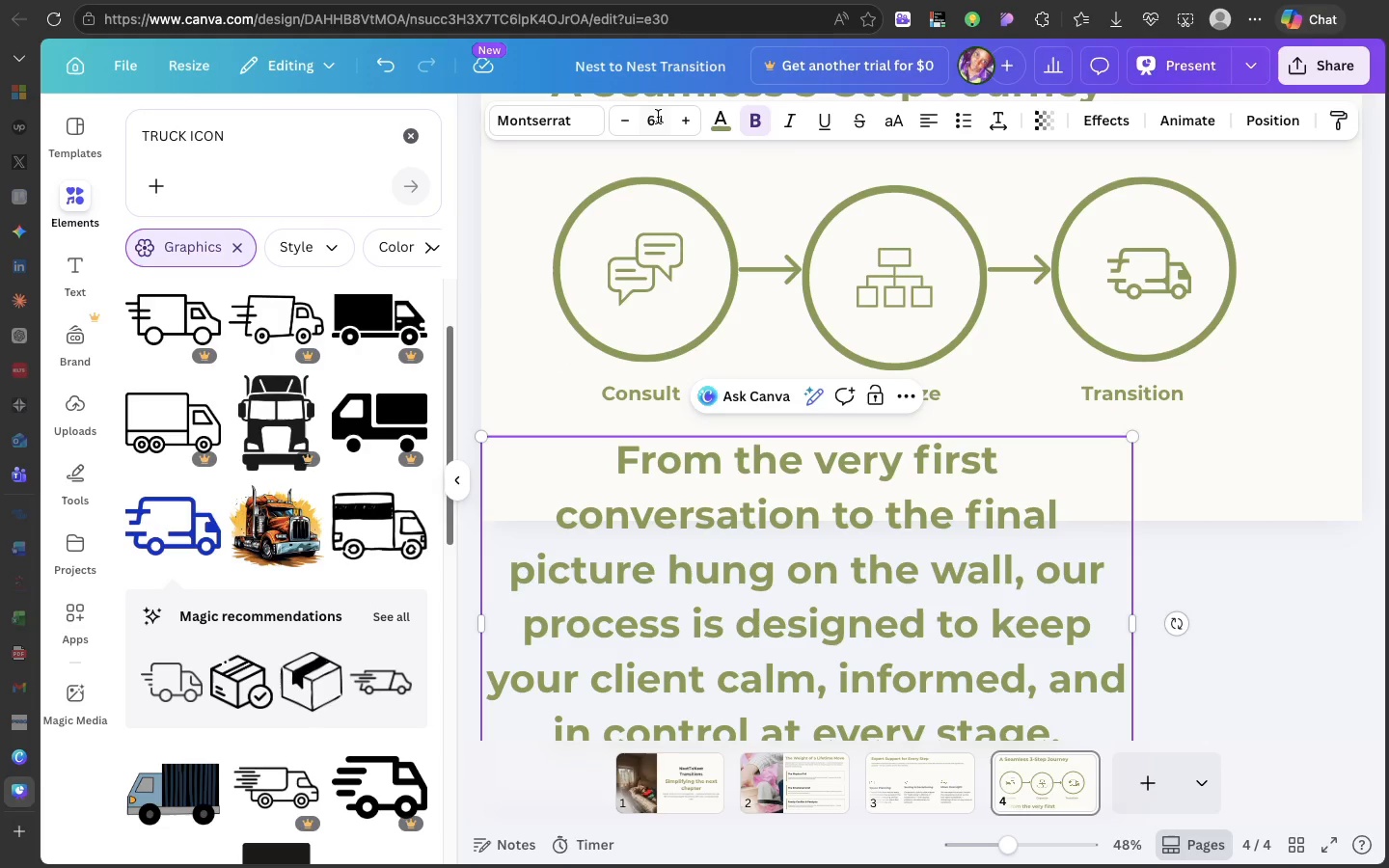 
left_click([660, 119])
 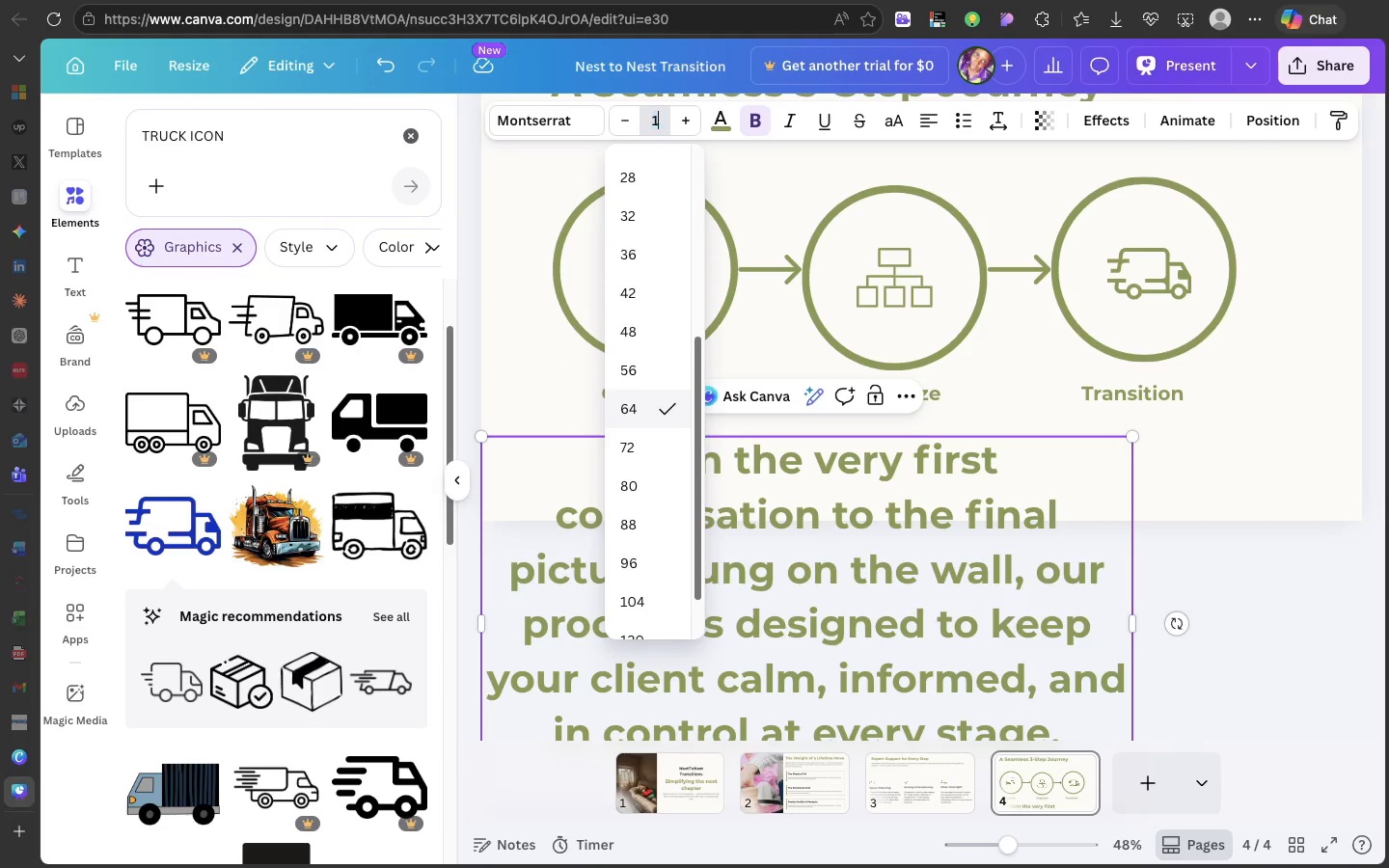 
type(14)
 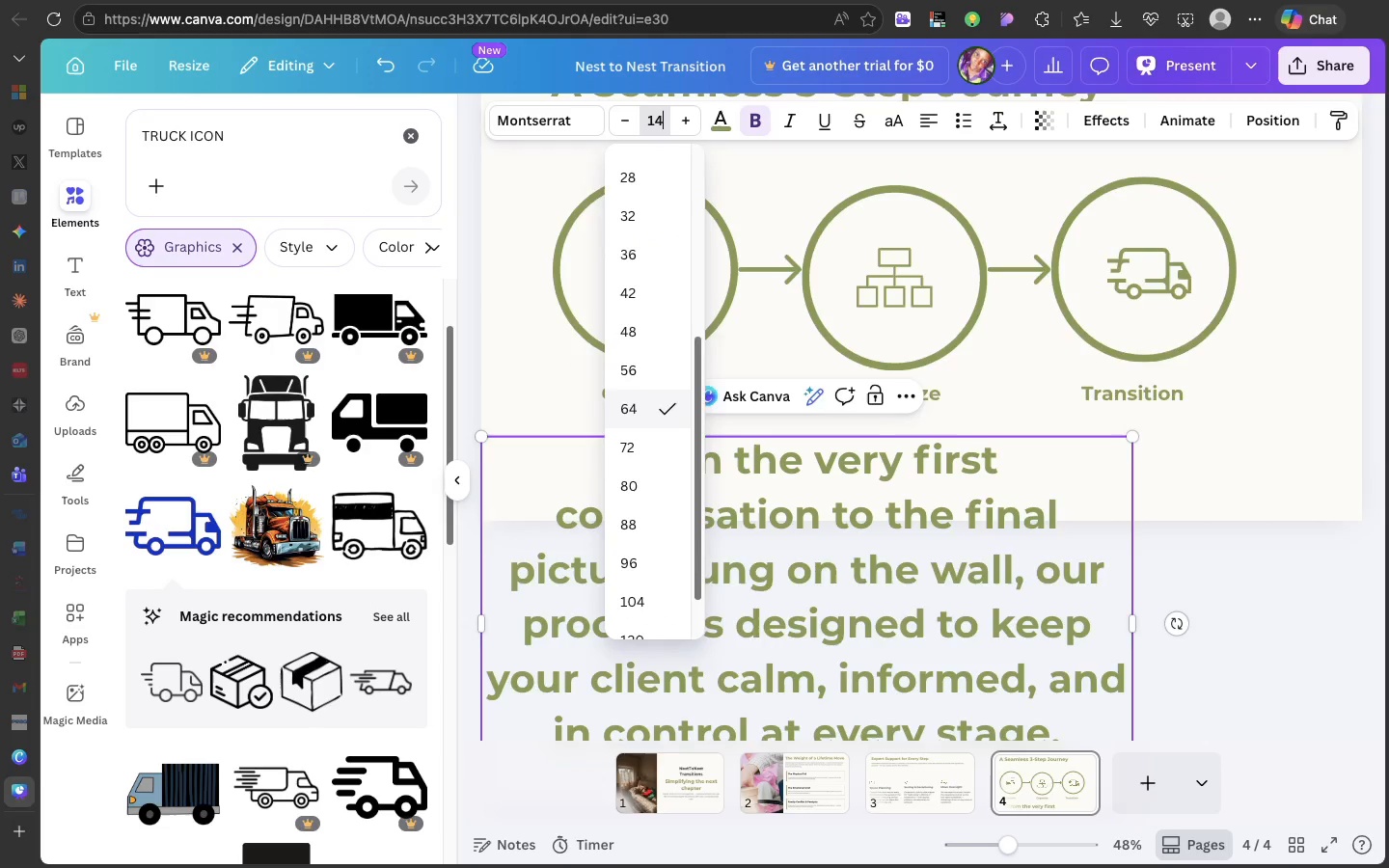 
key(Enter)
 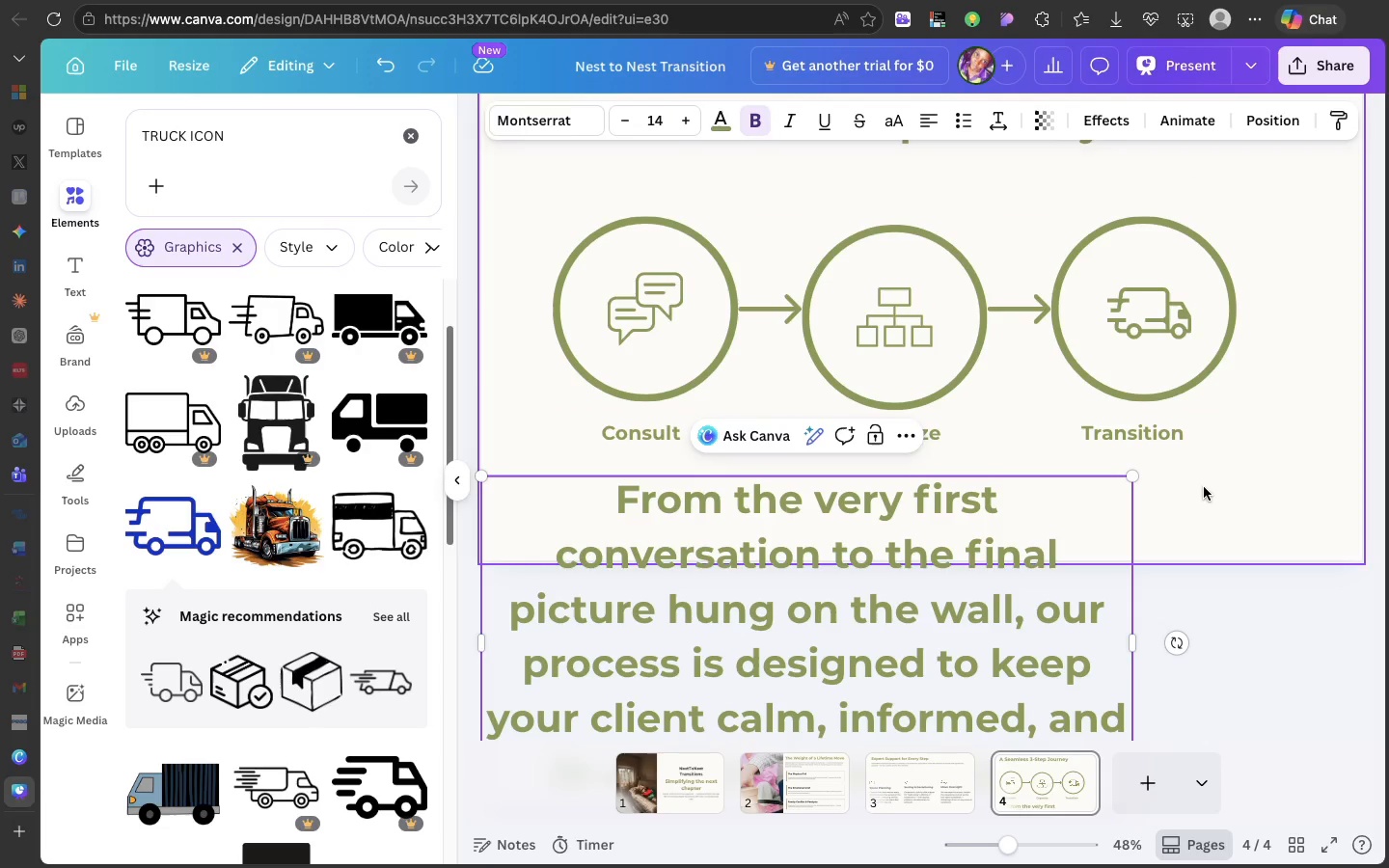 
left_click([1204, 487])
 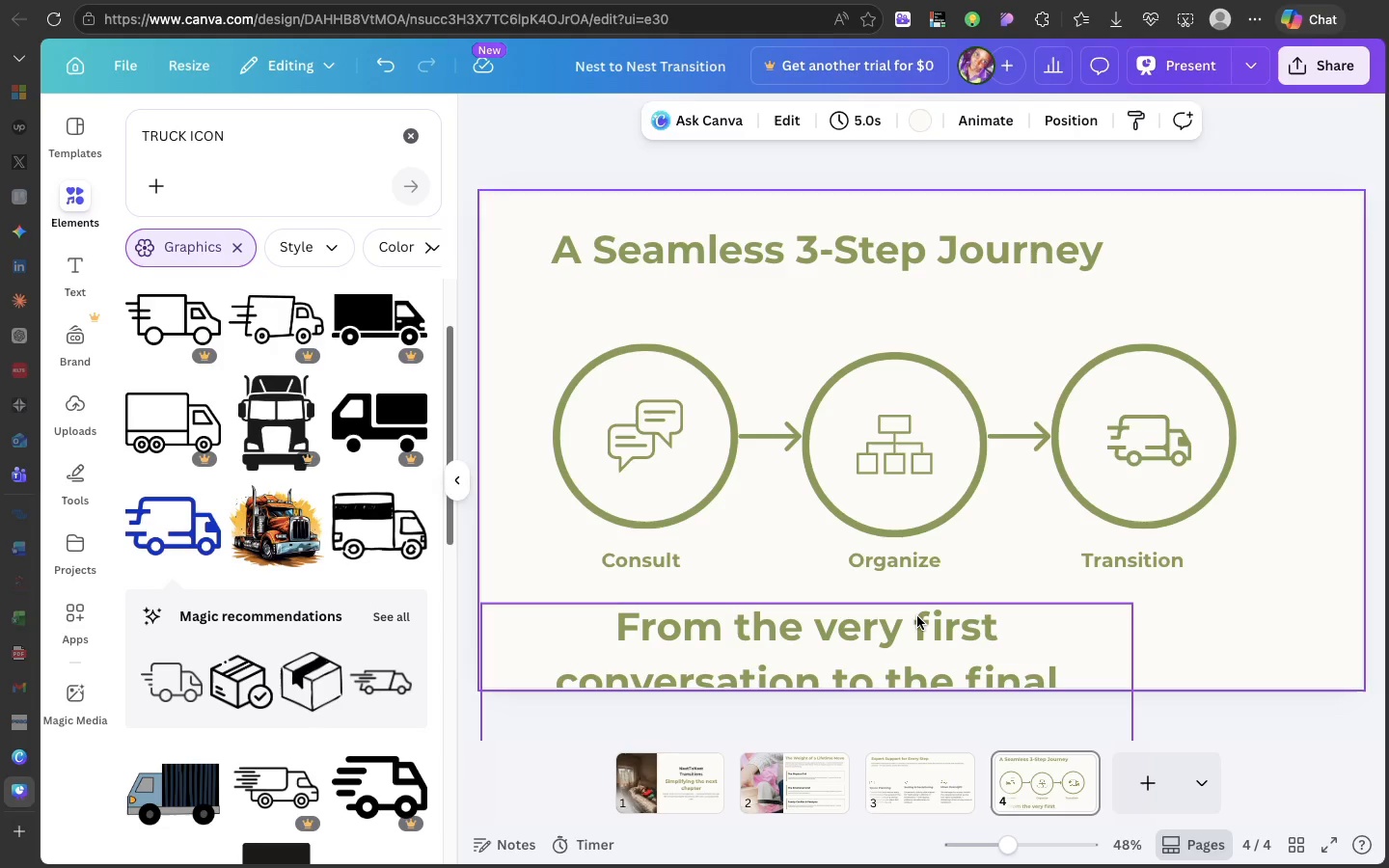 
left_click([917, 616])
 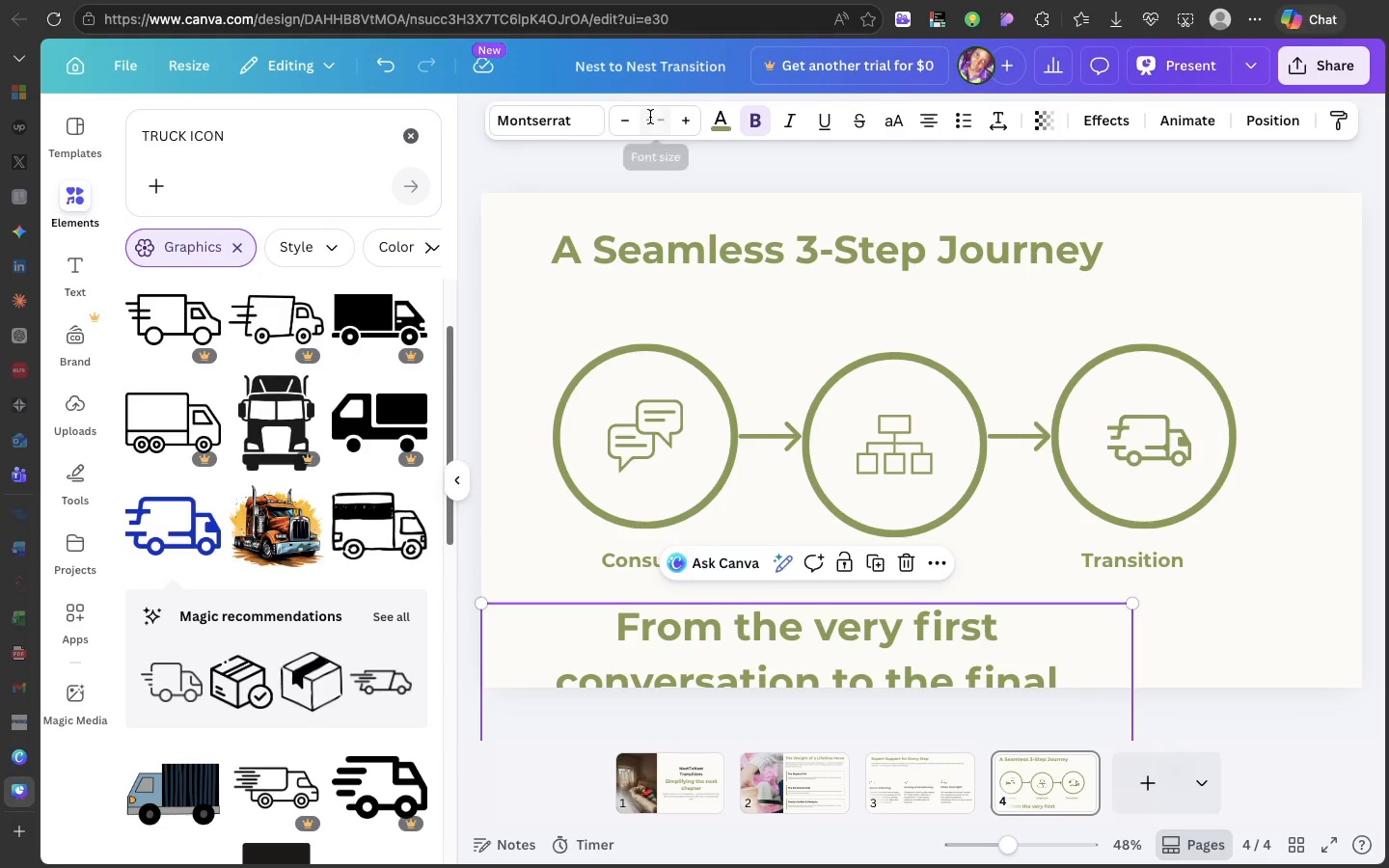 
left_click([650, 117])
 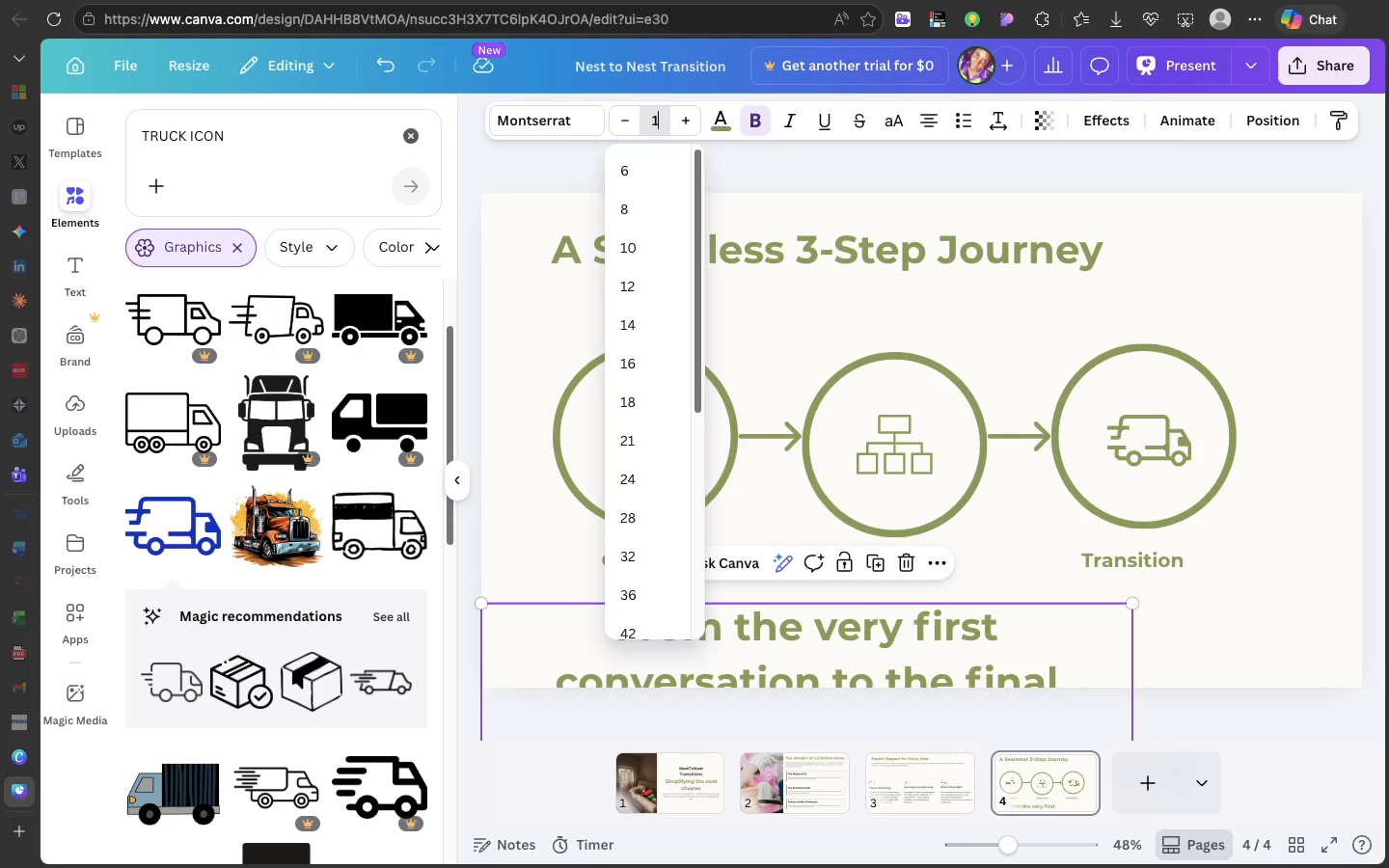 
type(14)
 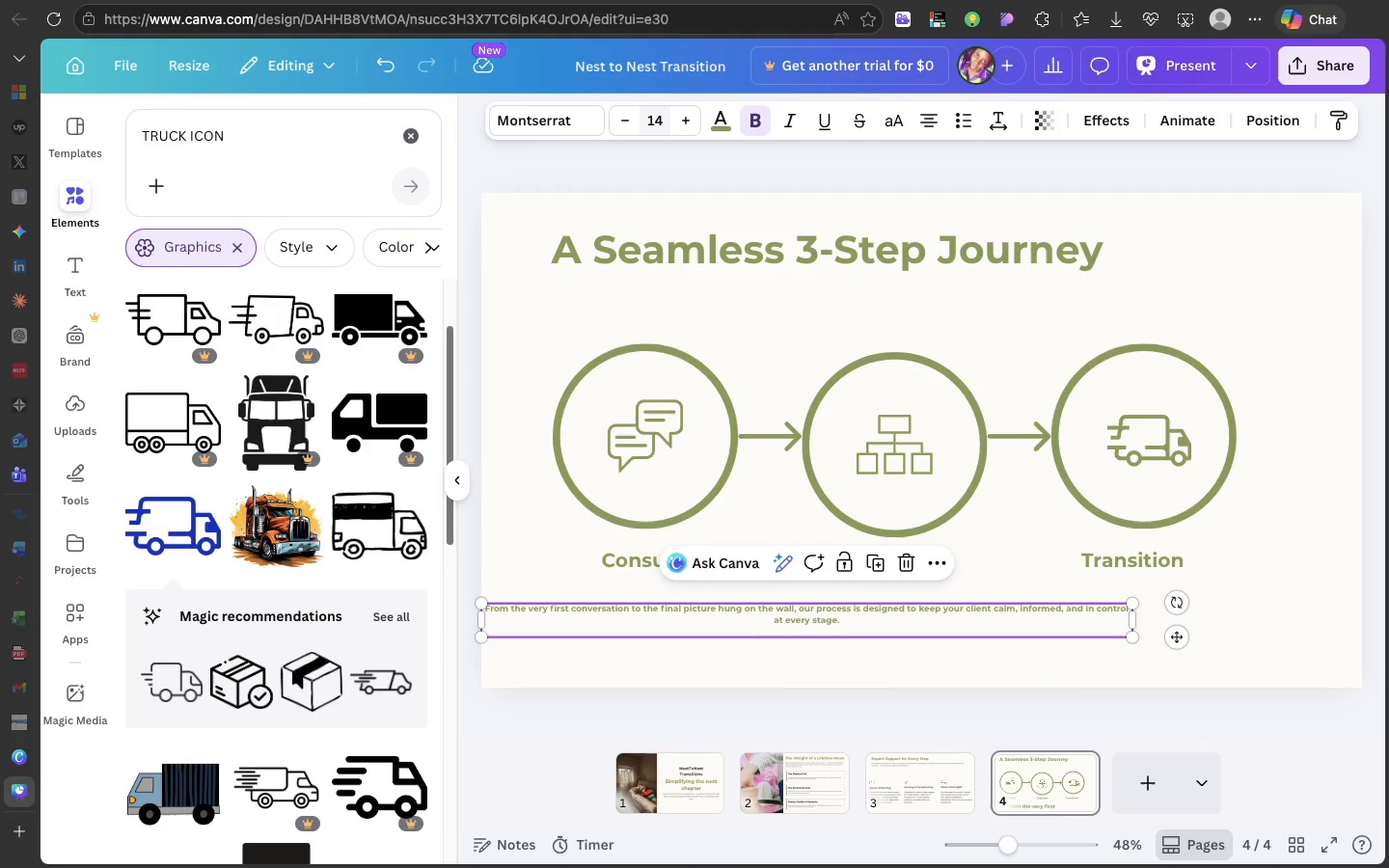 
key(Enter)
 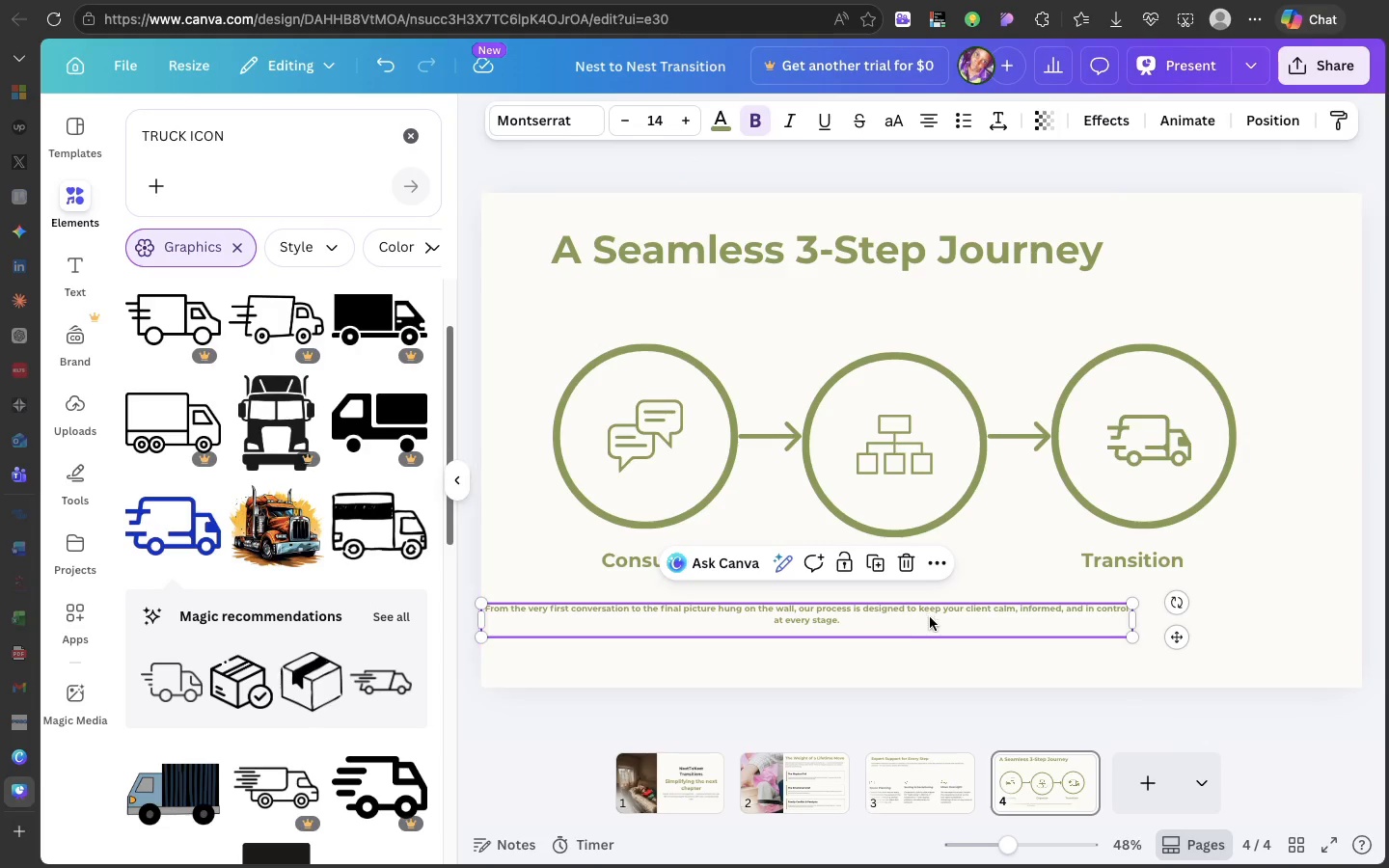 
left_click_drag(start_coordinate=[928, 626], to_coordinate=[961, 620])
 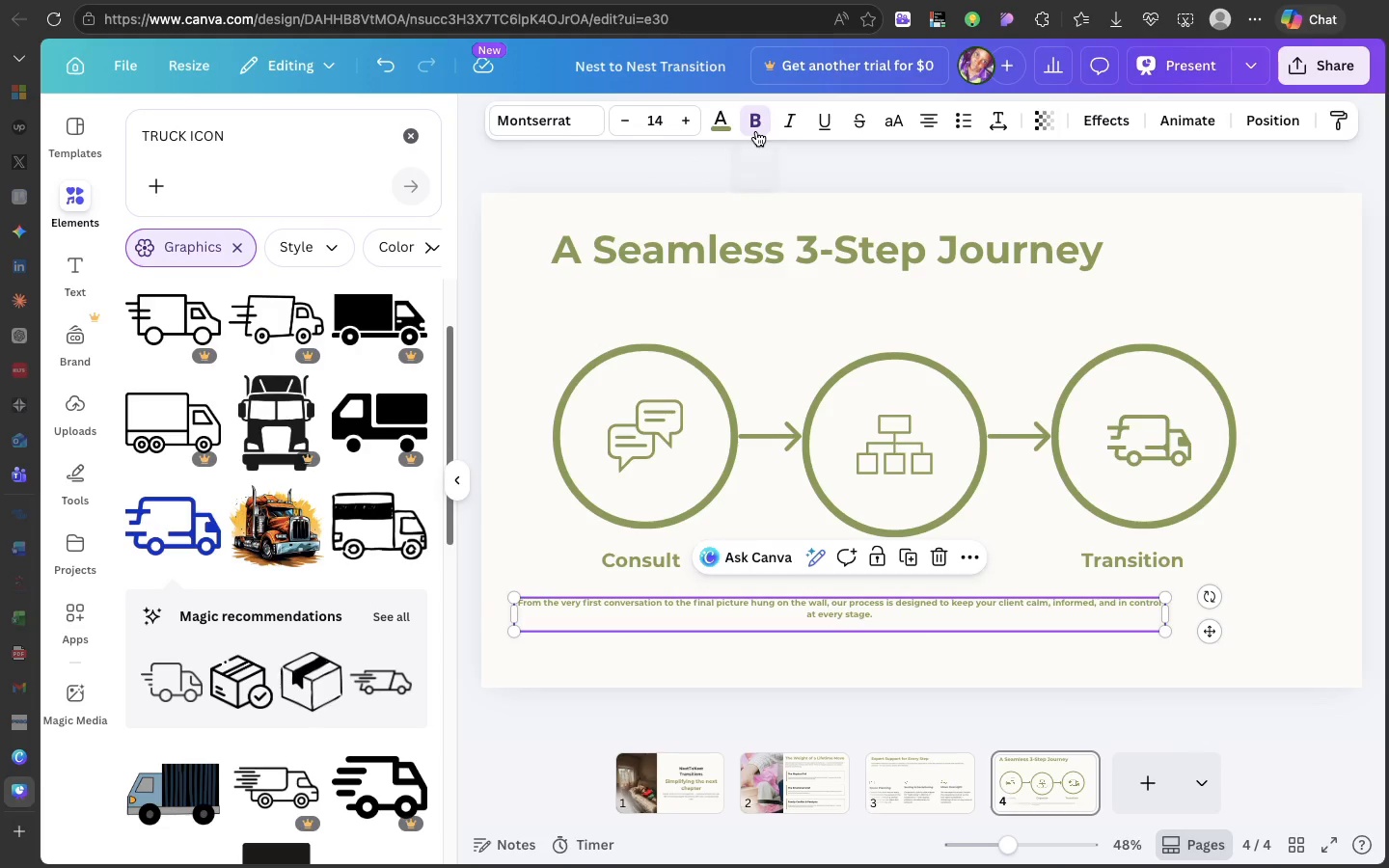 
left_click([756, 131])
 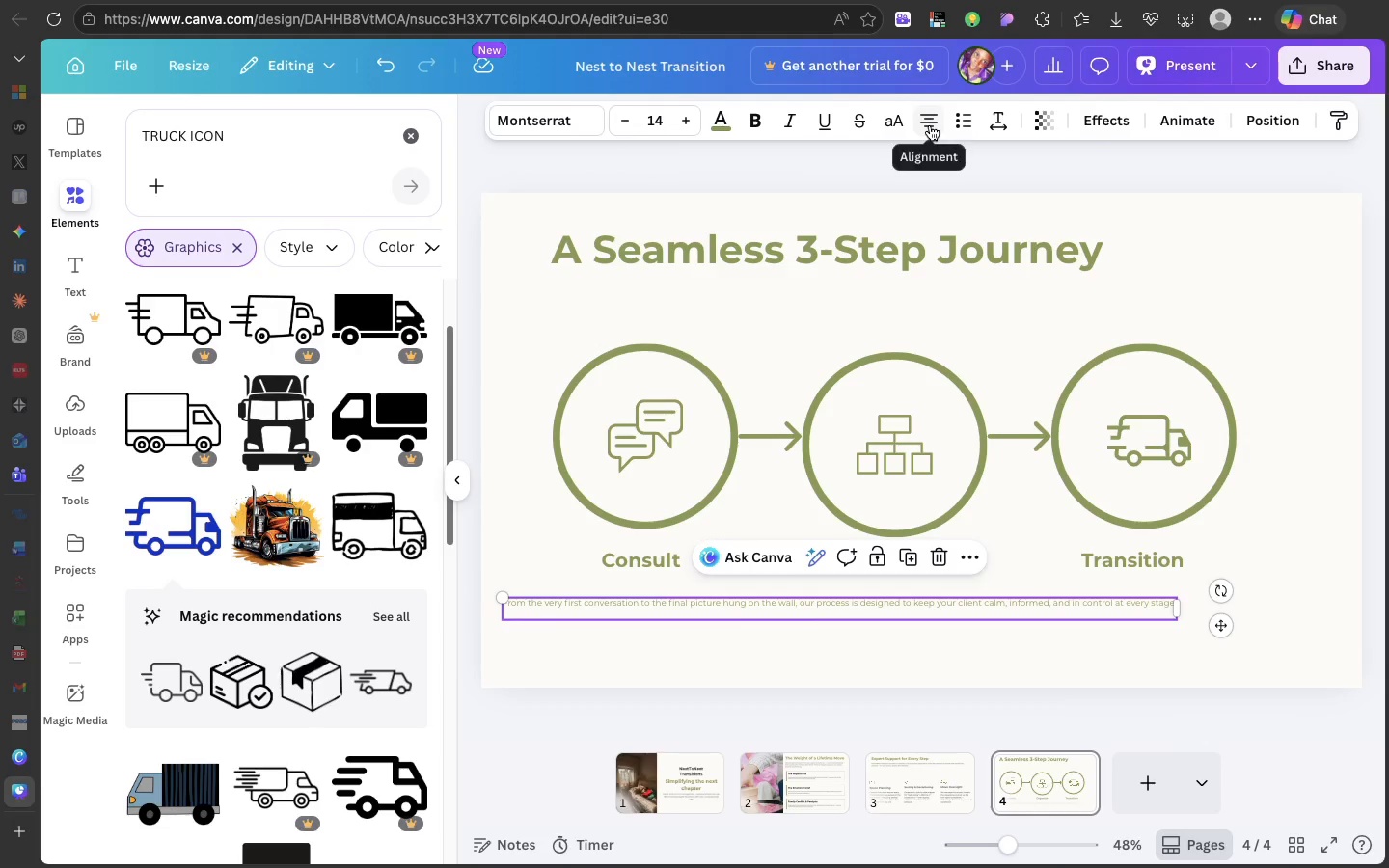 
left_click([930, 125])
 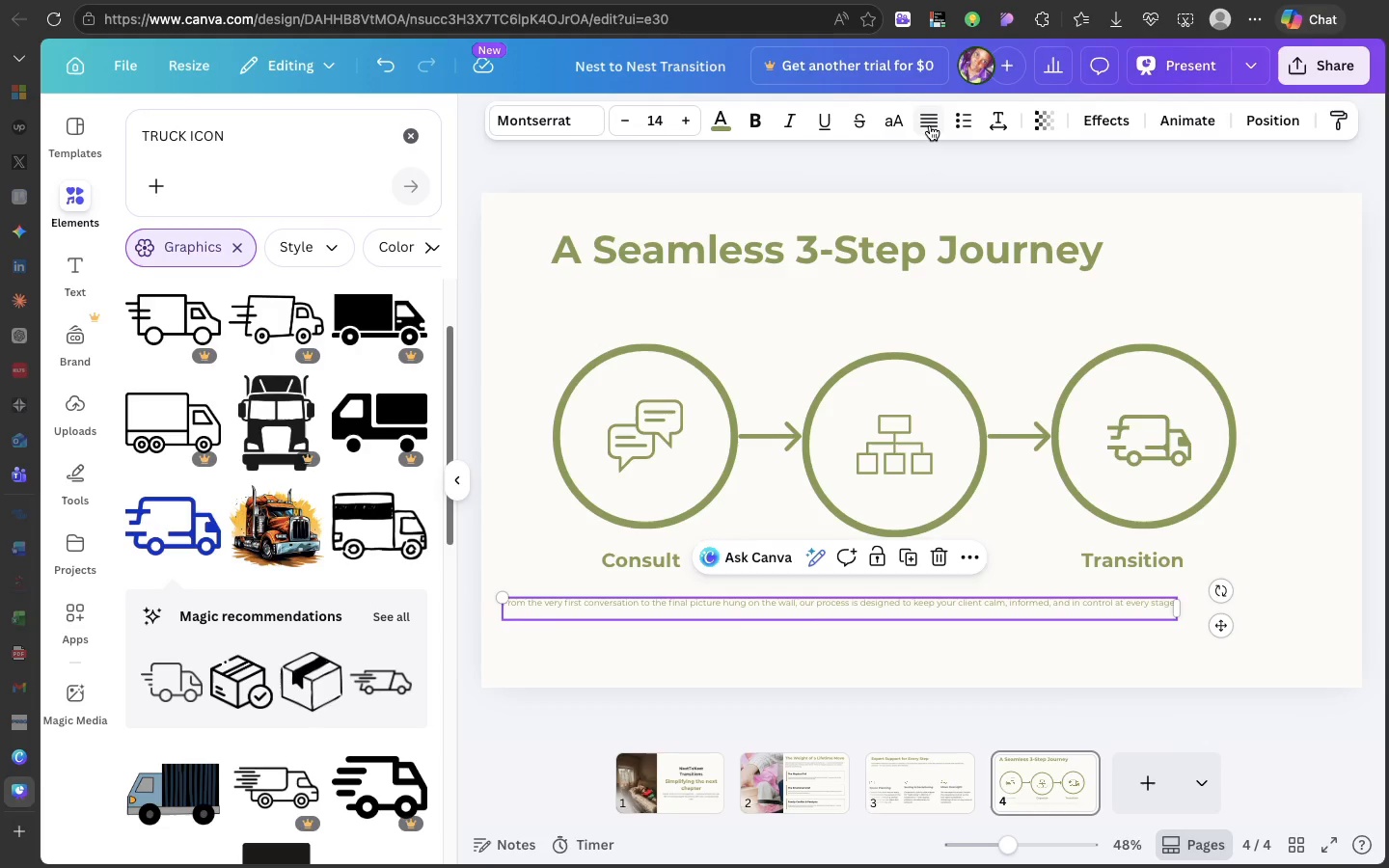 
left_click([930, 125])
 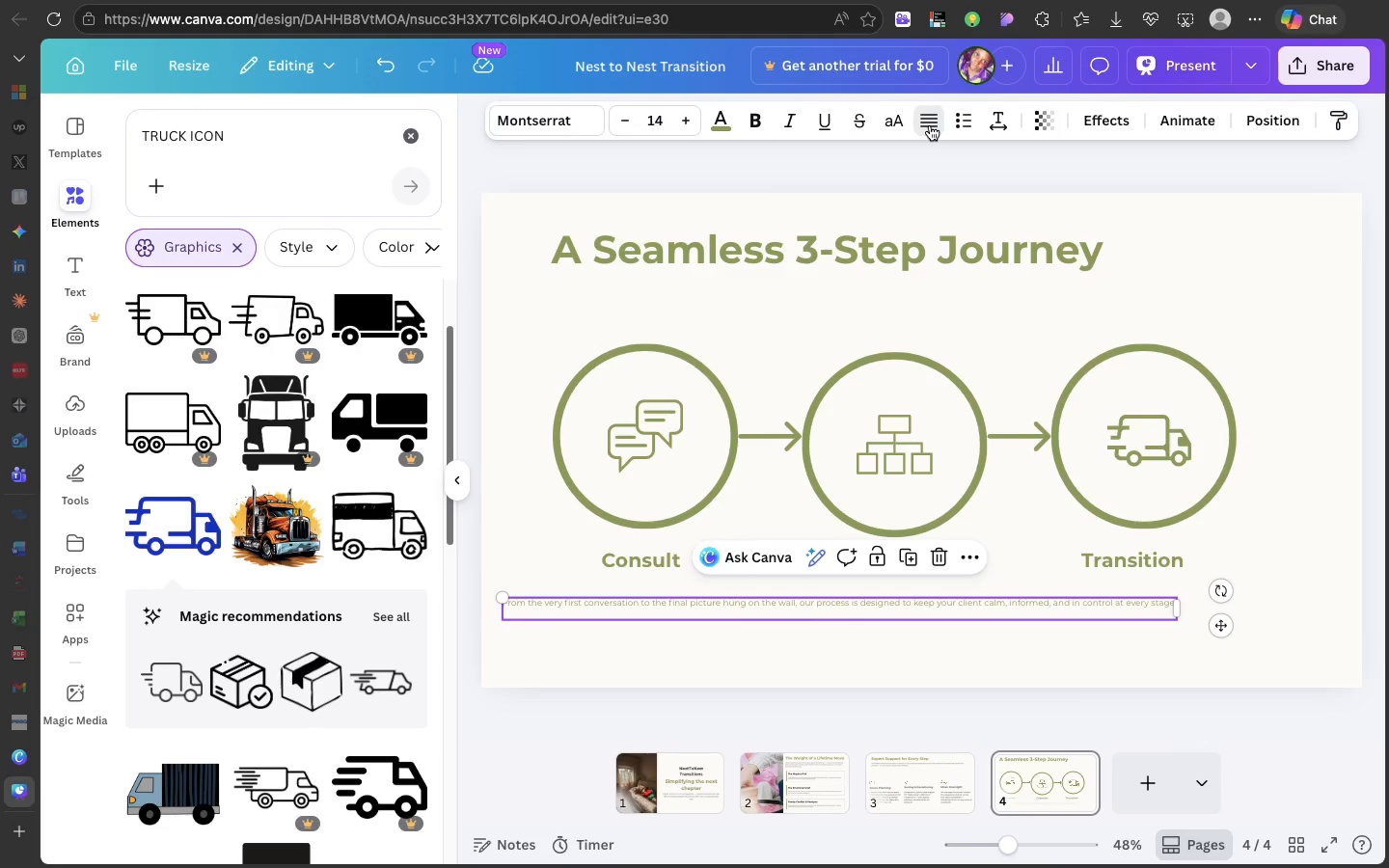 
left_click([930, 125])
 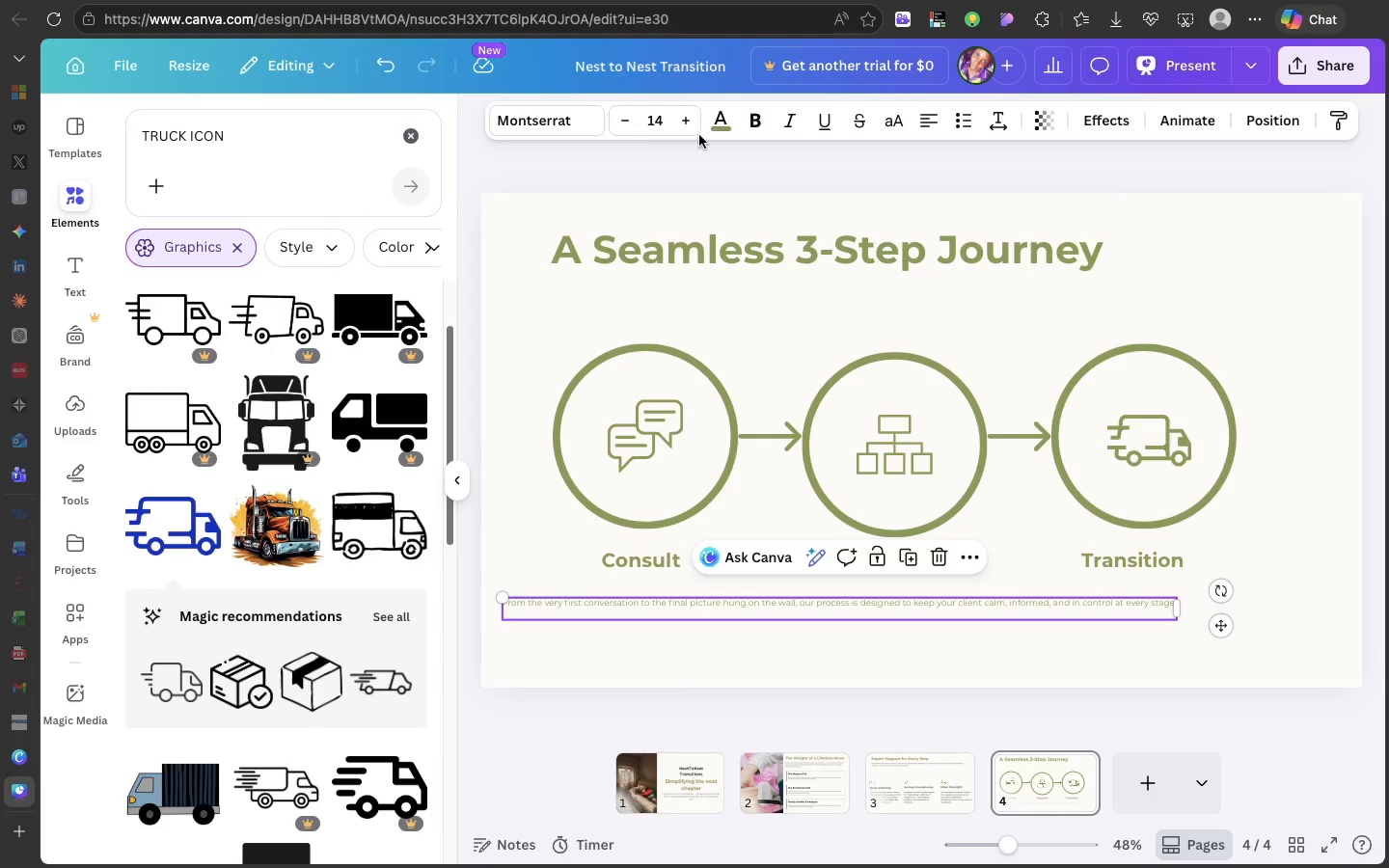 
left_click([728, 123])
 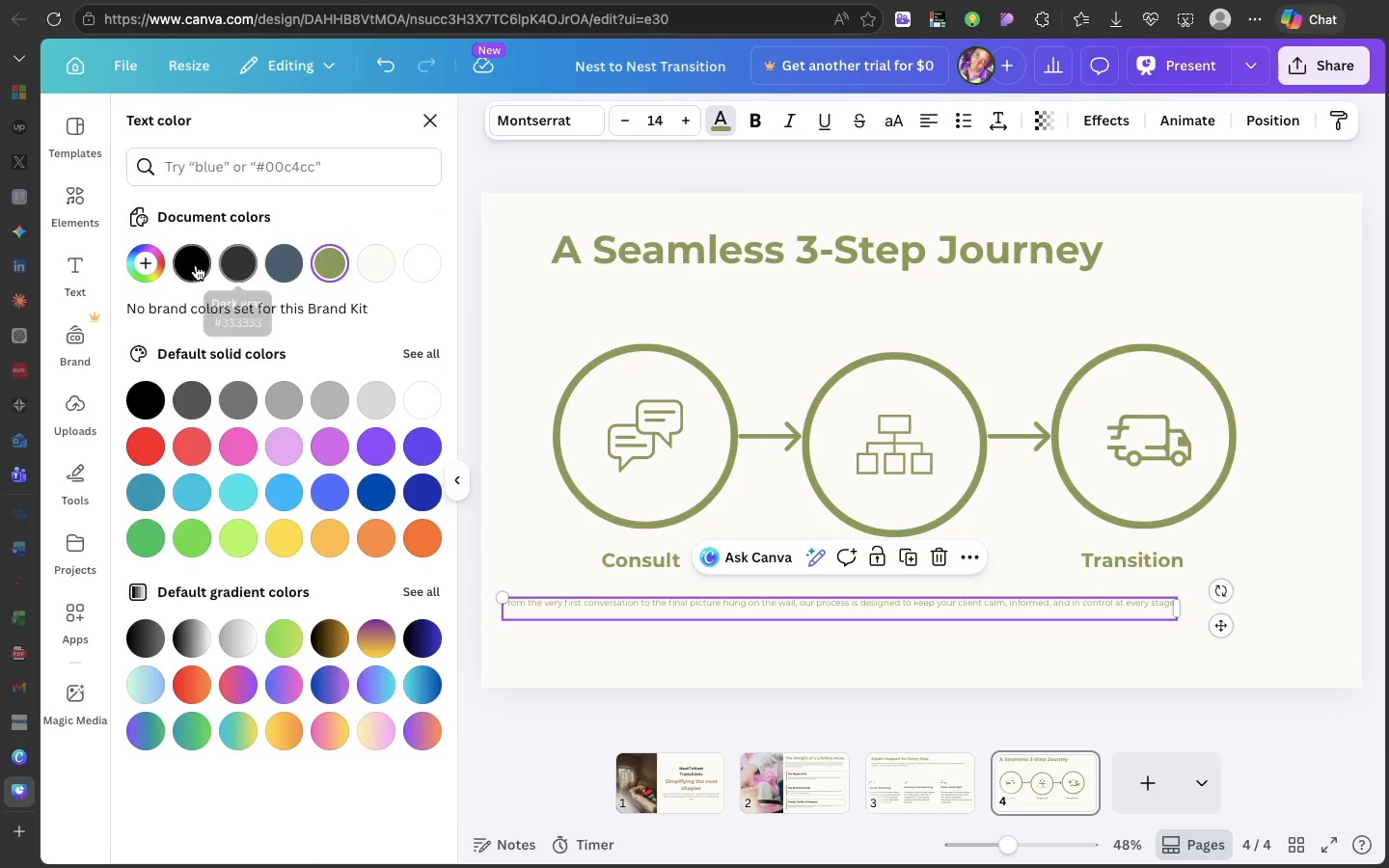 
left_click([193, 263])
 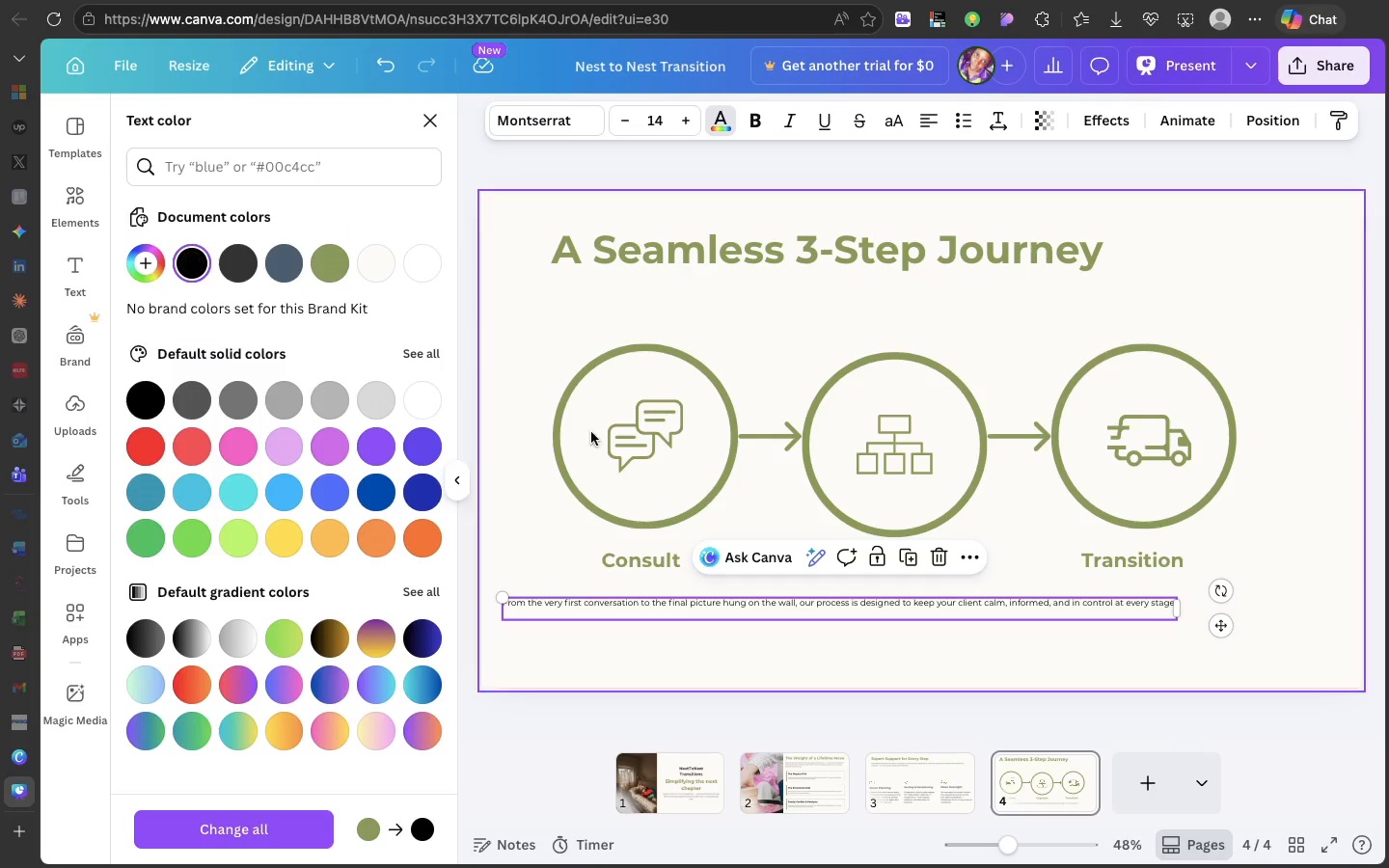 
mouse_move([759, 589])
 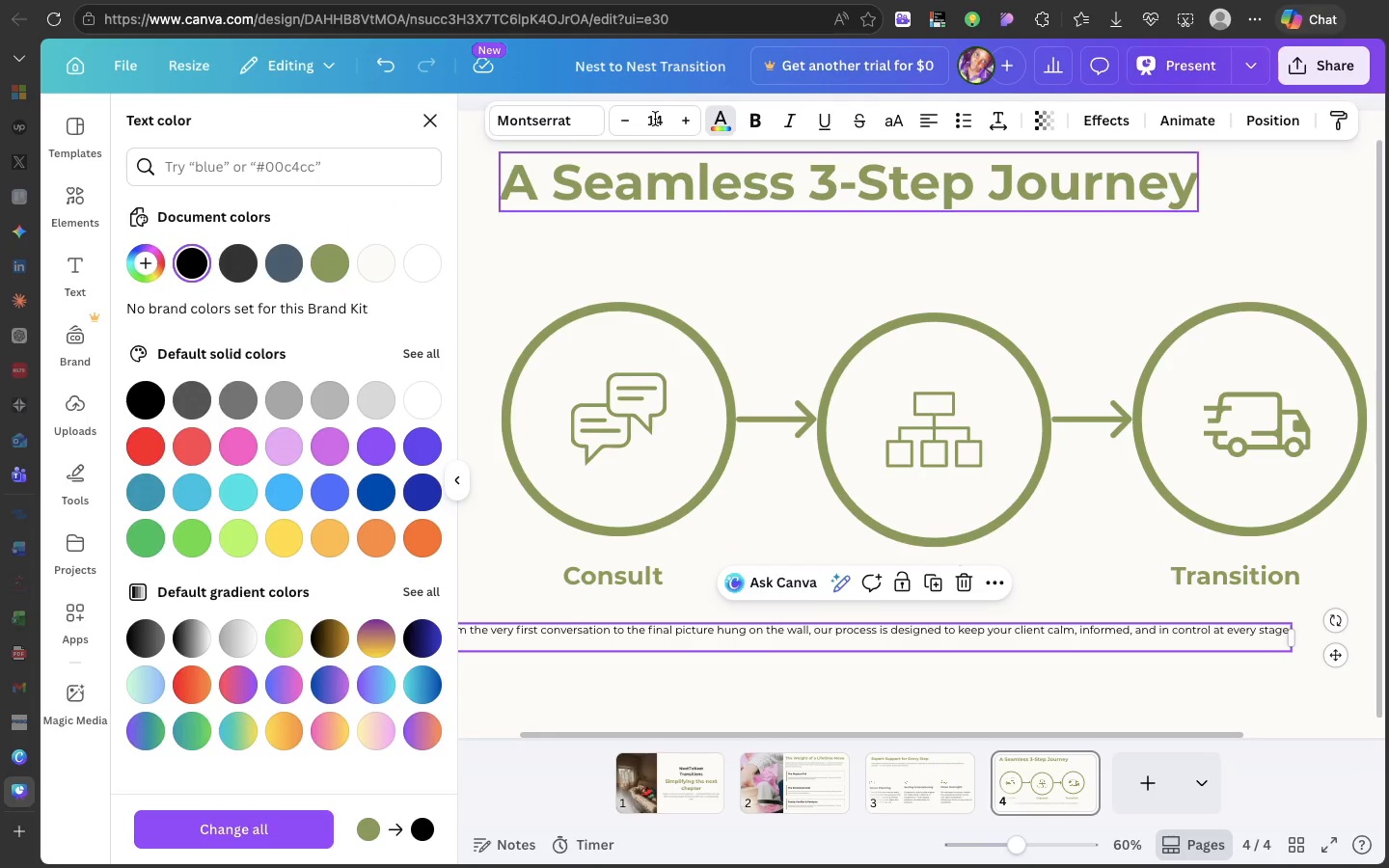 
left_click([655, 117])
 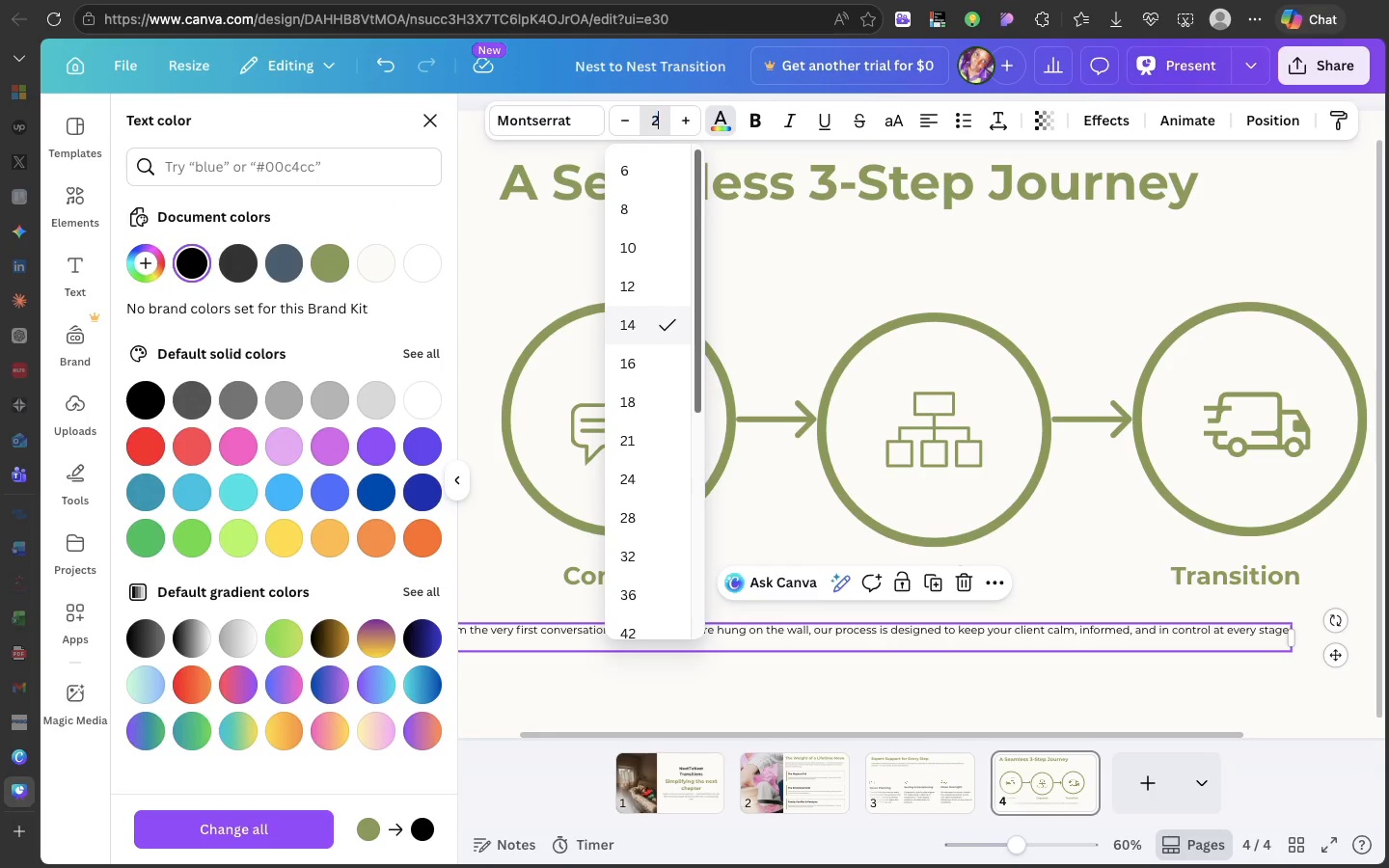 
type(24)
 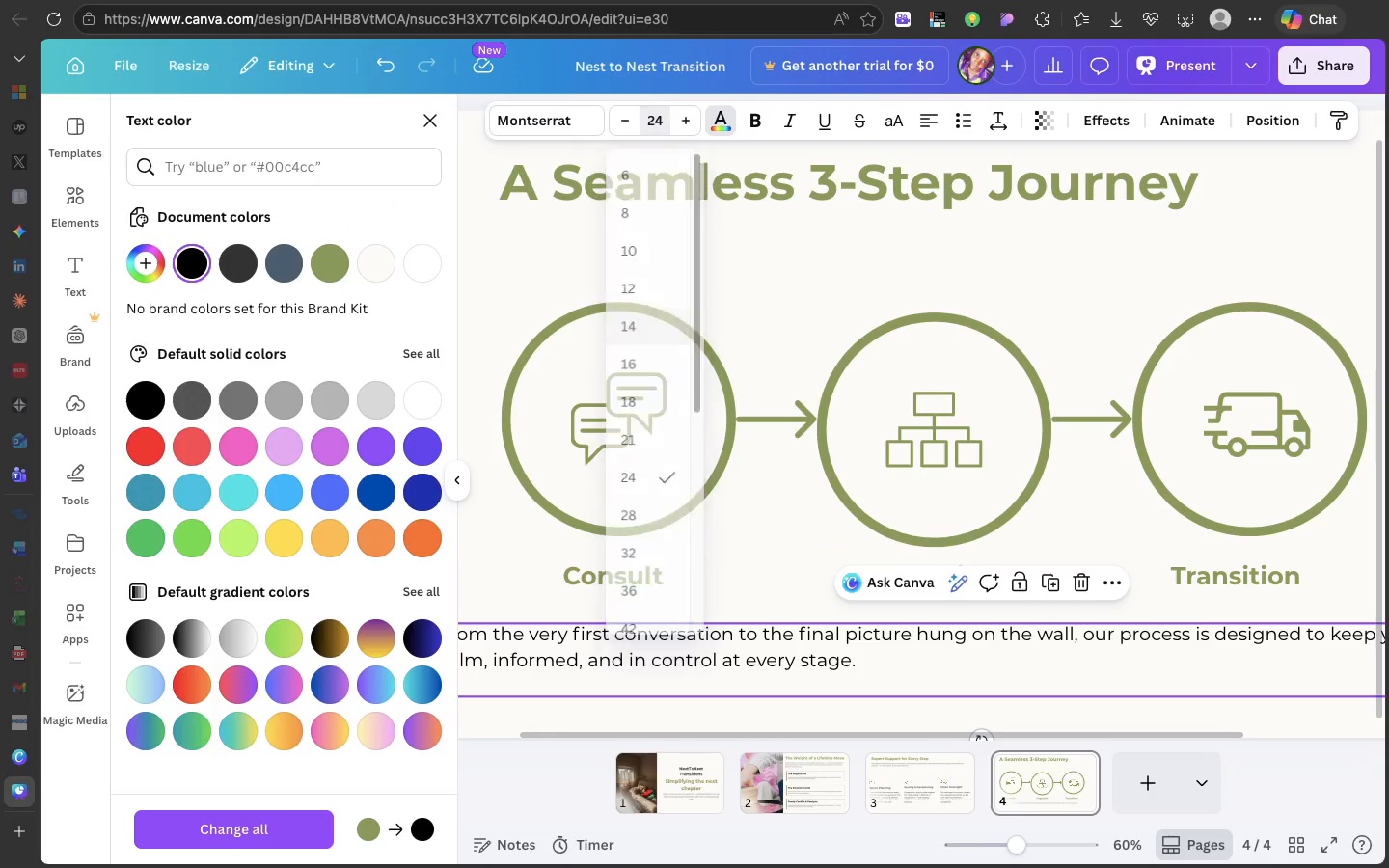 
hold_key(key=Enter, duration=0.32)
 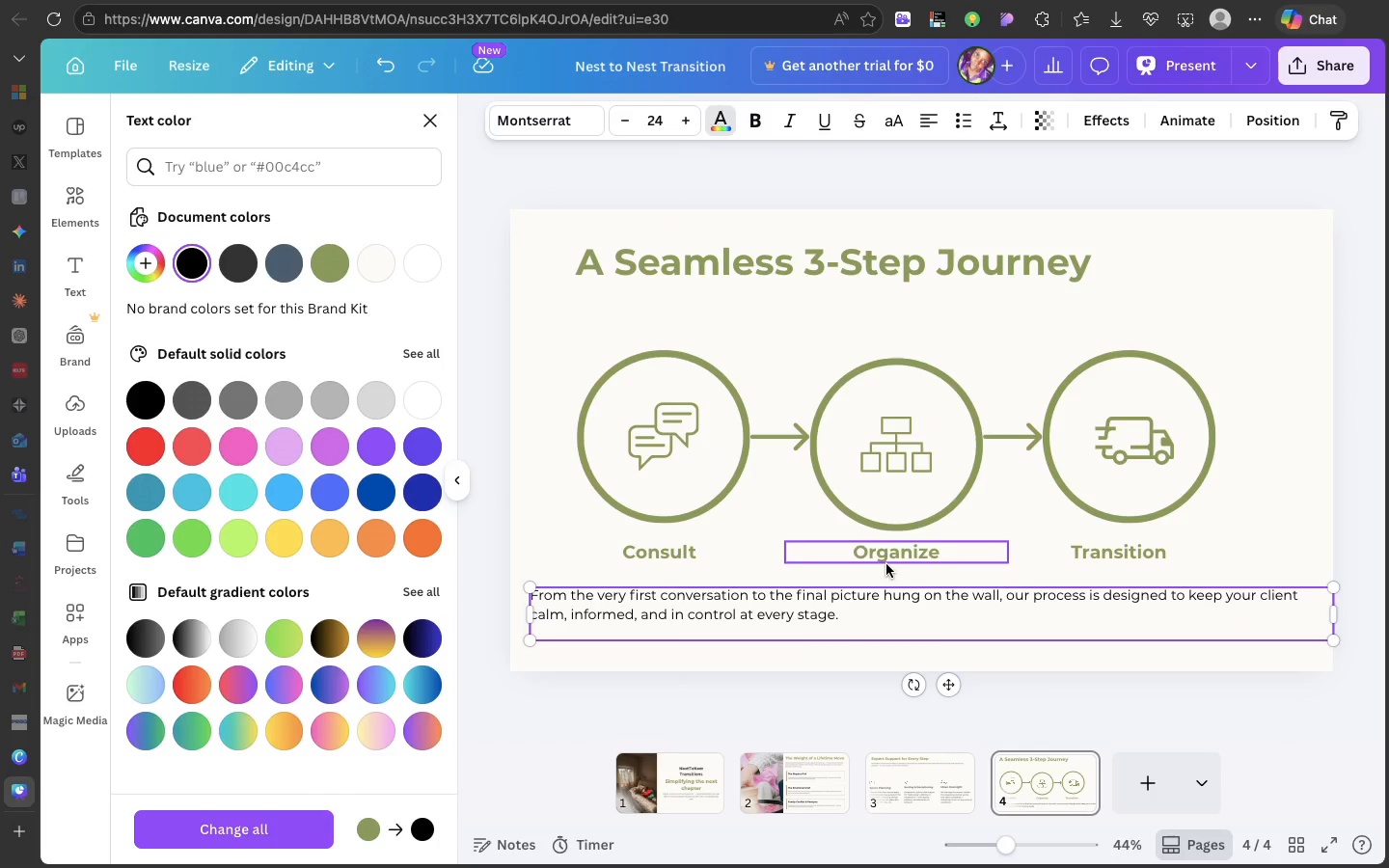 
left_click([848, 622])
 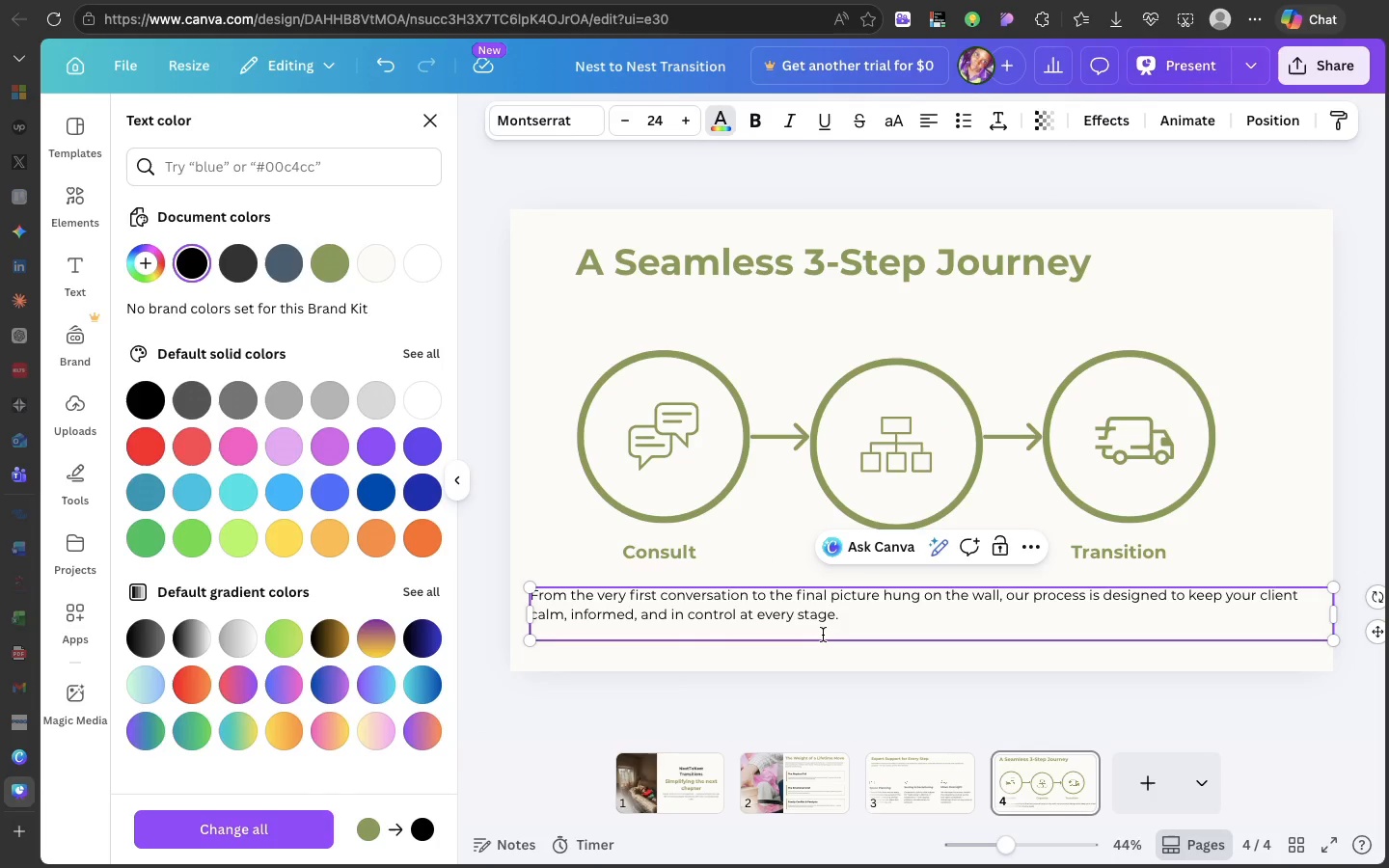 
left_click([823, 635])
 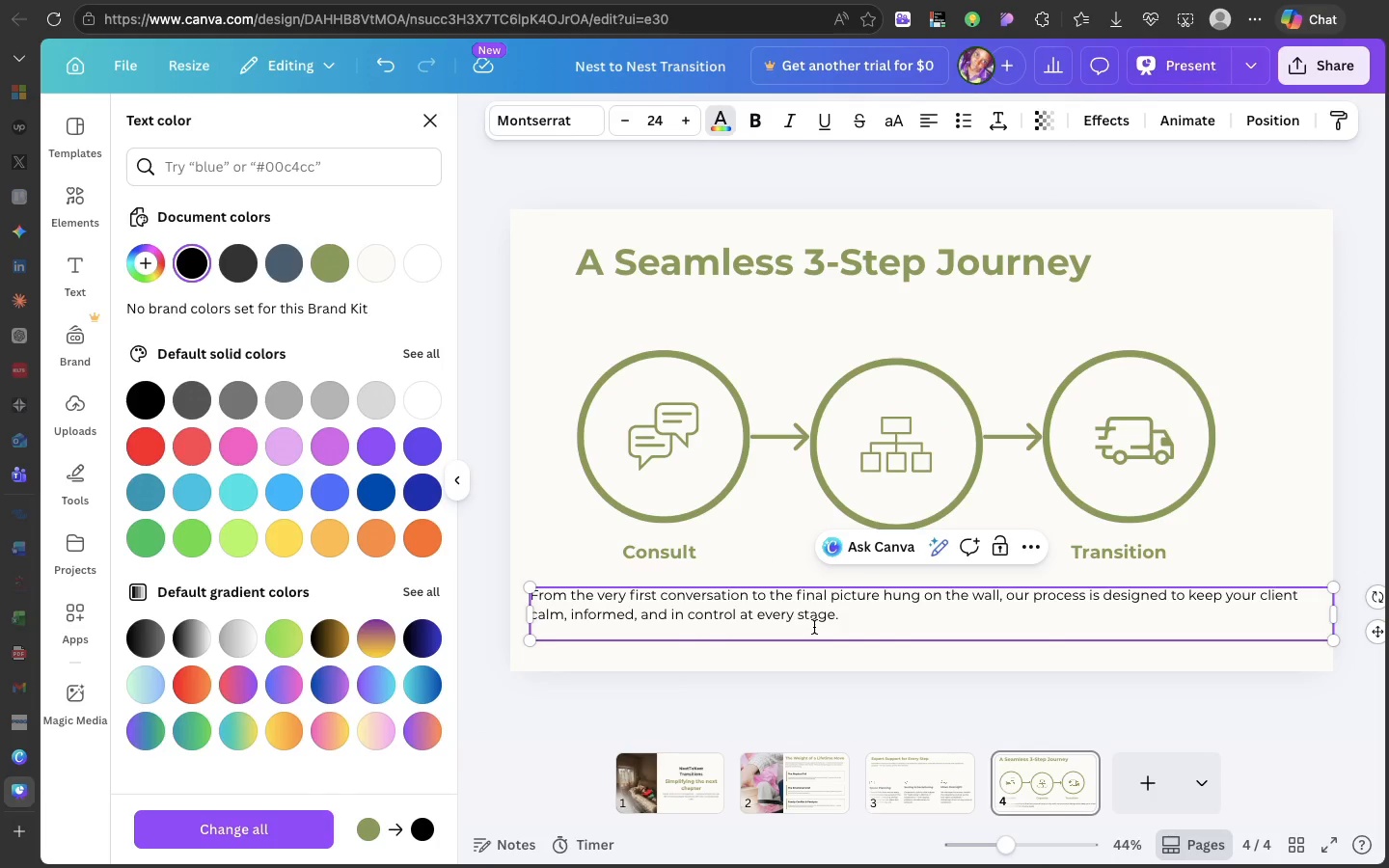 
key(Backspace)
 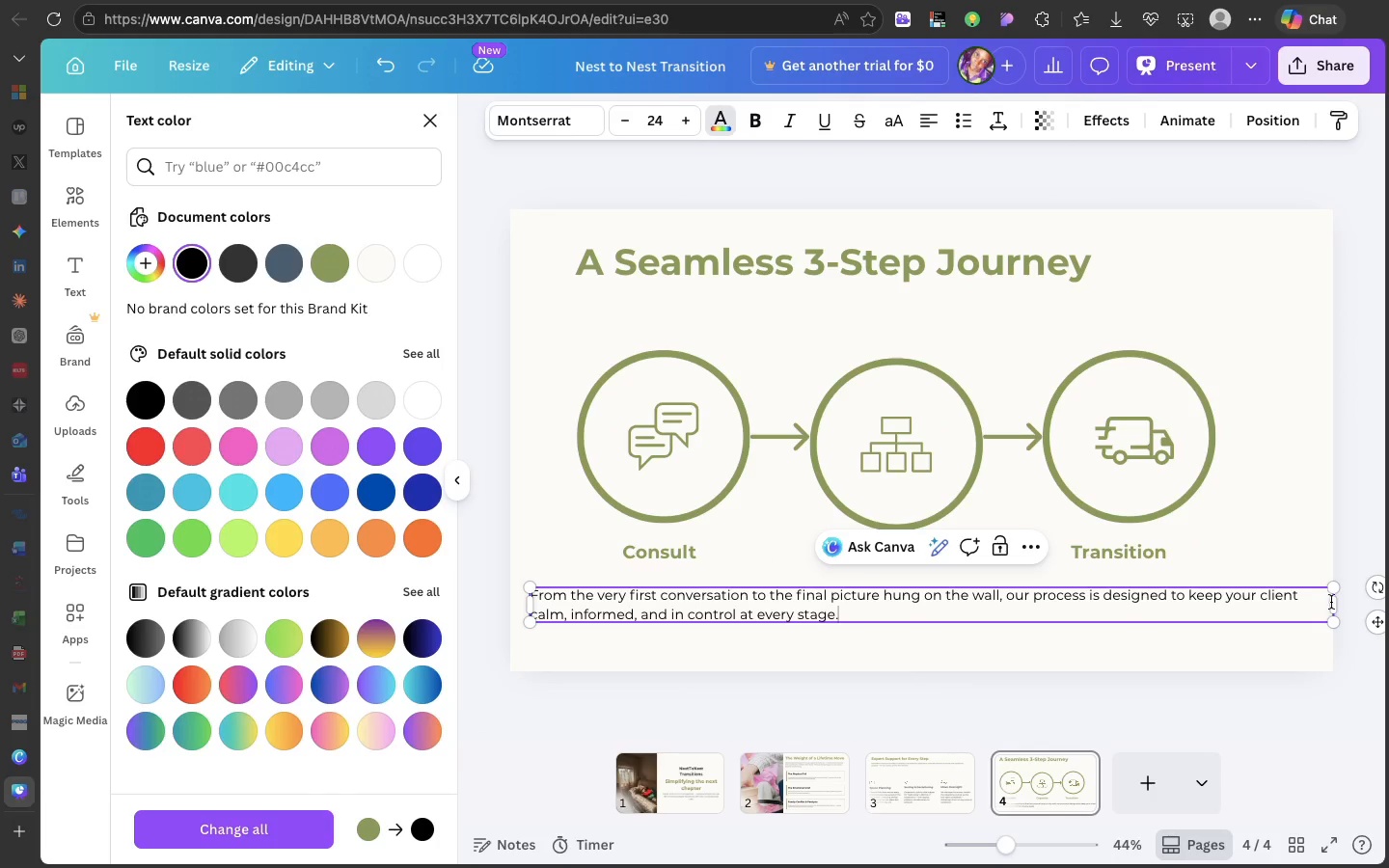 
left_click_drag(start_coordinate=[1339, 602], to_coordinate=[1266, 604])
 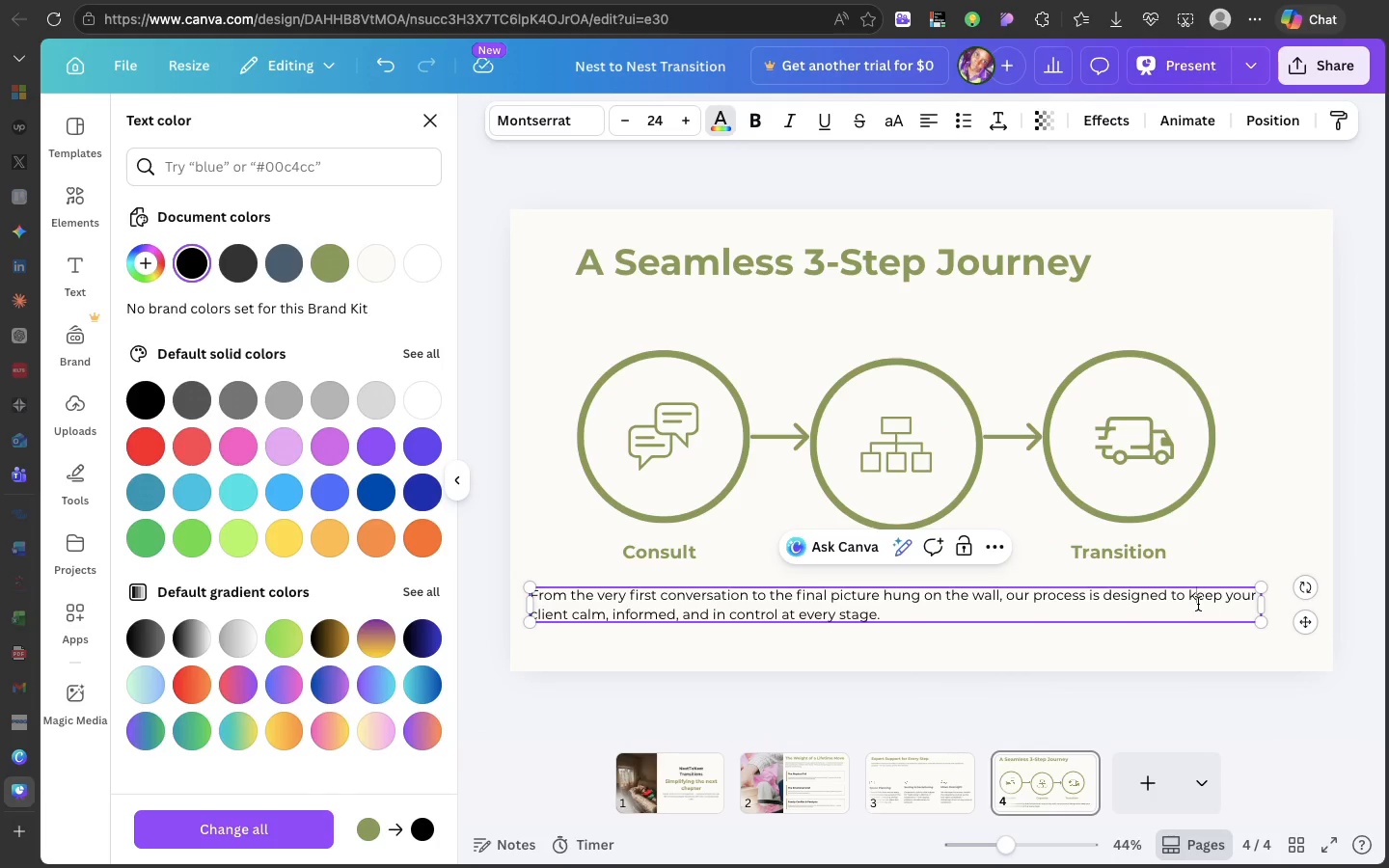 
left_click_drag(start_coordinate=[1198, 604], to_coordinate=[1200, 611])
 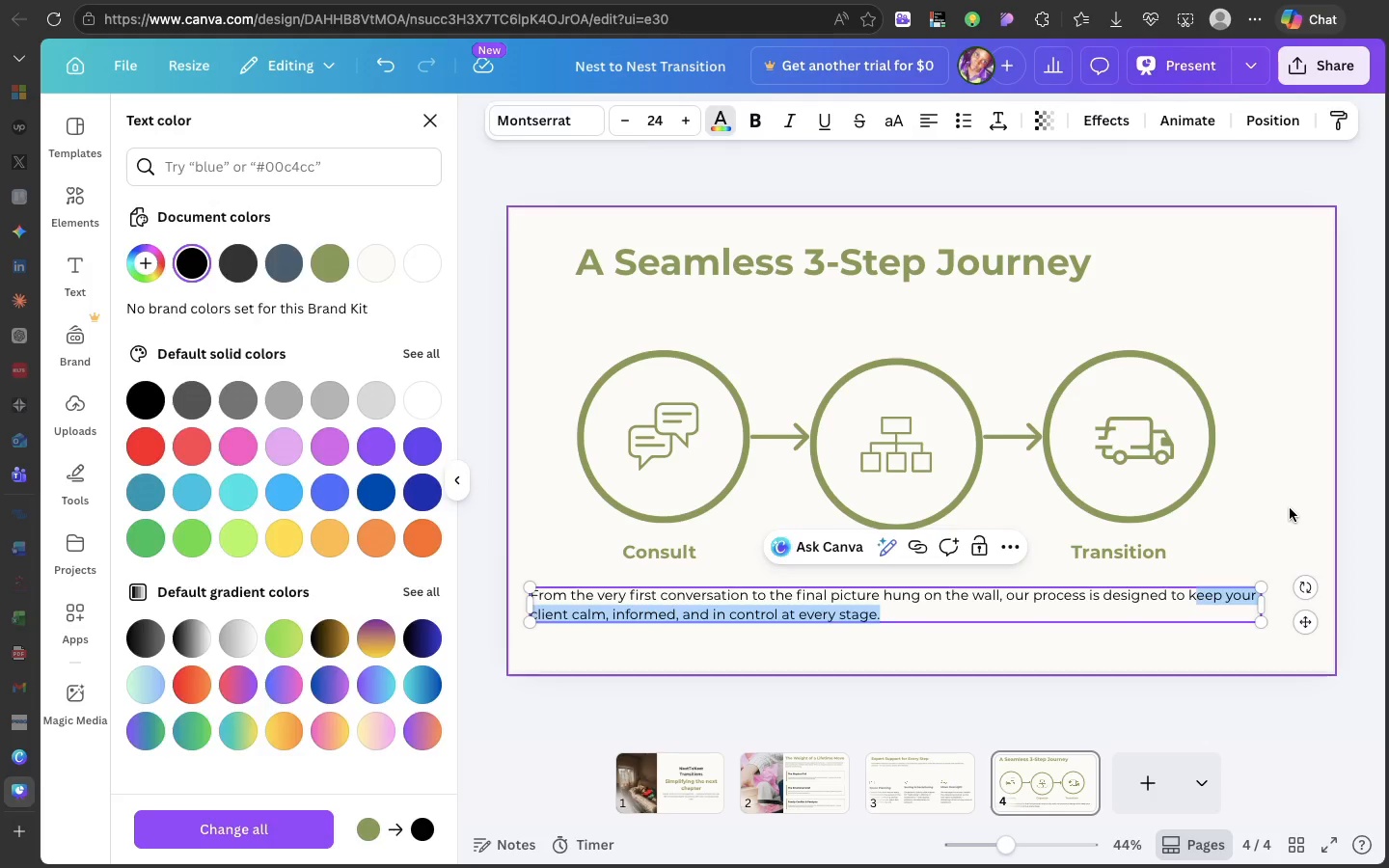 
left_click([1290, 508])
 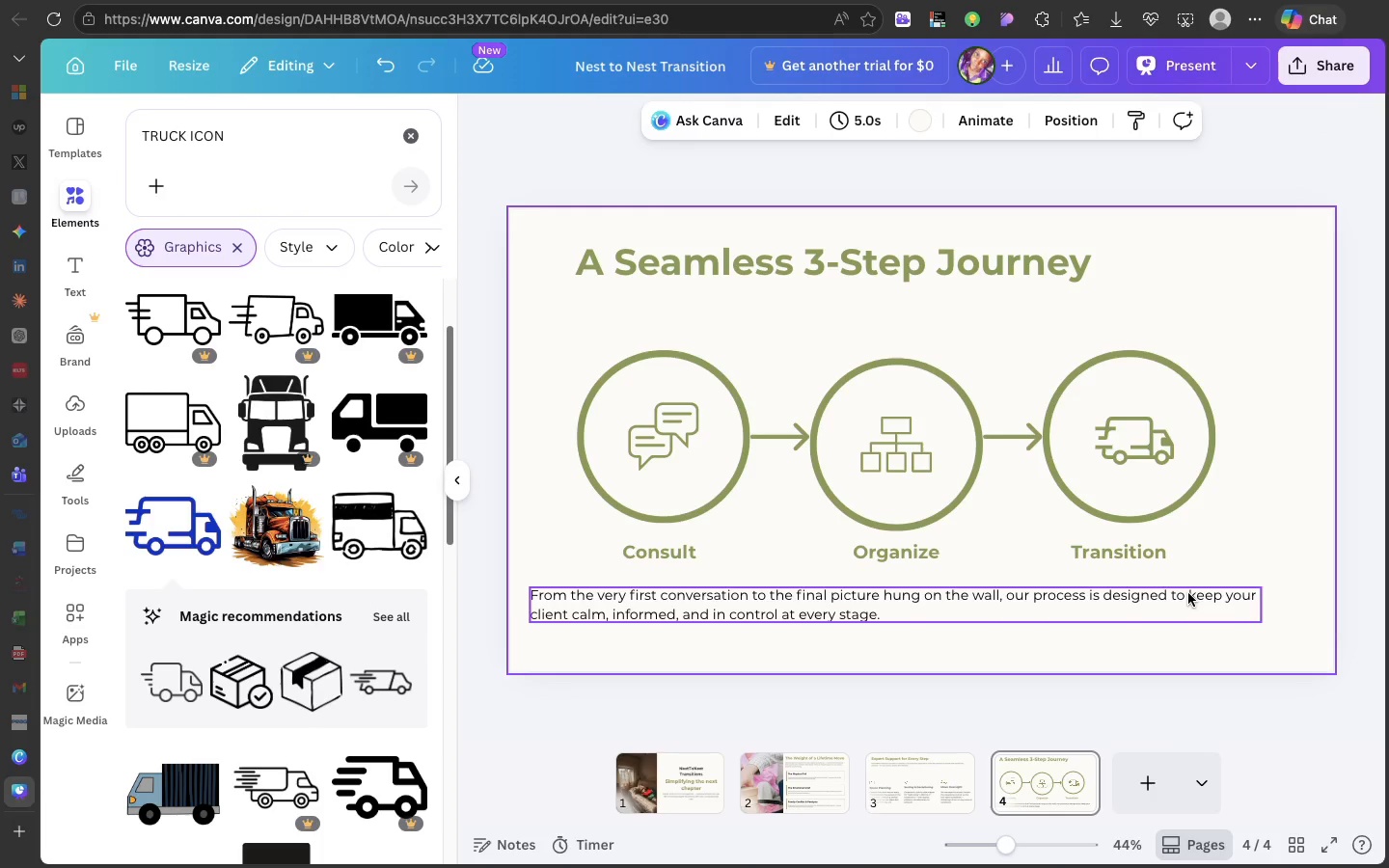 
left_click([1188, 593])
 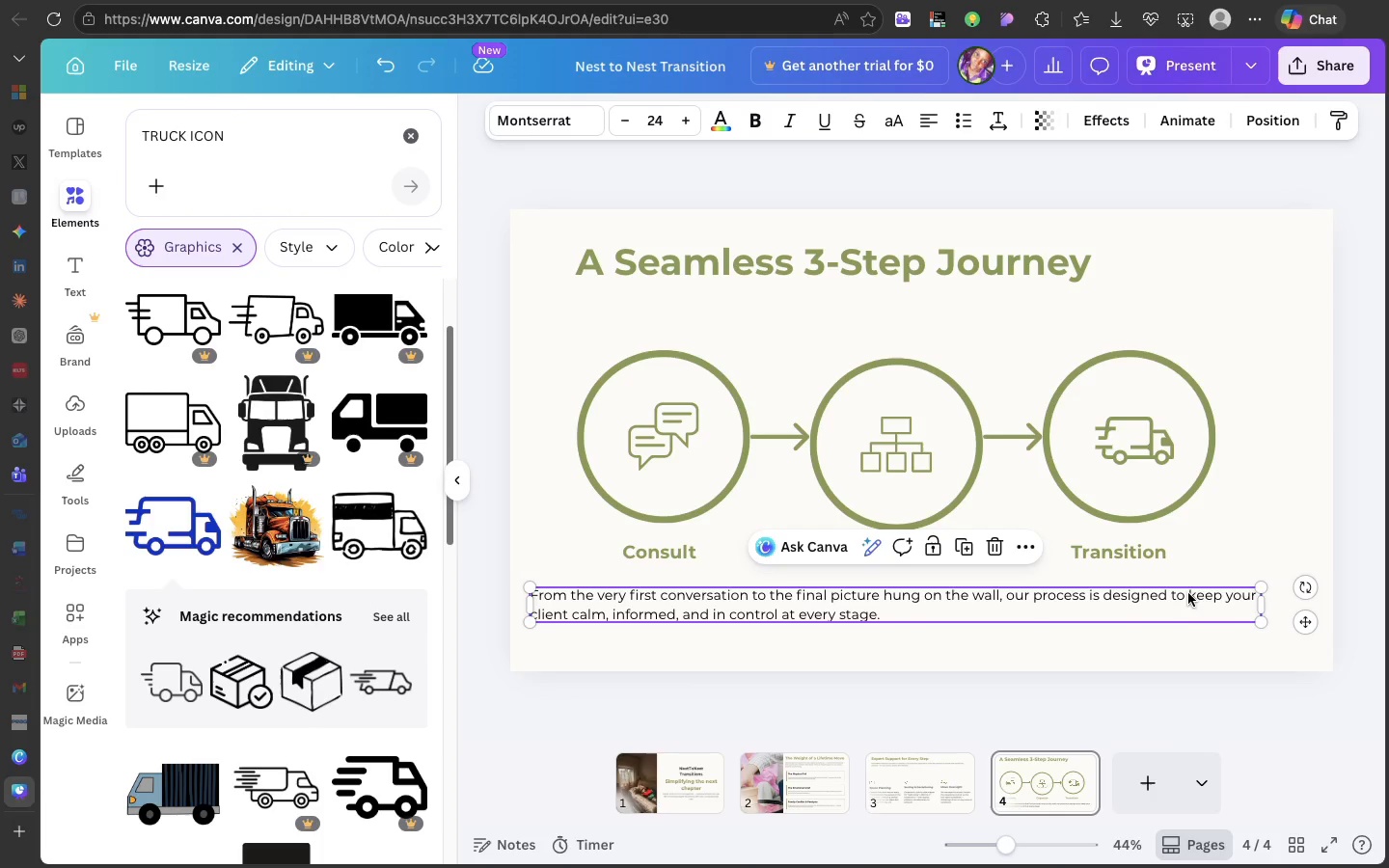 
left_click_drag(start_coordinate=[1188, 593], to_coordinate=[1211, 608])
 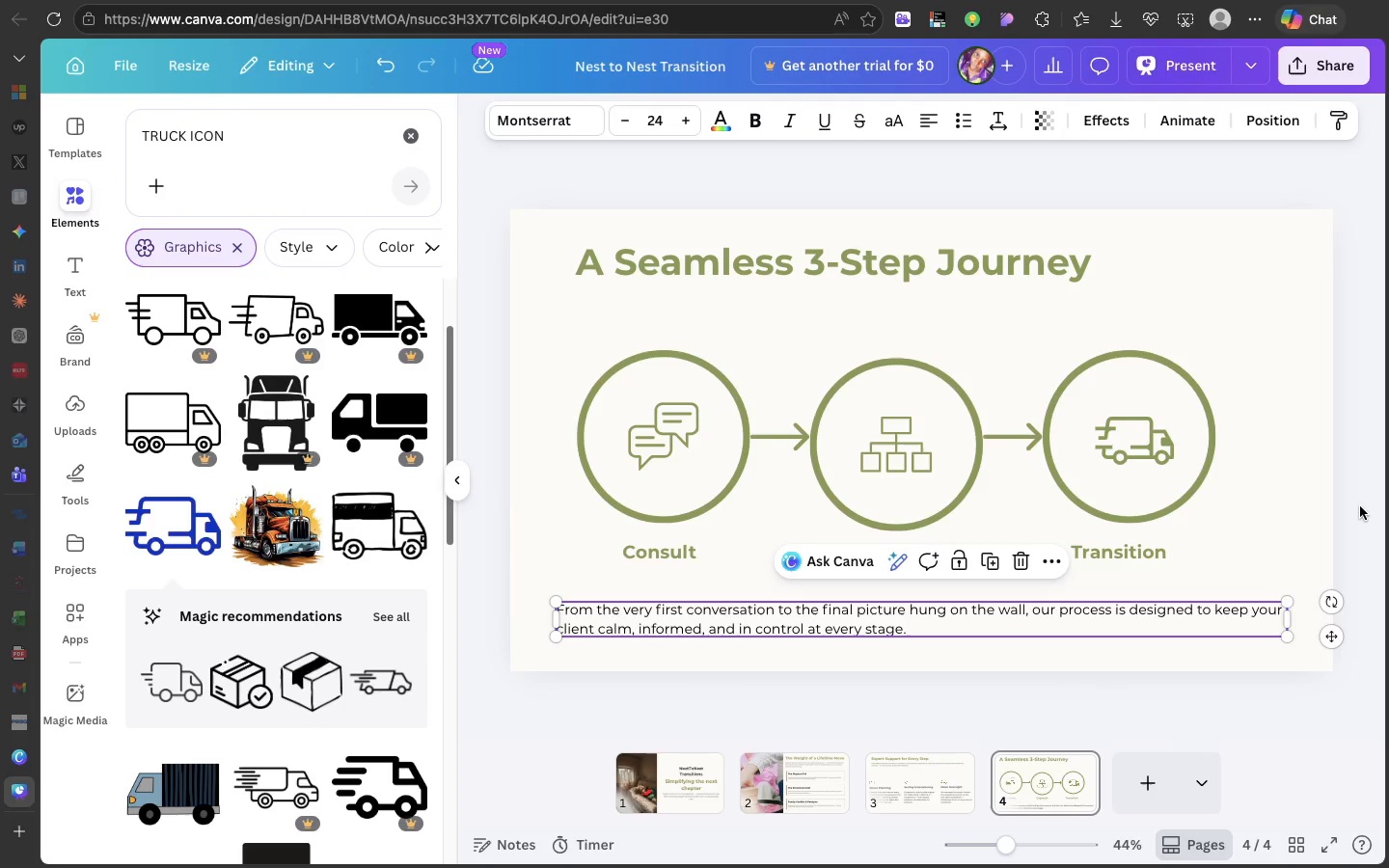 
right_click([1360, 506])
 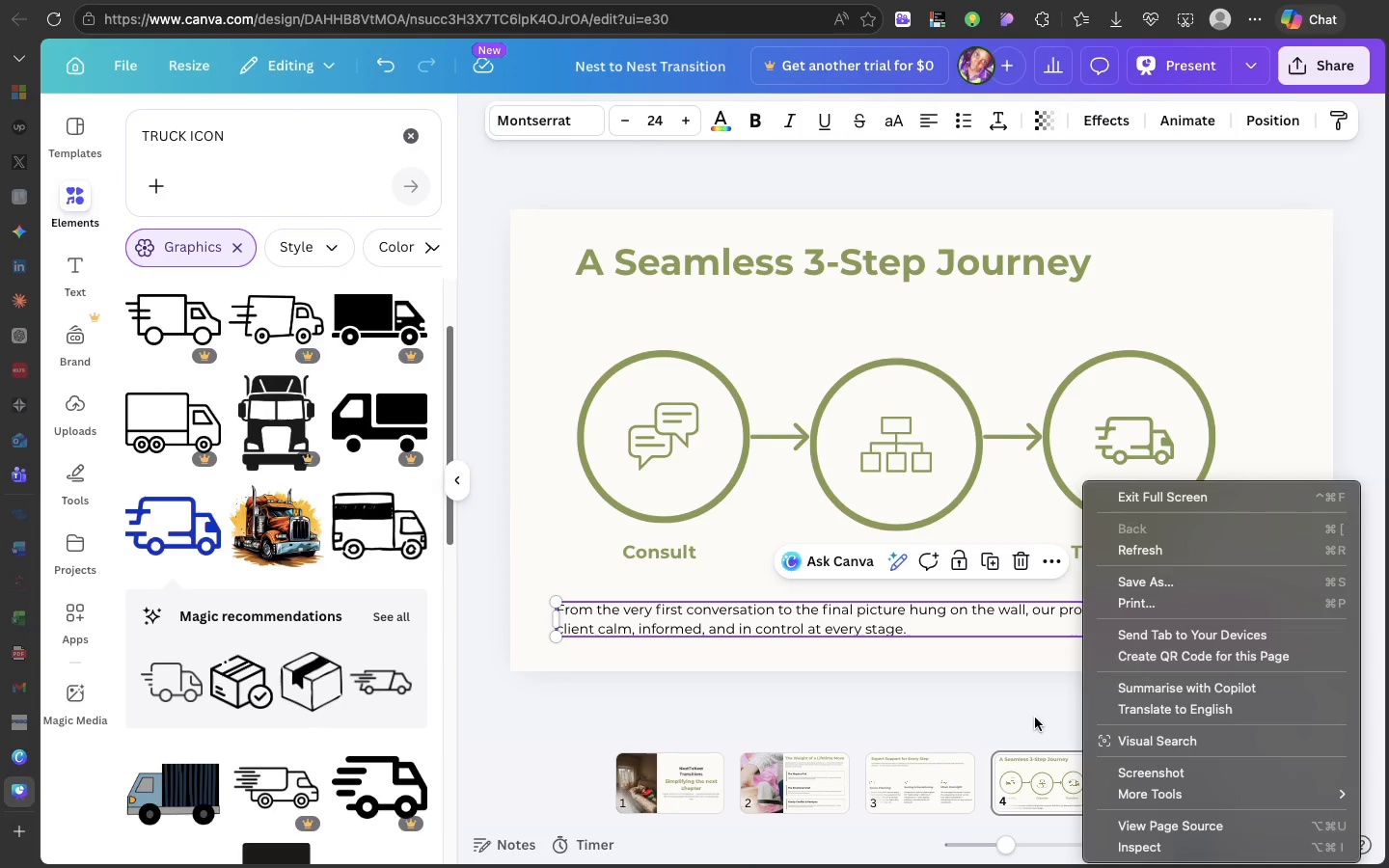 
left_click([1035, 718])
 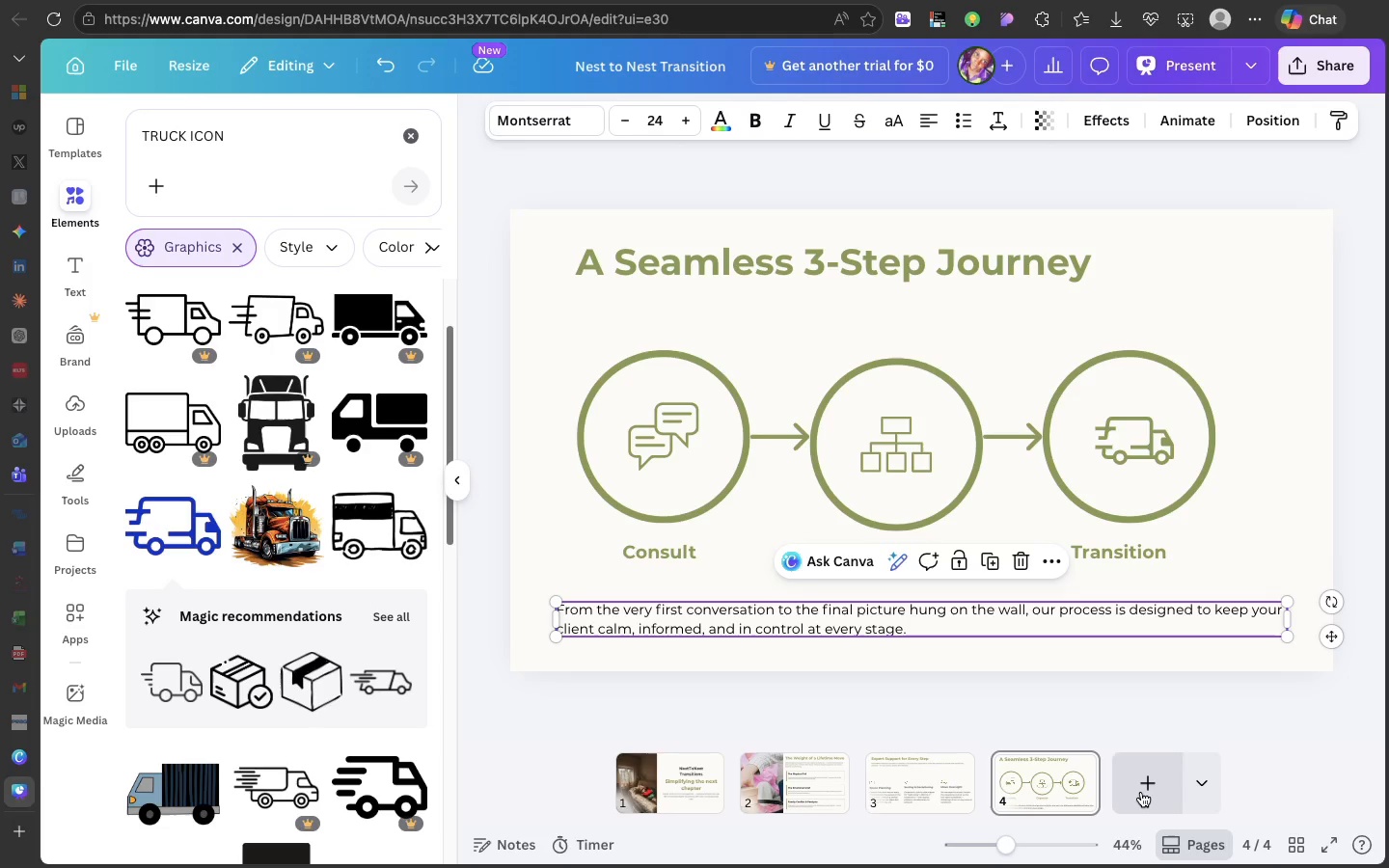 
left_click([1140, 791])
 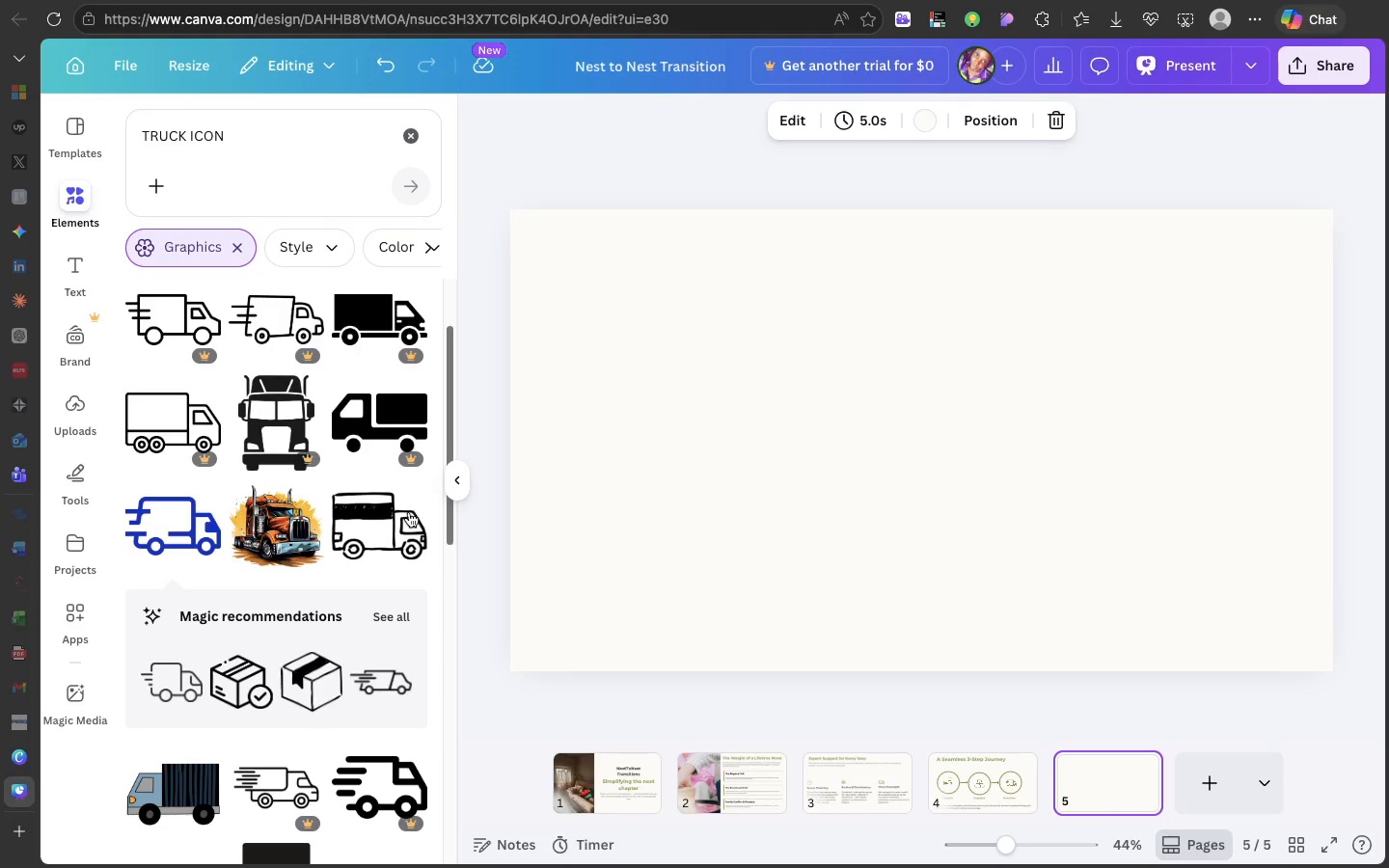 
wait(5.89)
 